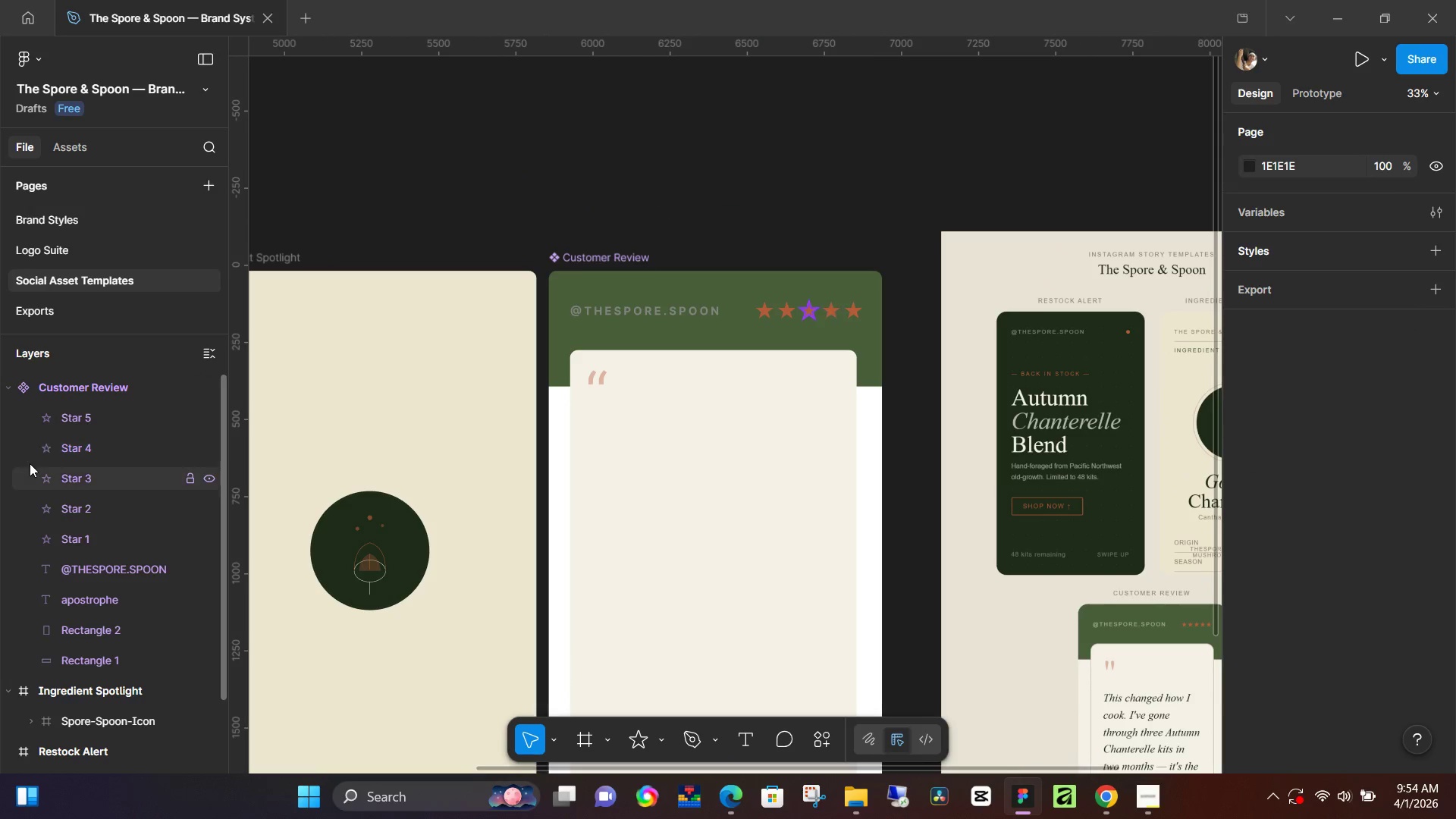 
left_click([11, 385])
 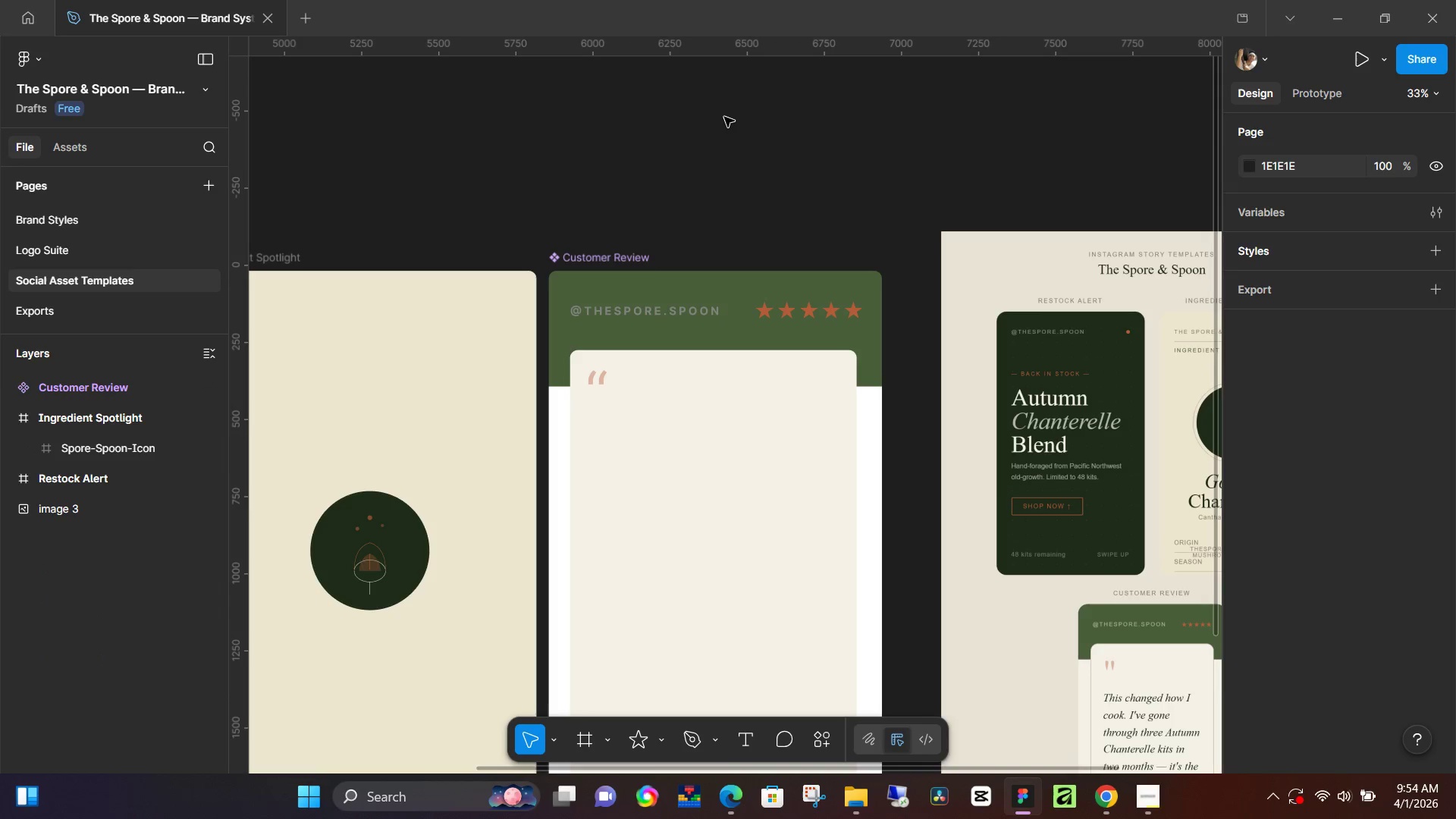 
left_click([724, 117])
 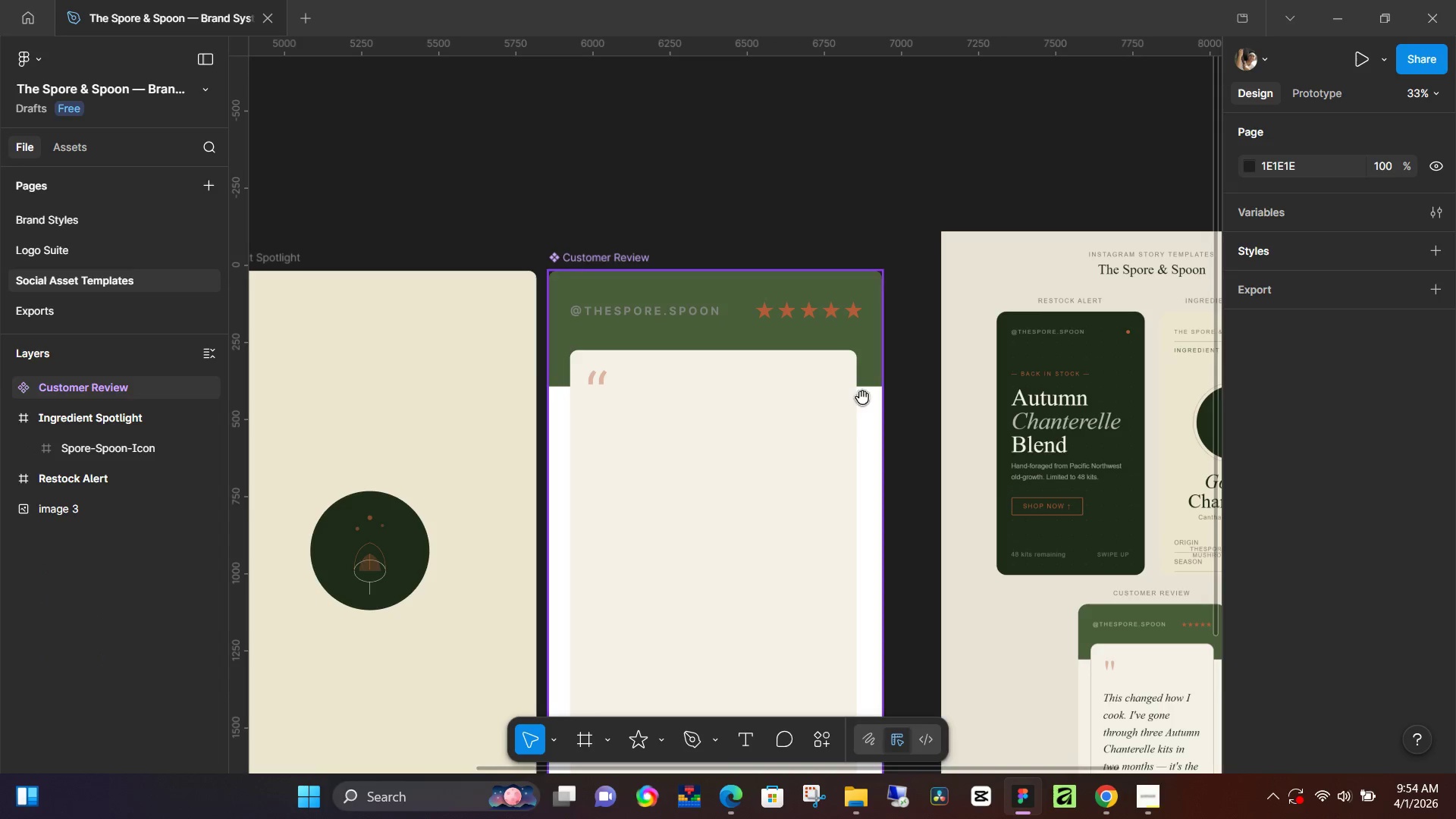 
hold_key(key=Space, duration=1.5)
 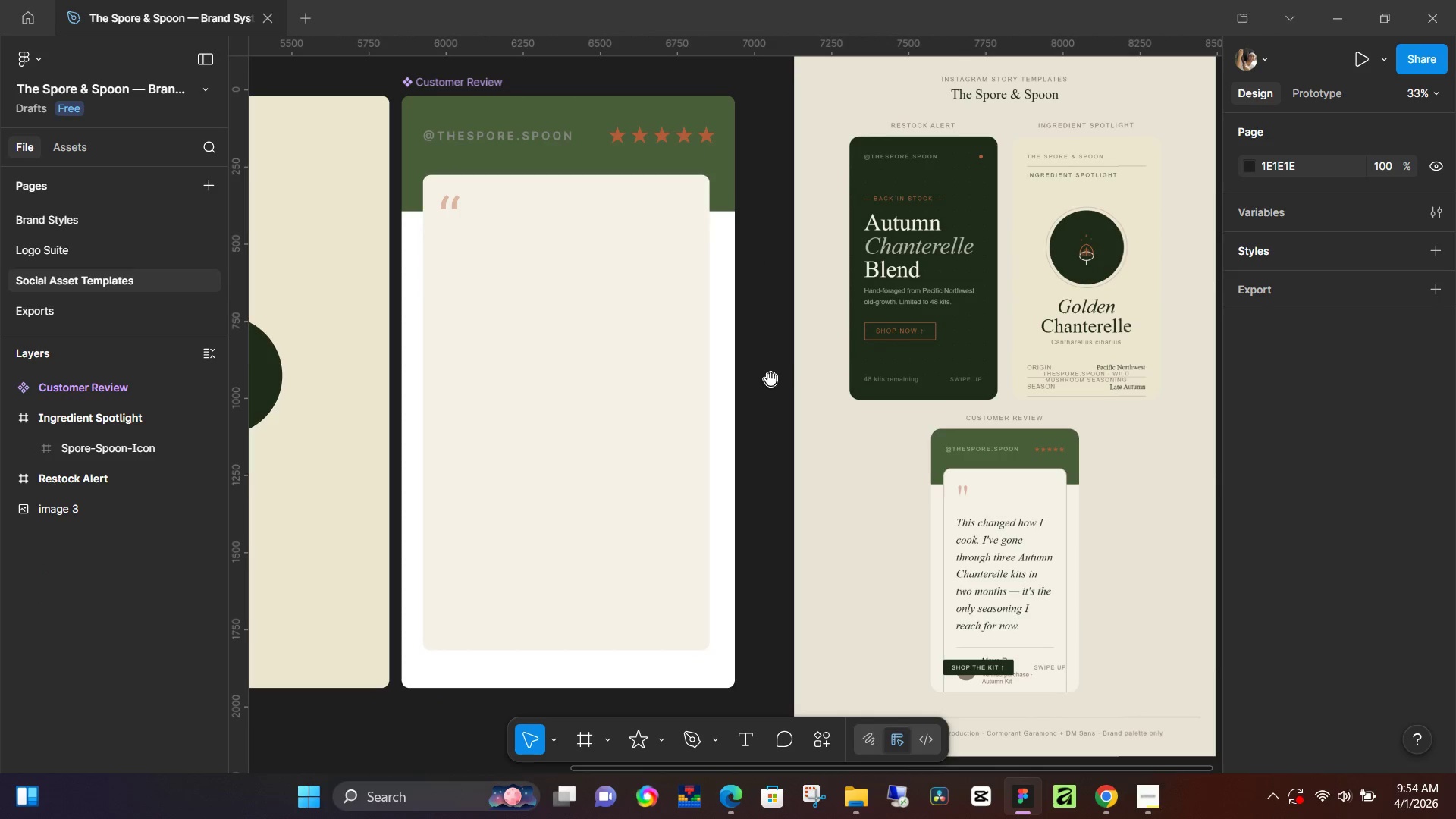 
left_click_drag(start_coordinate=[918, 554], to_coordinate=[770, 379])
 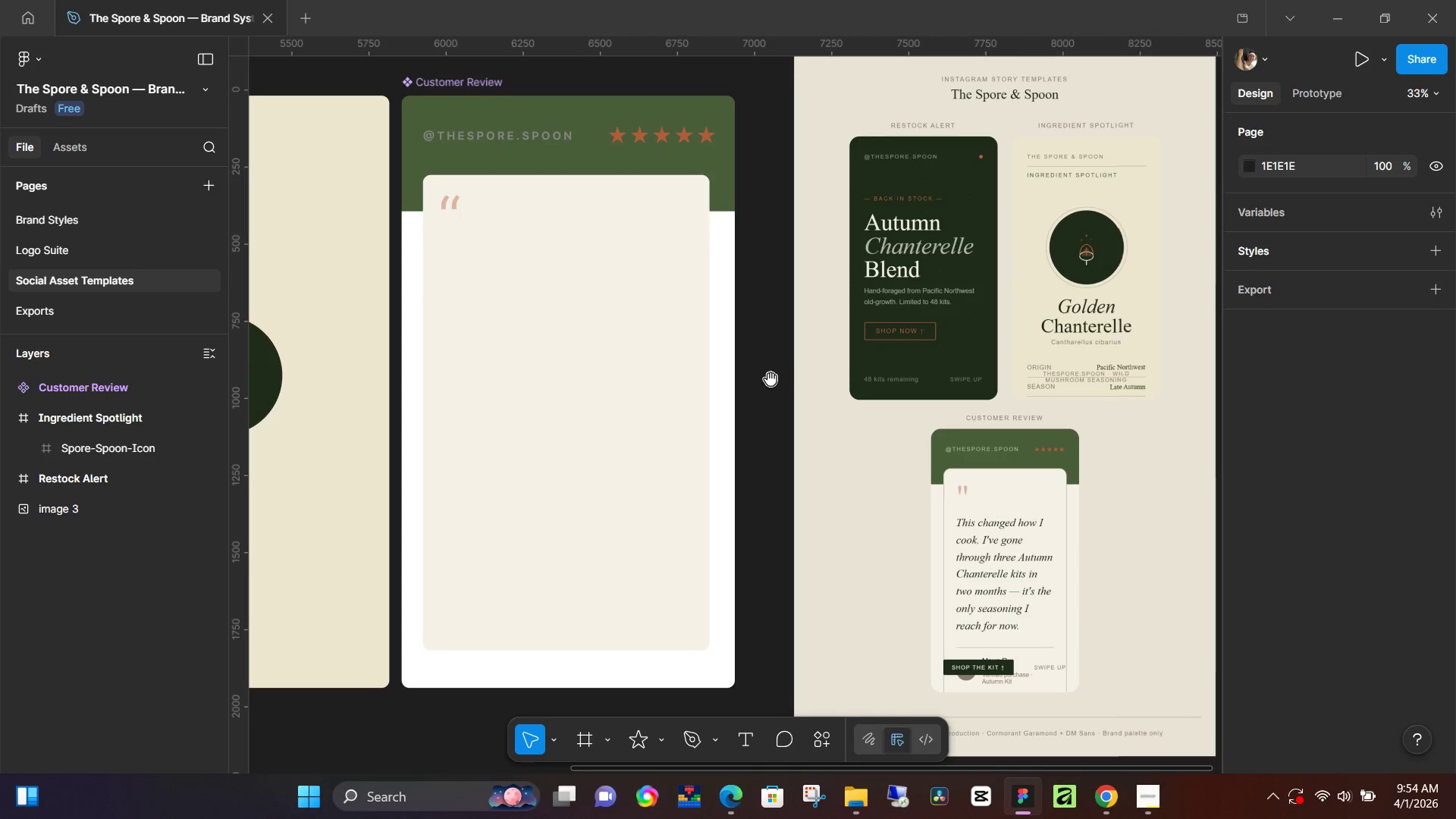 
hold_key(key=Space, duration=1.45)
 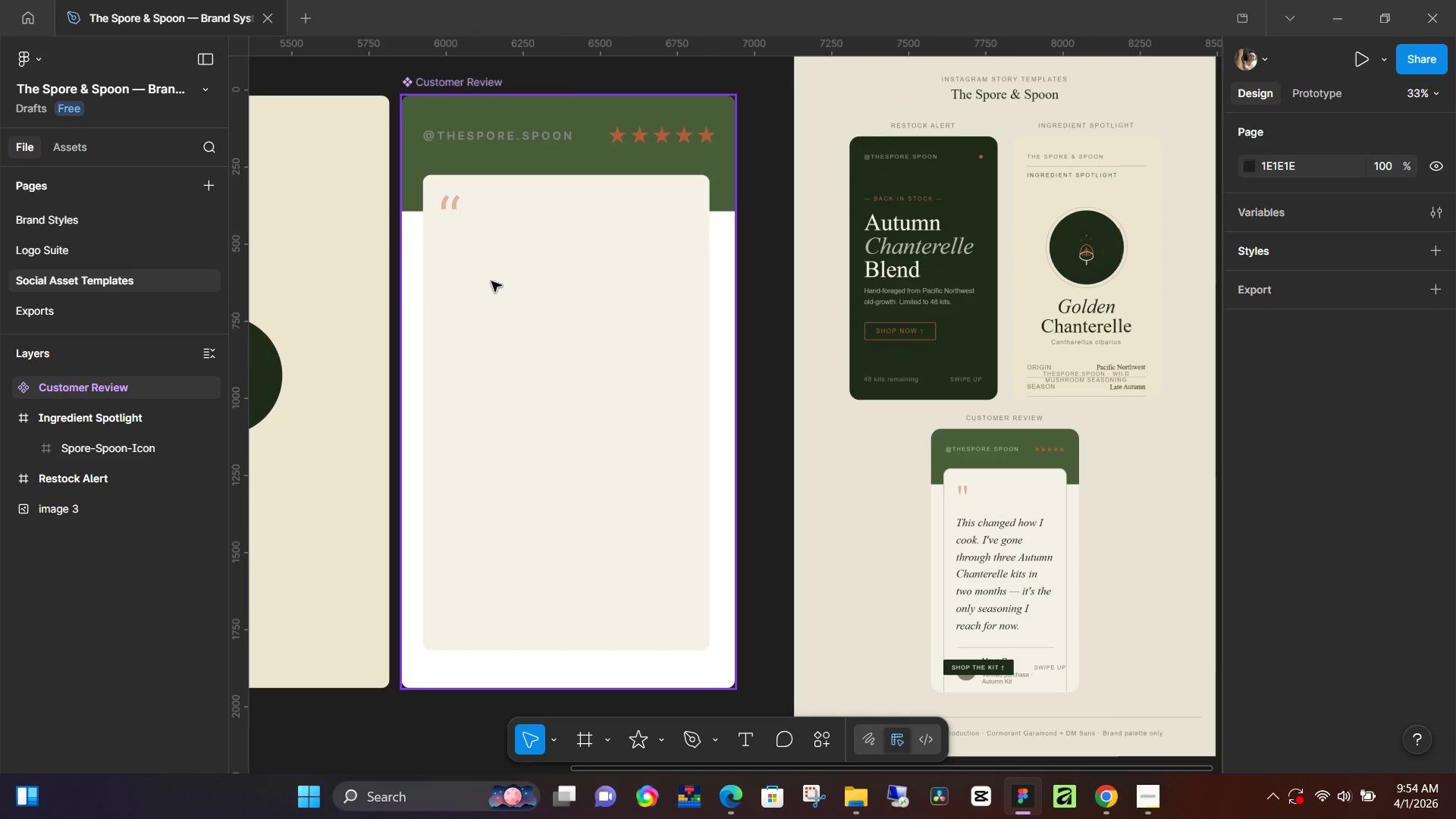 
type(gt)
 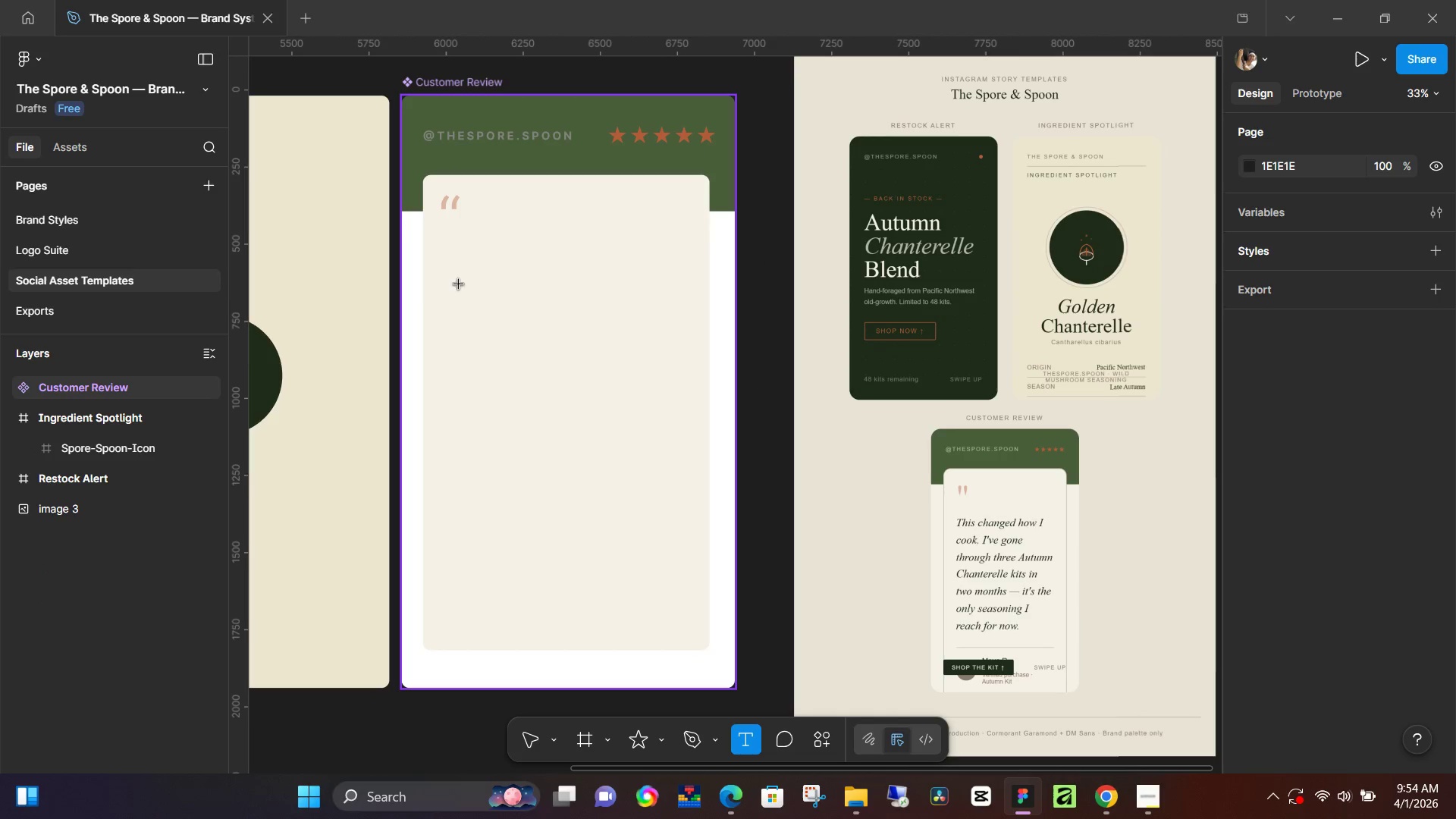 
left_click([459, 284])
 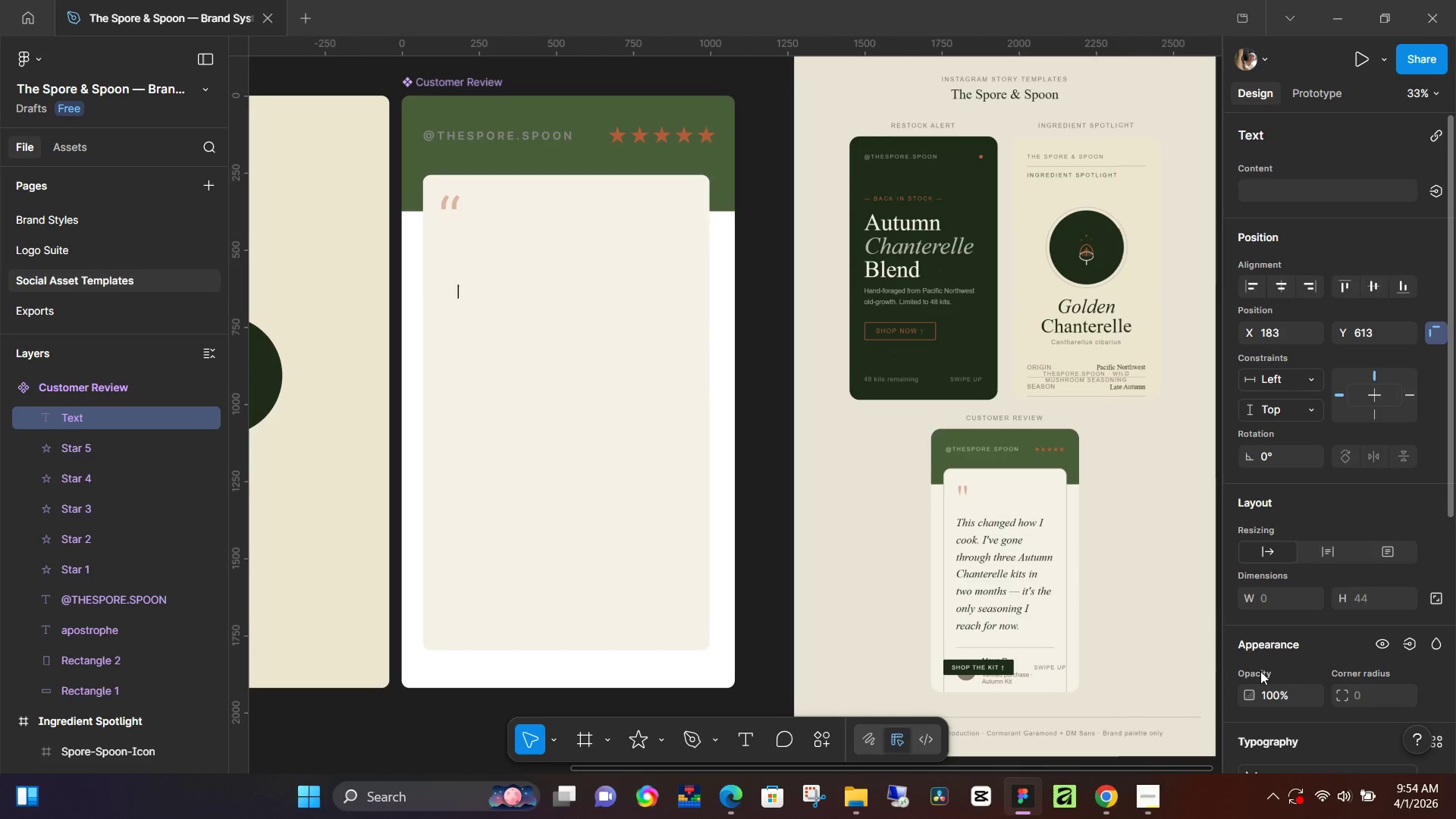 
scroll: coordinate [1280, 676], scroll_direction: down, amount: 1.0
 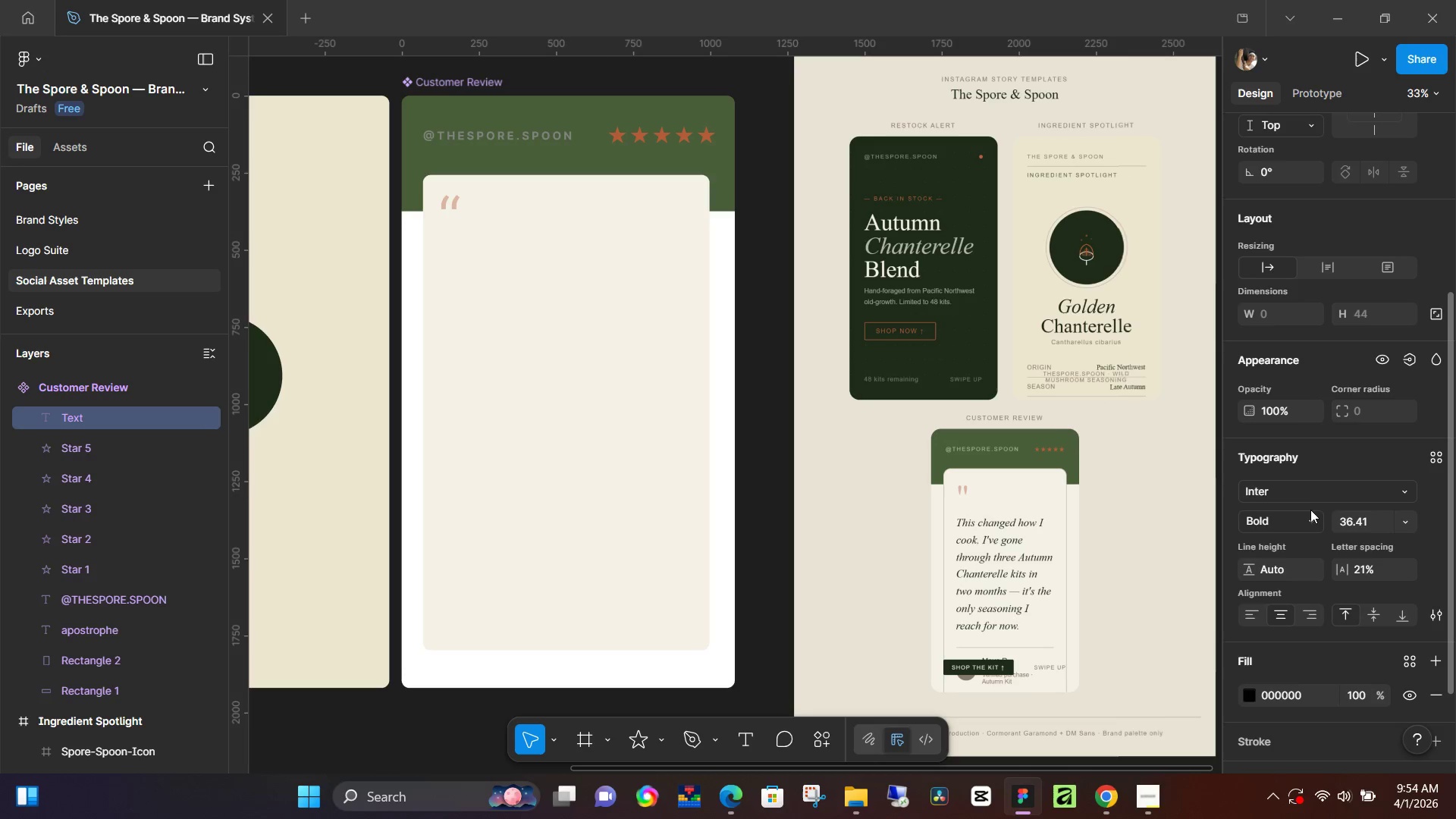 
left_click([1312, 516])
 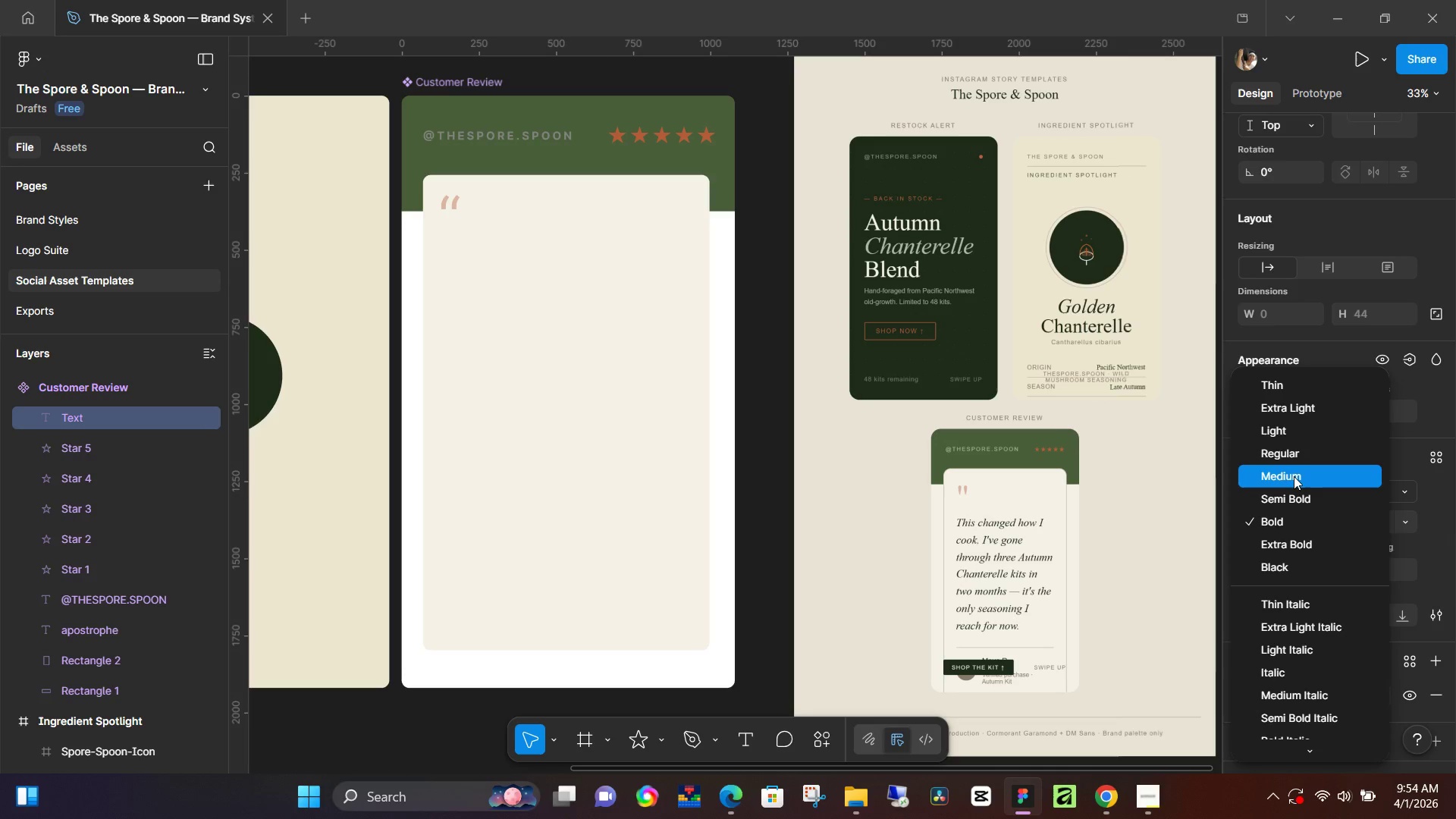 
left_click([1298, 461])
 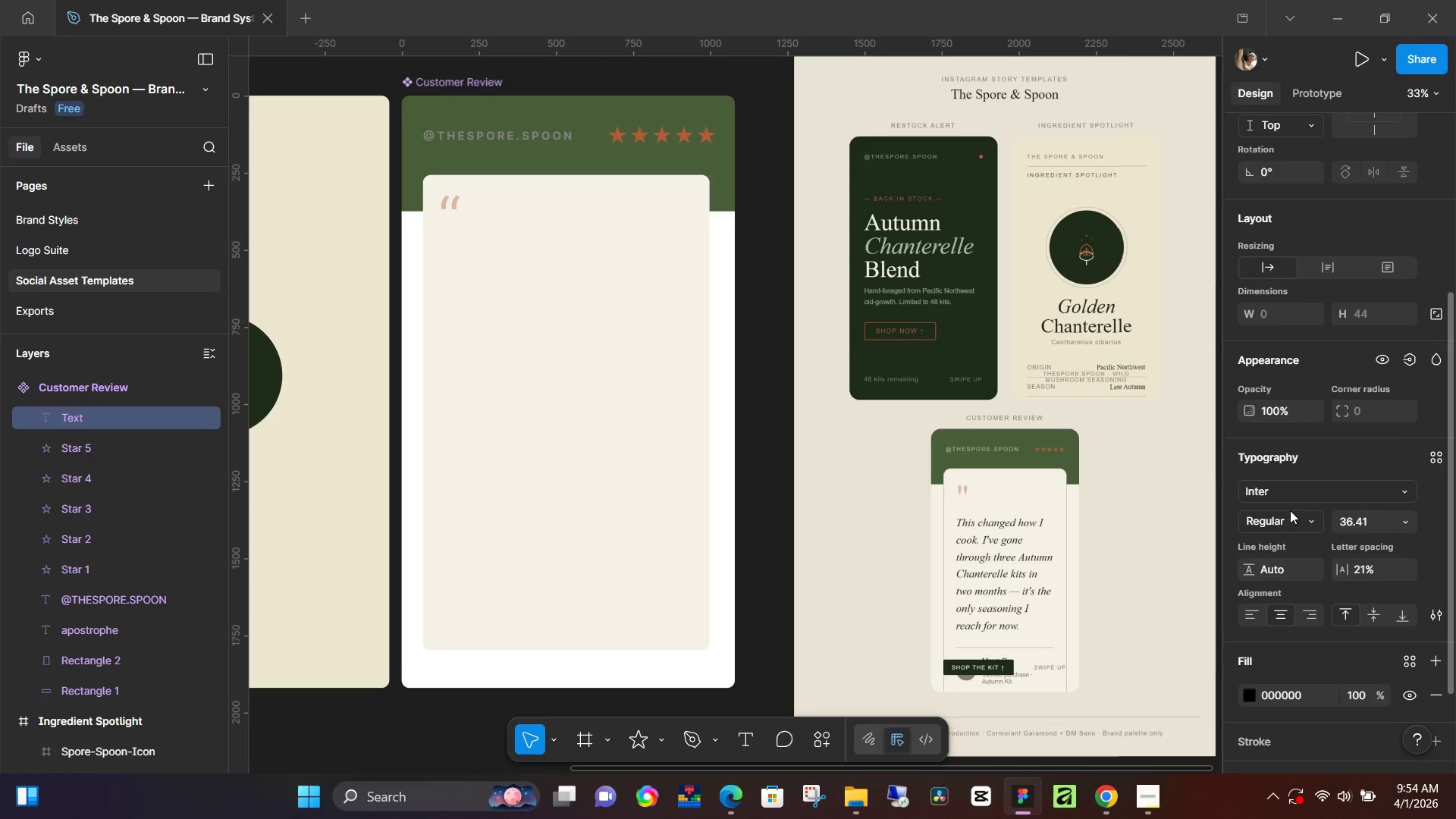 
left_click([1298, 494])
 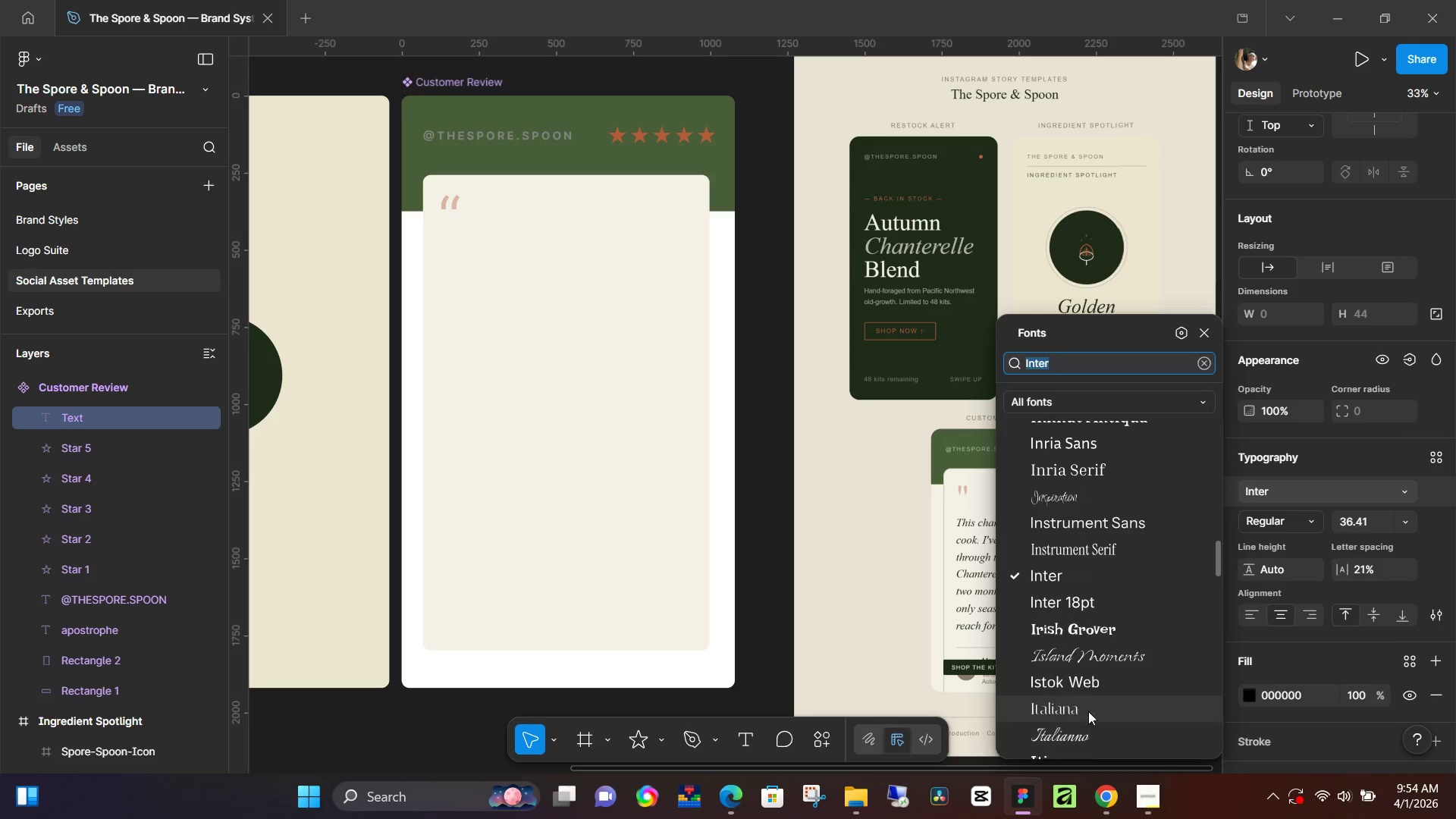 
scroll: coordinate [1081, 507], scroll_direction: up, amount: 1.0
 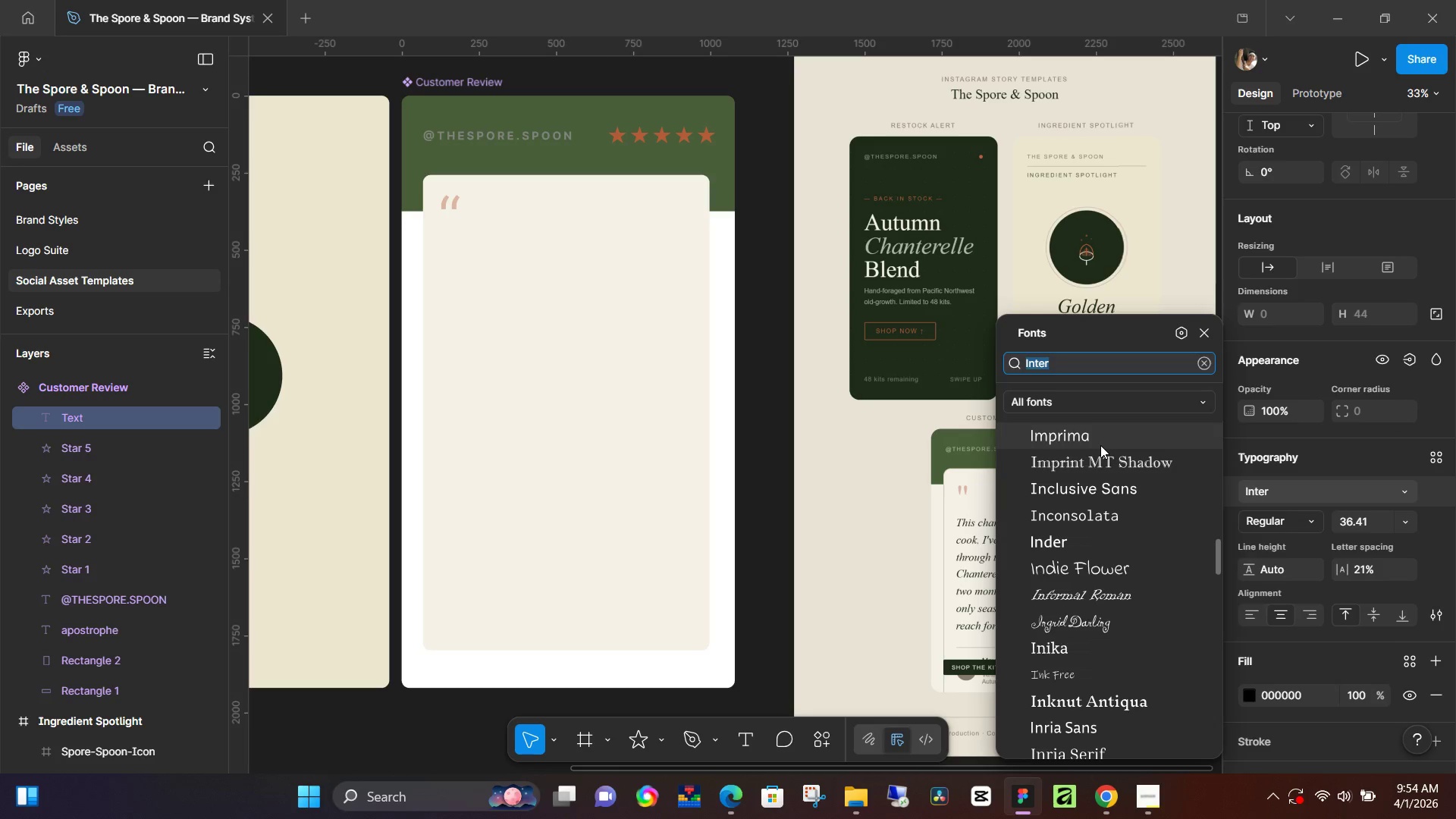 
key(I)
 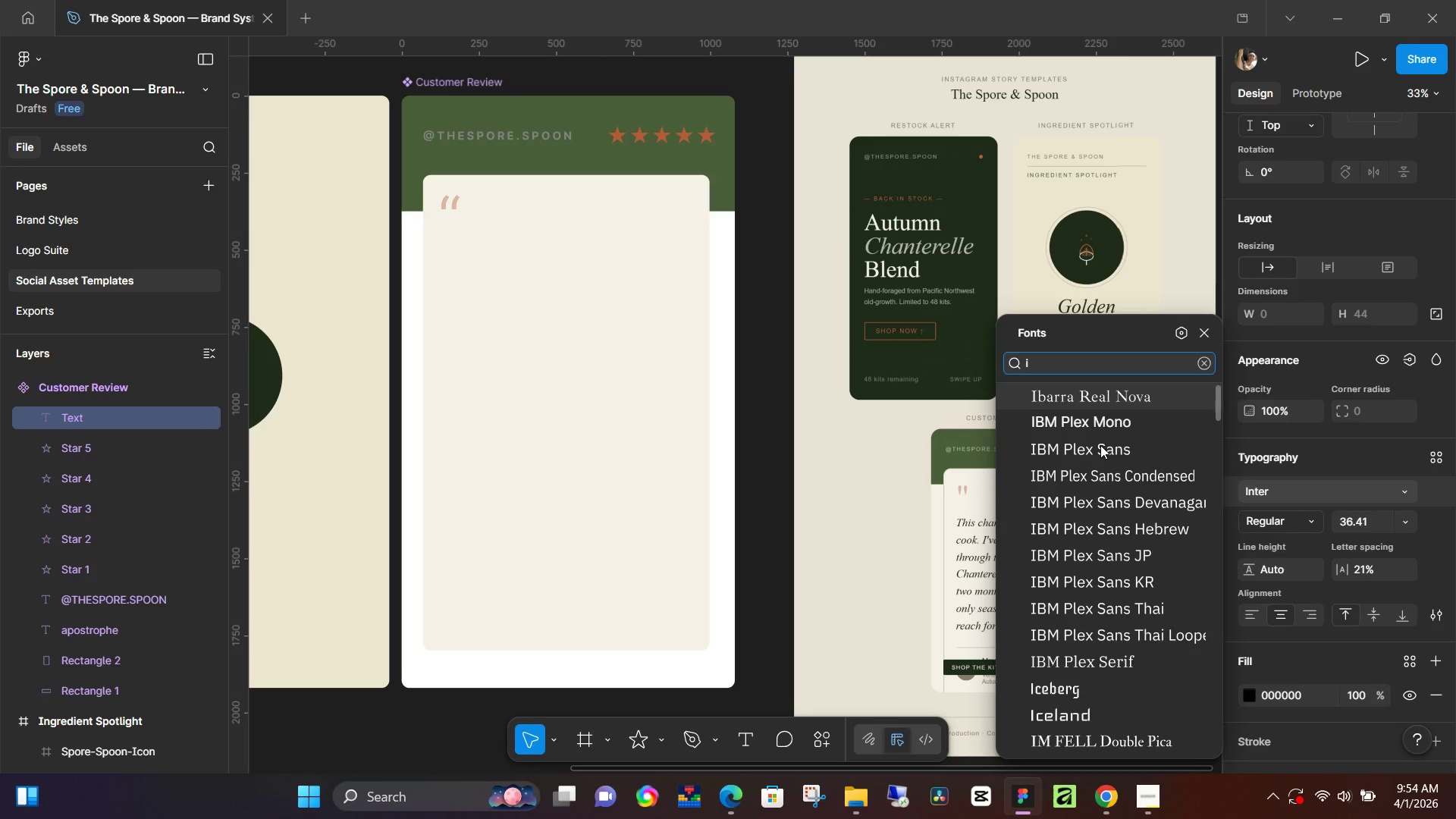 
key(Backspace)
 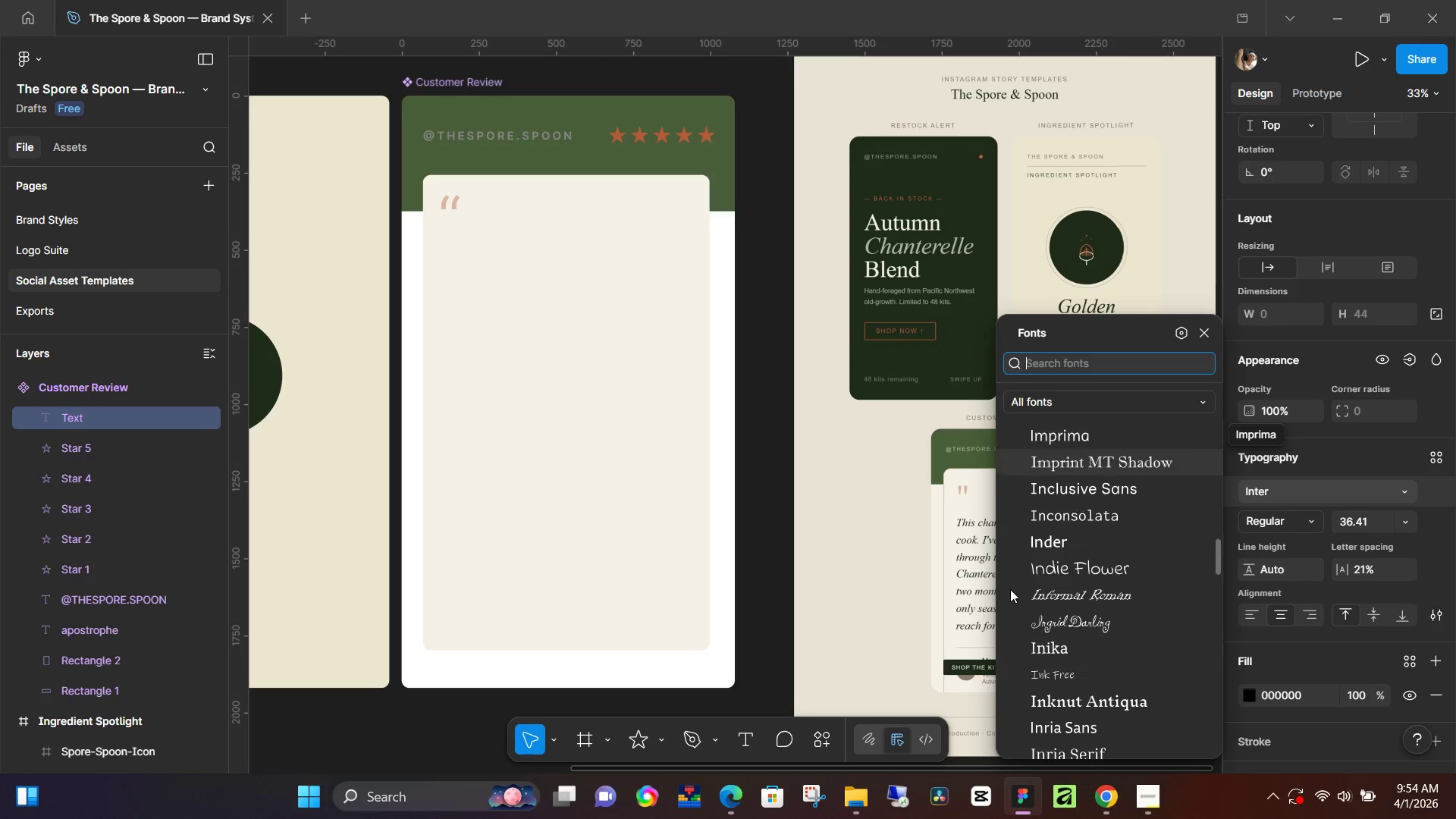 
wait(7.53)
 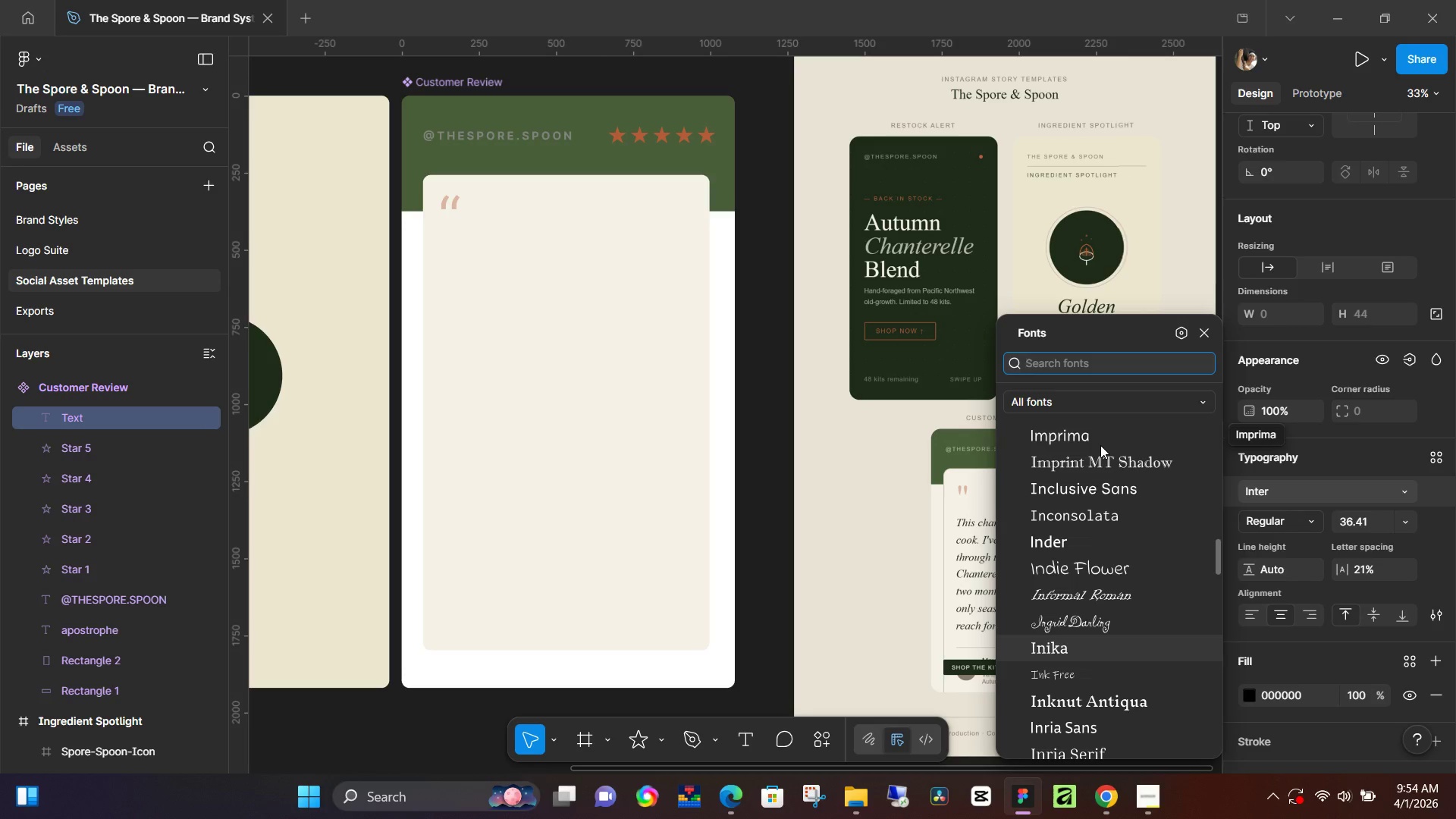 
left_click([1197, 332])
 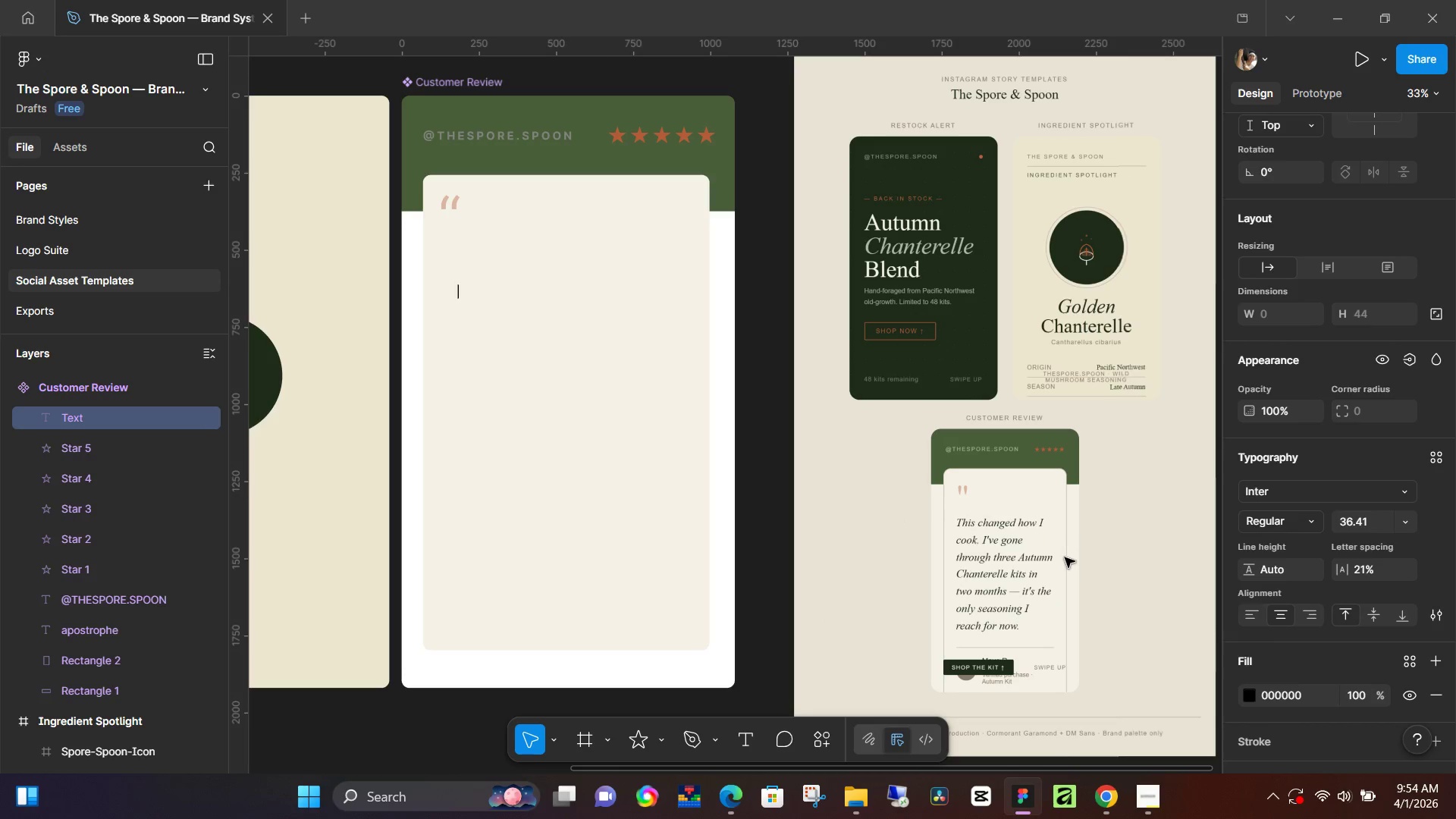 
hold_key(key=ControlLeft, duration=1.08)
scroll: coordinate [1013, 571], scroll_direction: up, amount: 10.0
 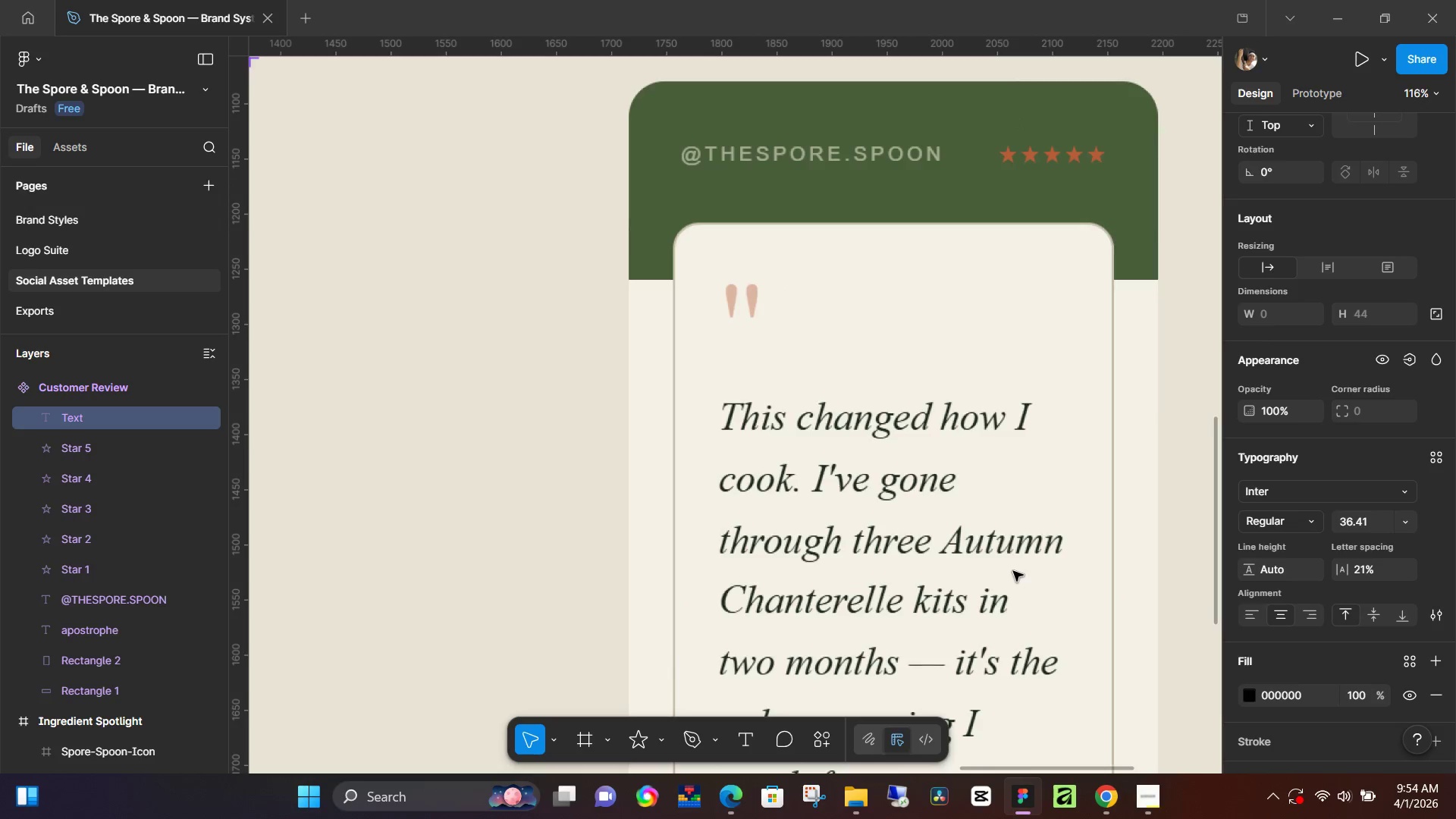 
left_click([1277, 489])
 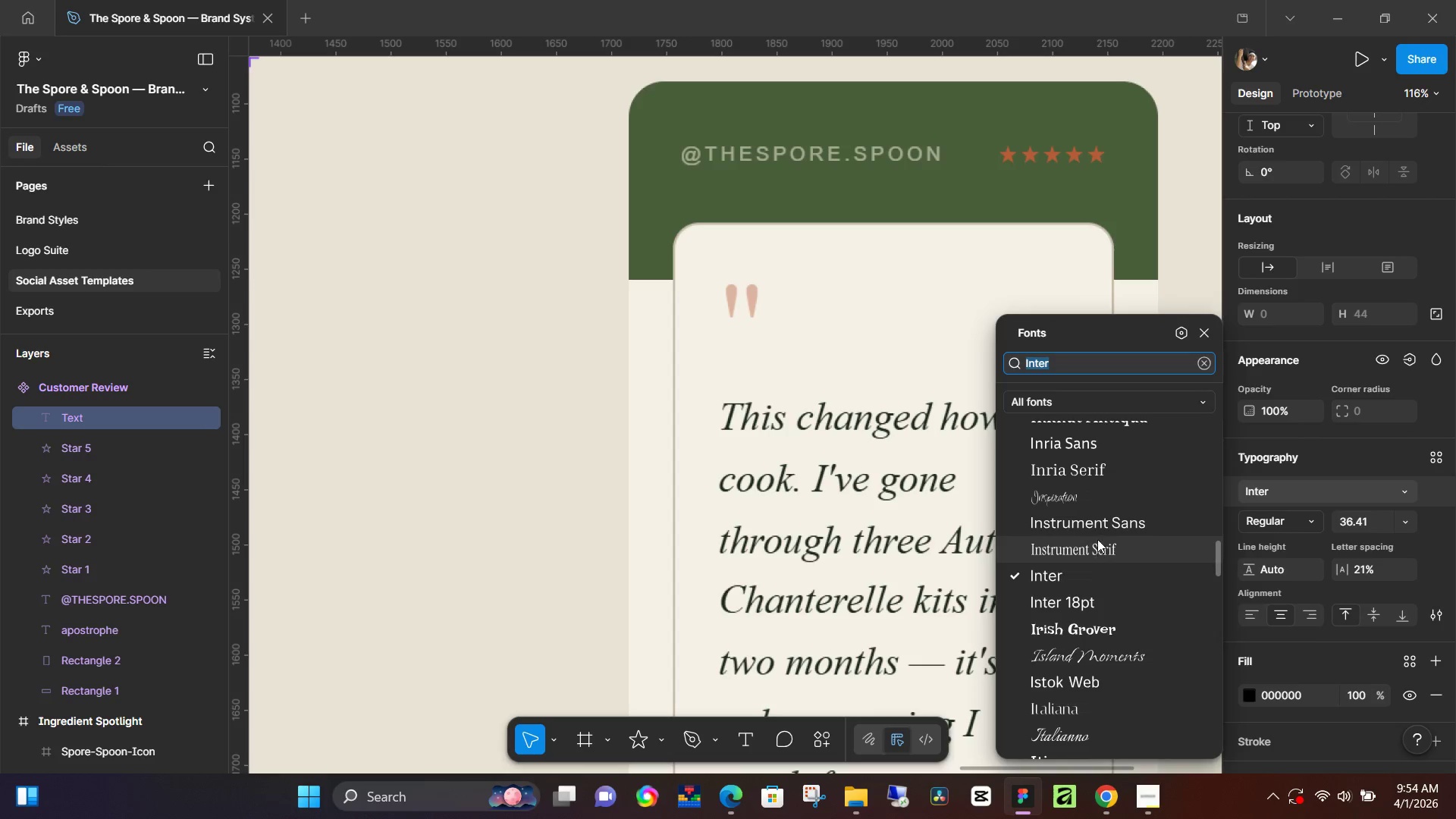 
scroll: coordinate [1094, 570], scroll_direction: up, amount: 2.0
 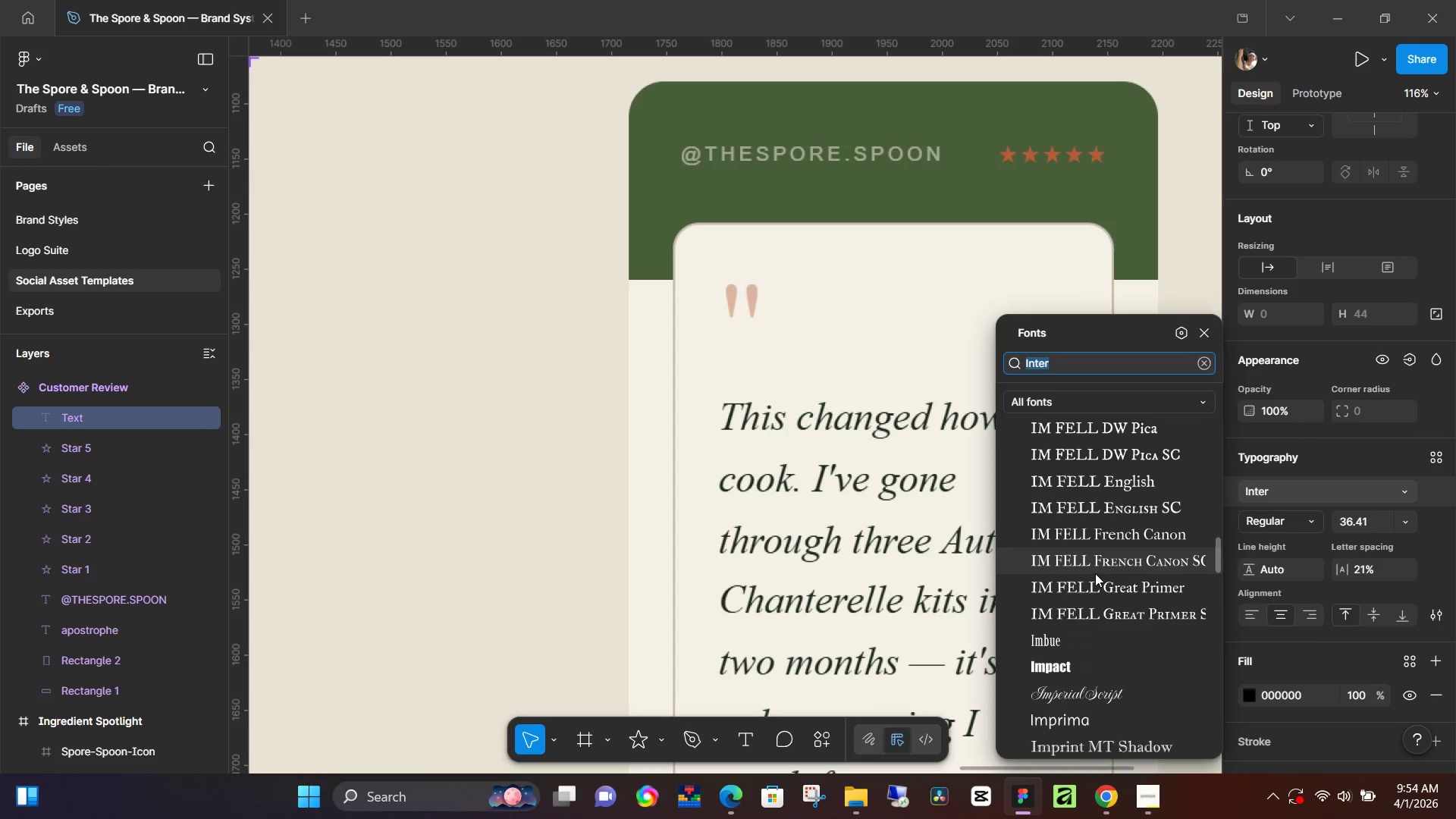 
scroll: coordinate [1095, 577], scroll_direction: down, amount: 2.0
 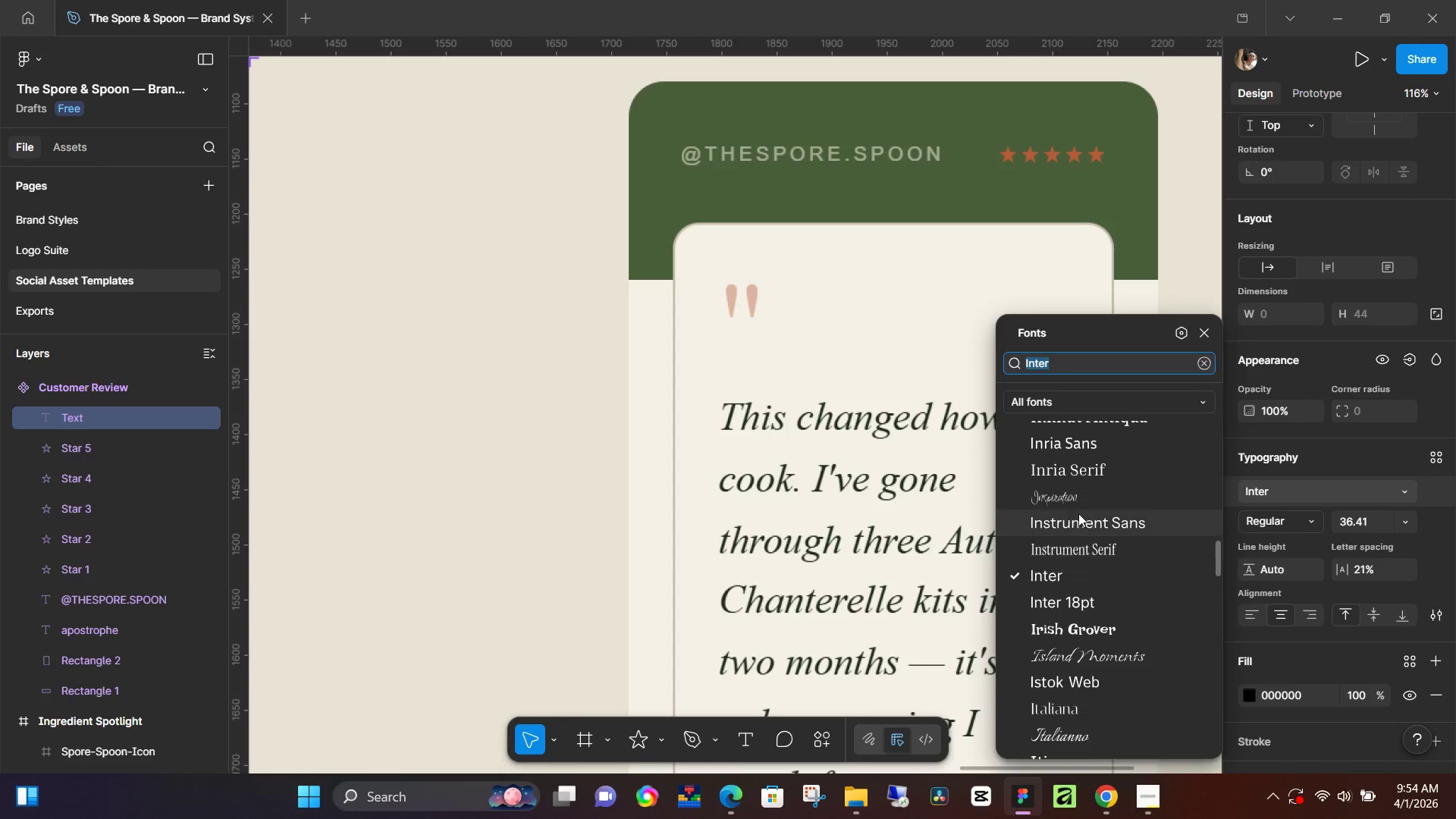 
scroll: coordinate [1083, 491], scroll_direction: up, amount: 1.0
 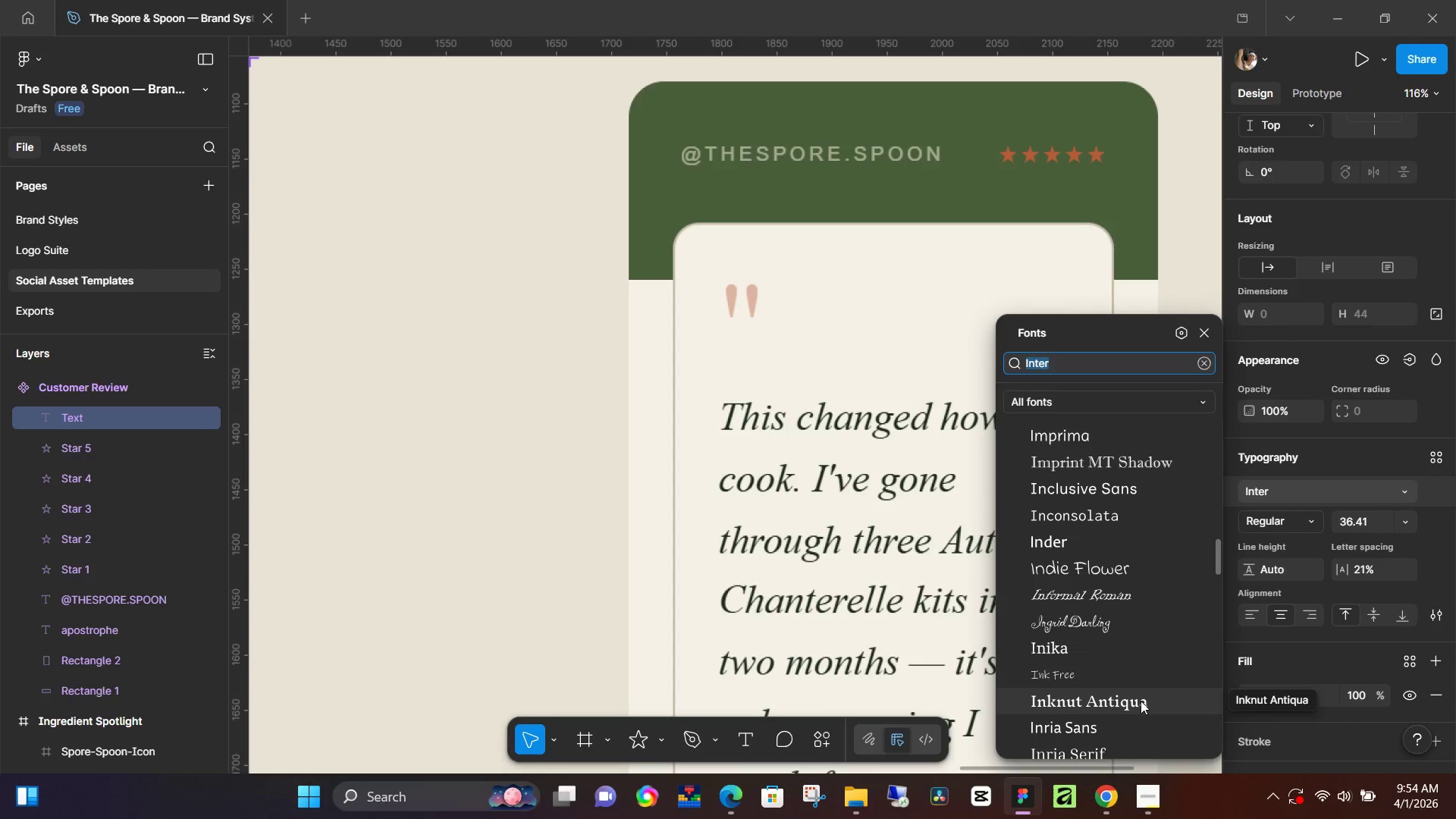 
left_click([1102, 646])
 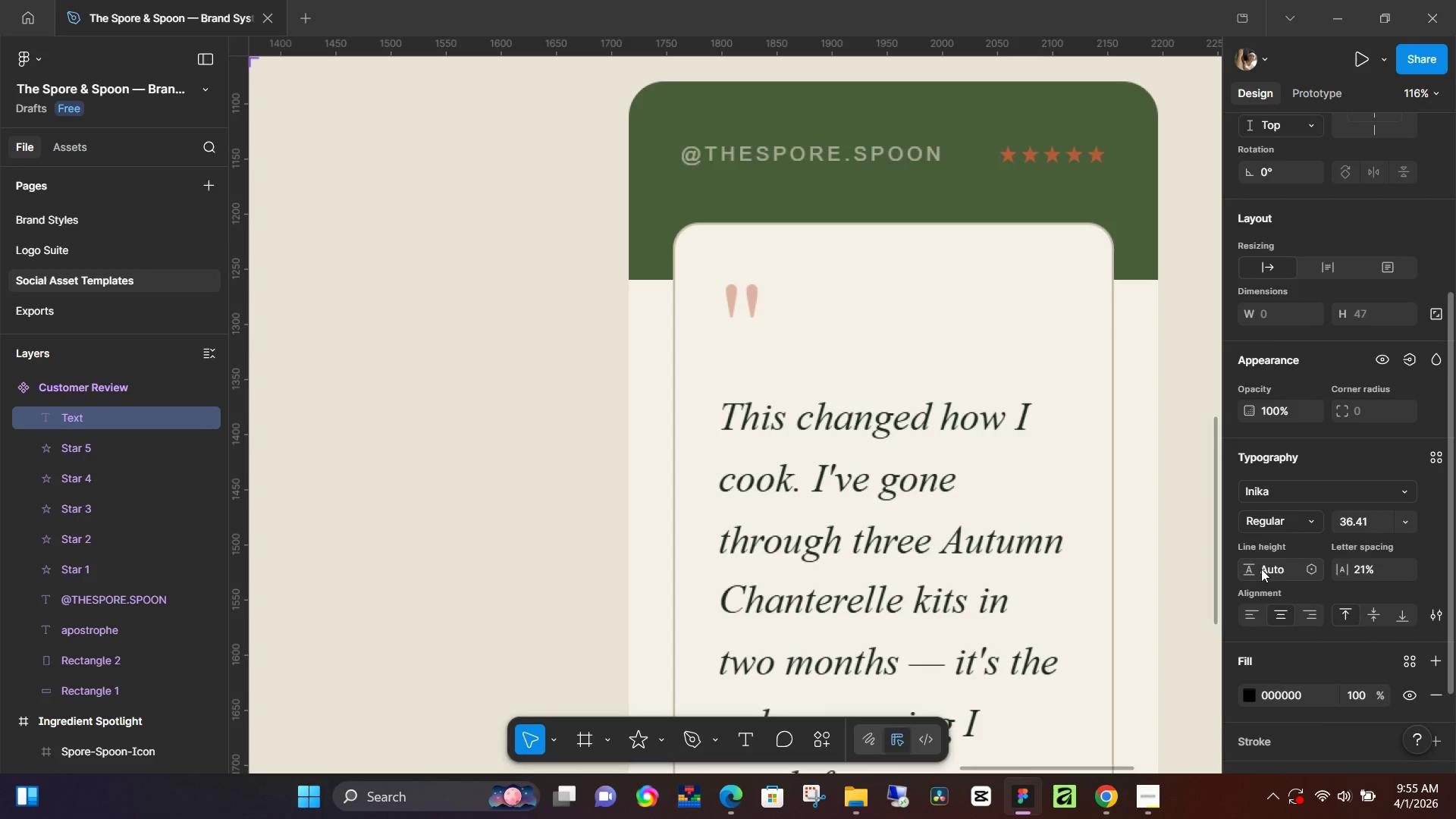 
wait(5.06)
 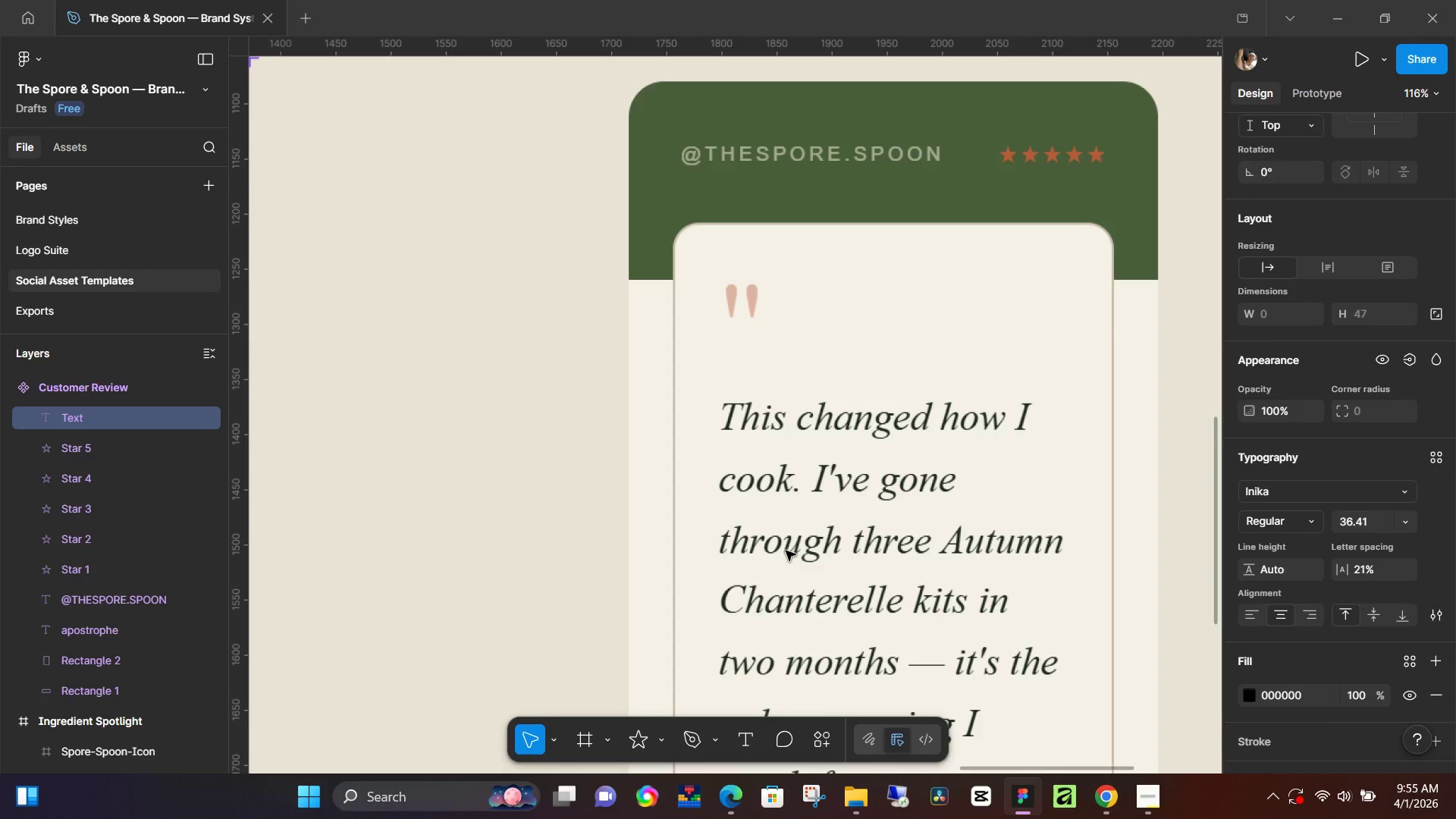 
left_click([1316, 524])
 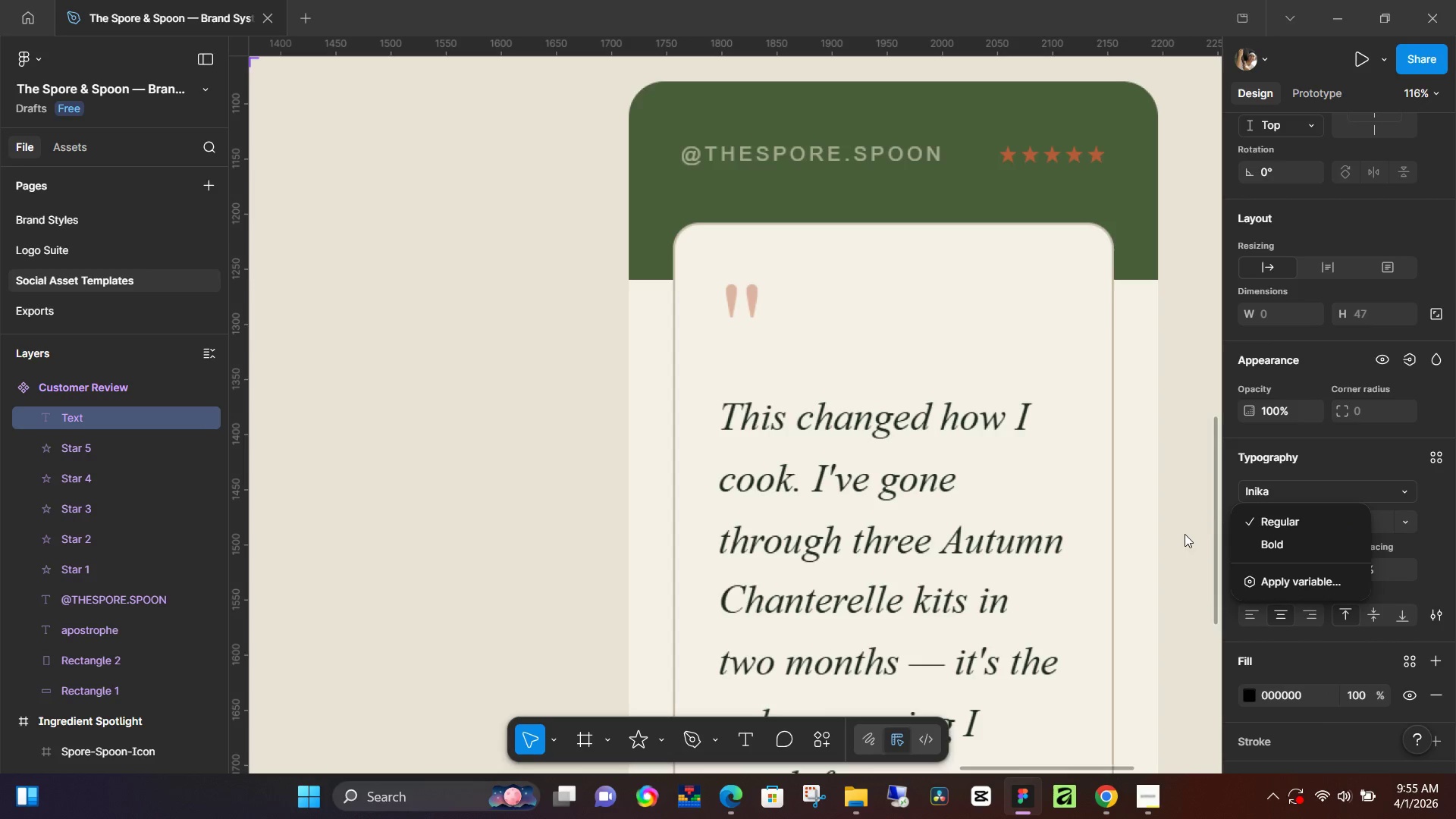 
left_click([1185, 534])
 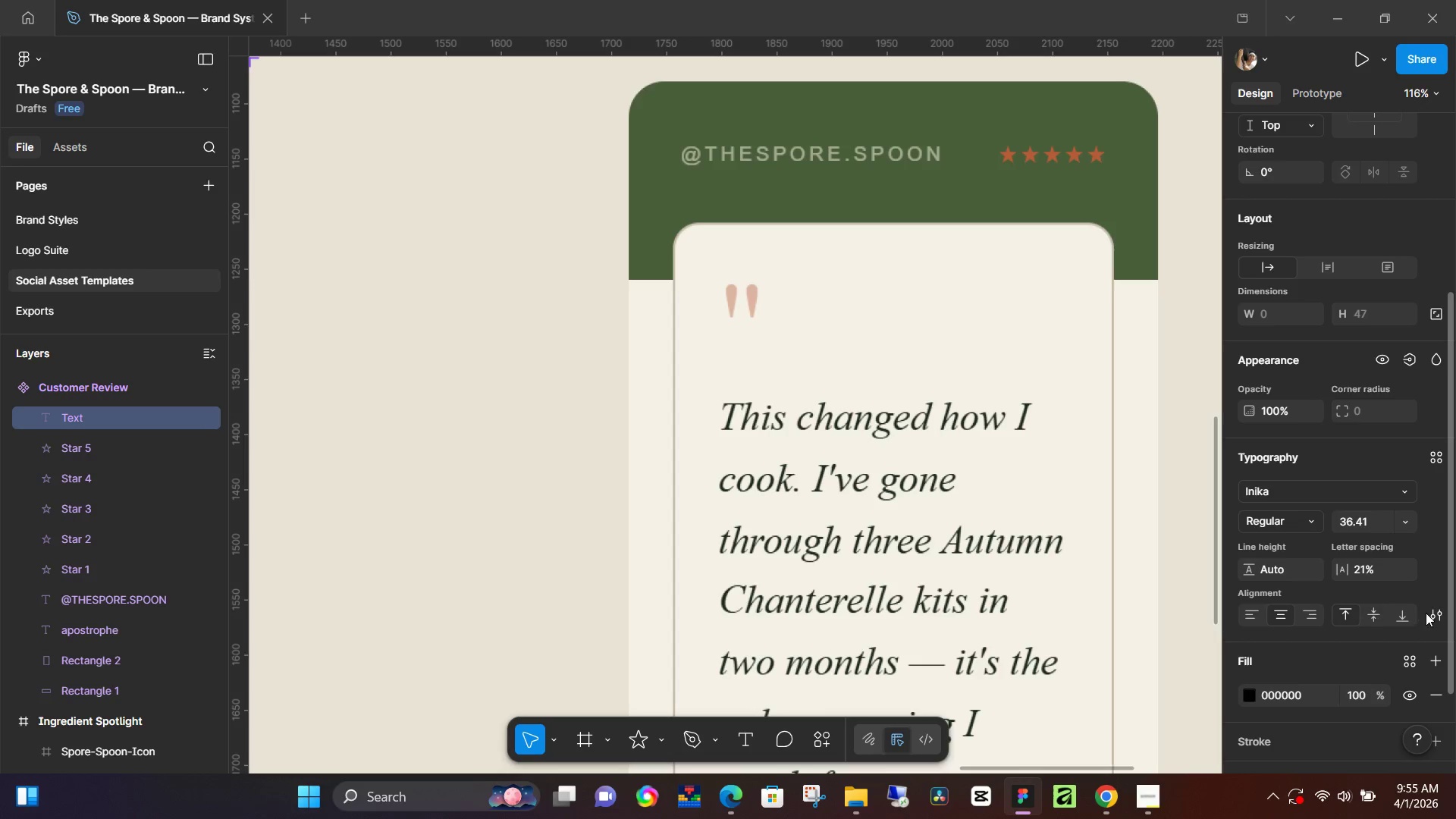 
left_click([1435, 614])
 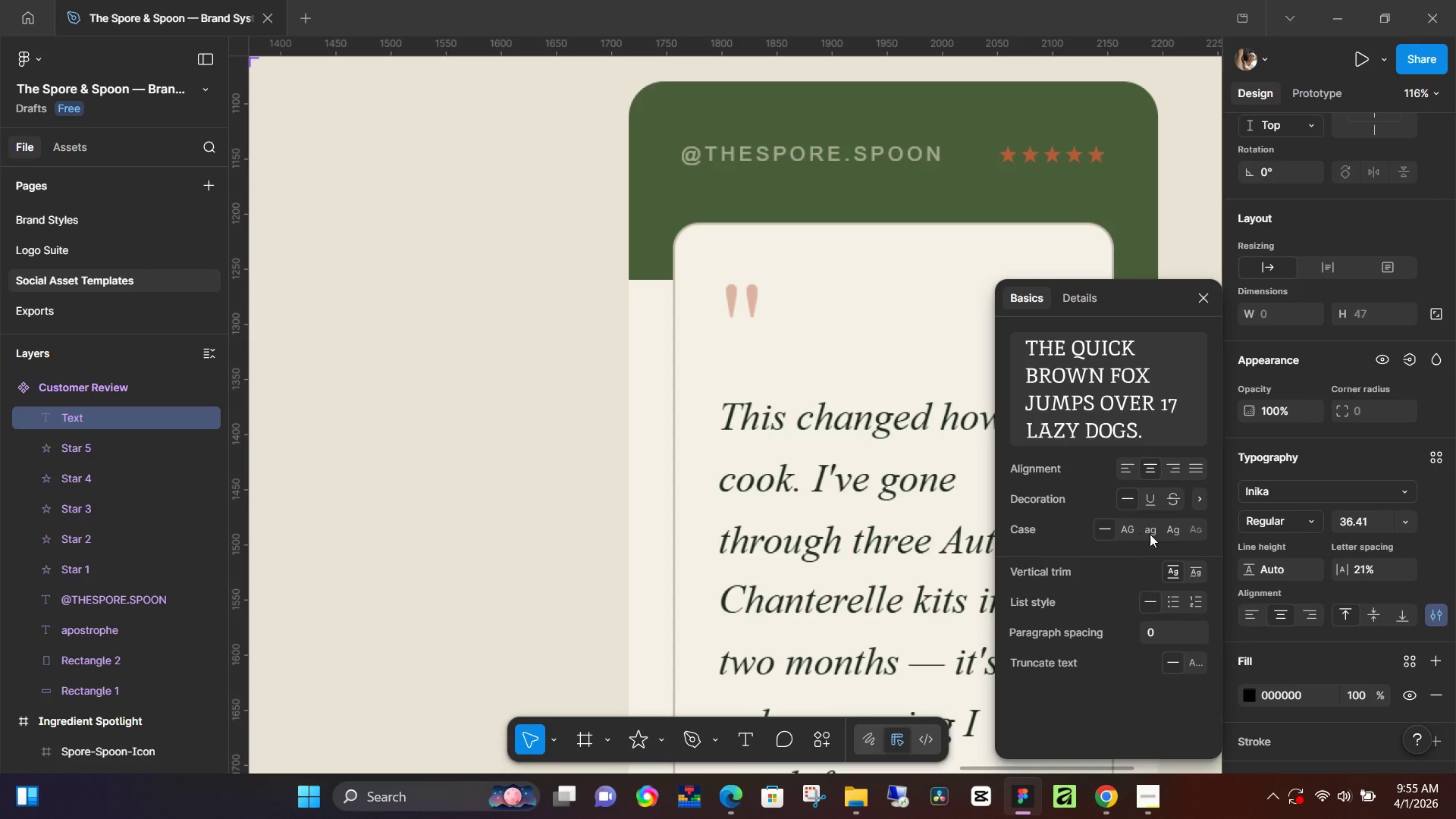 
wait(6.03)
 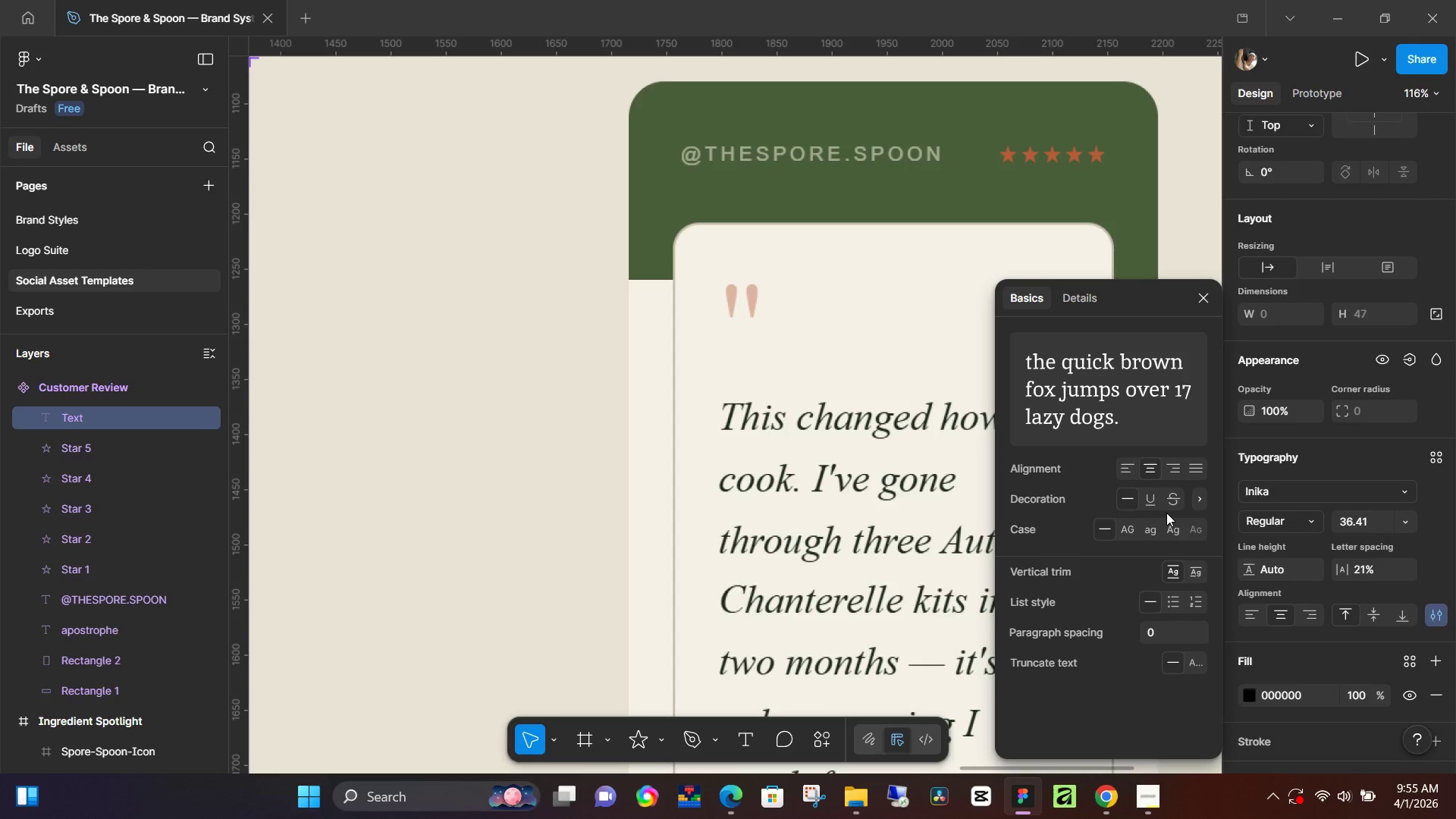 
left_click([1201, 498])
 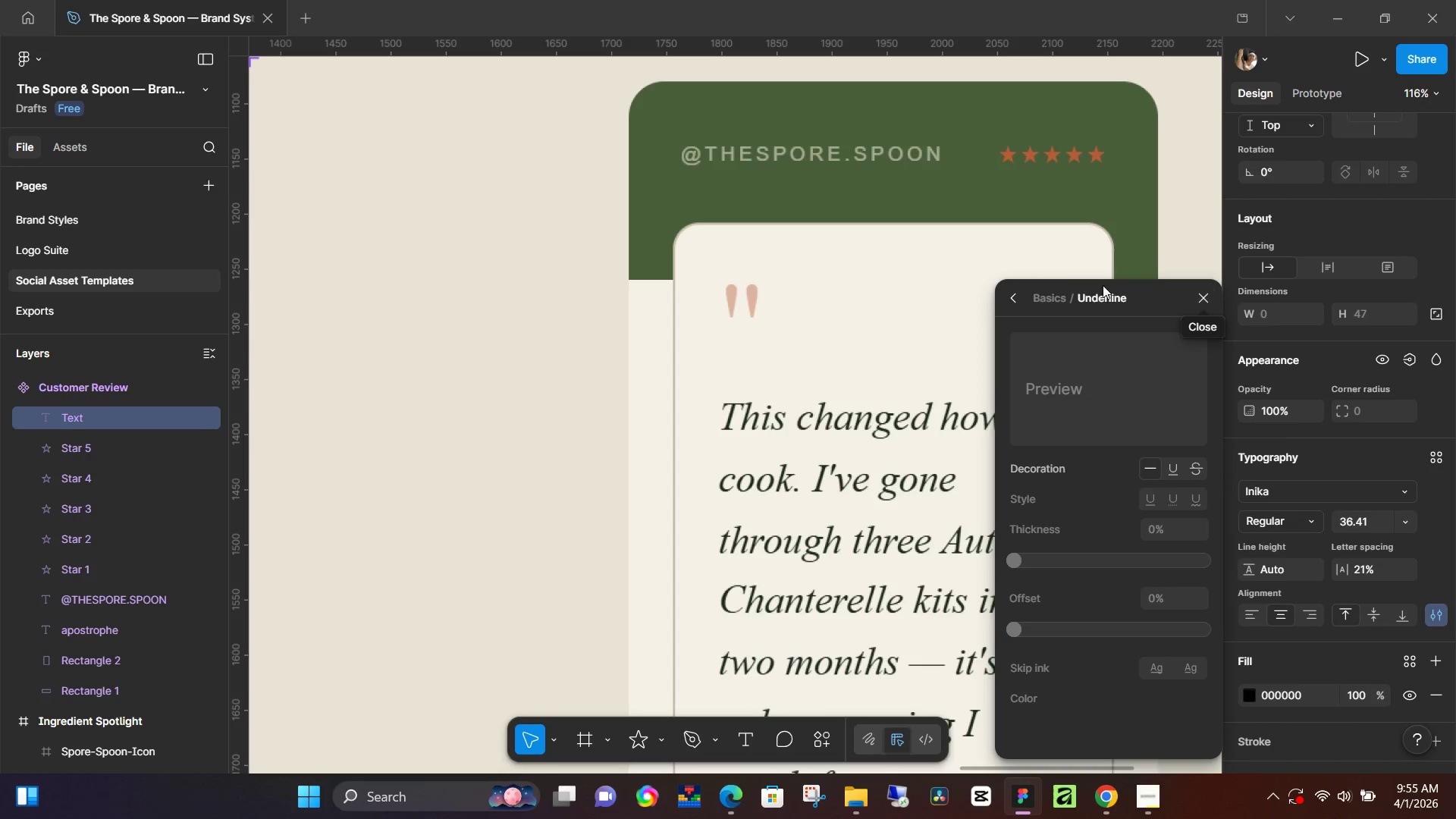 
double_click([1059, 298])
 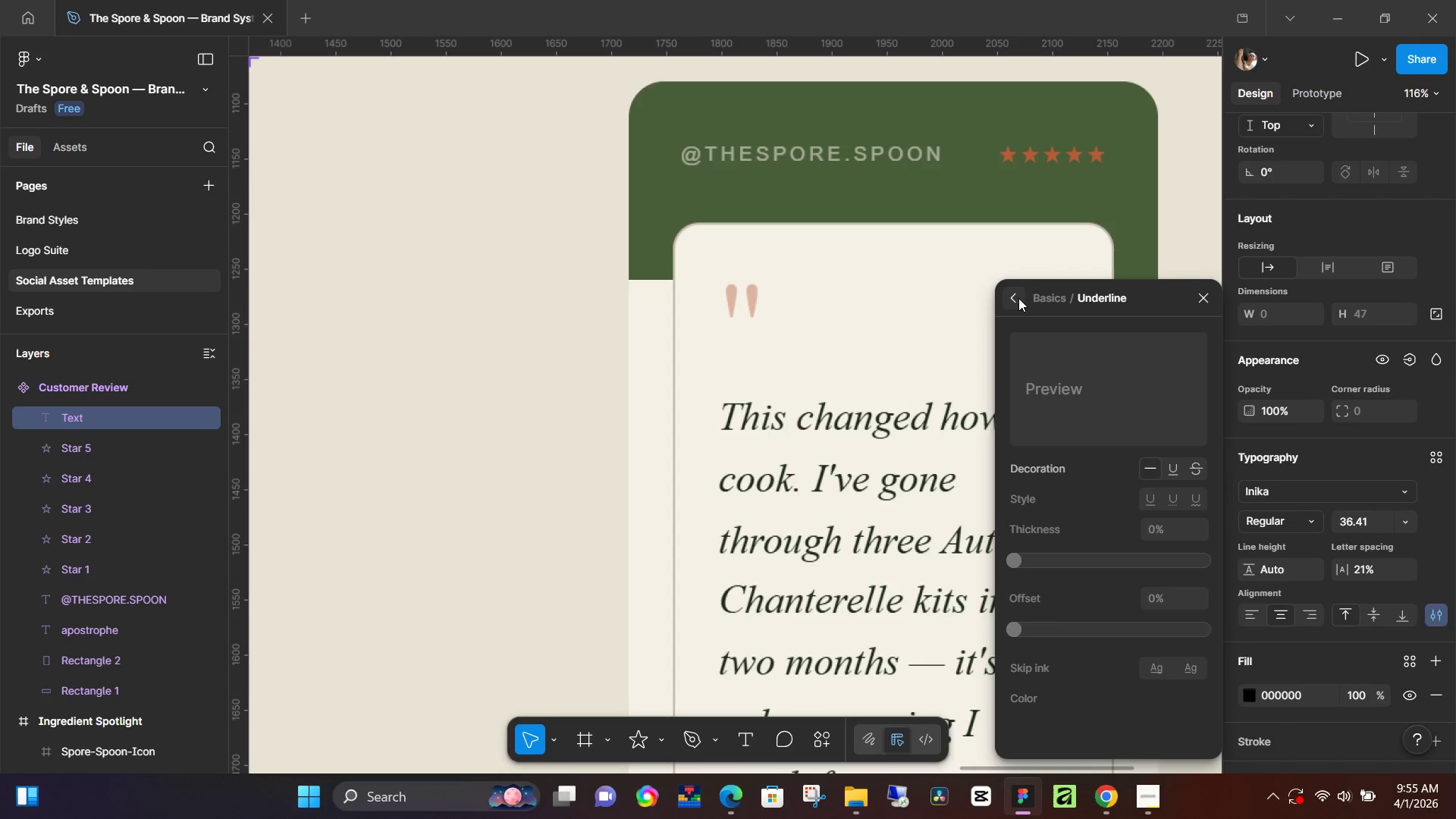 
left_click([1017, 299])
 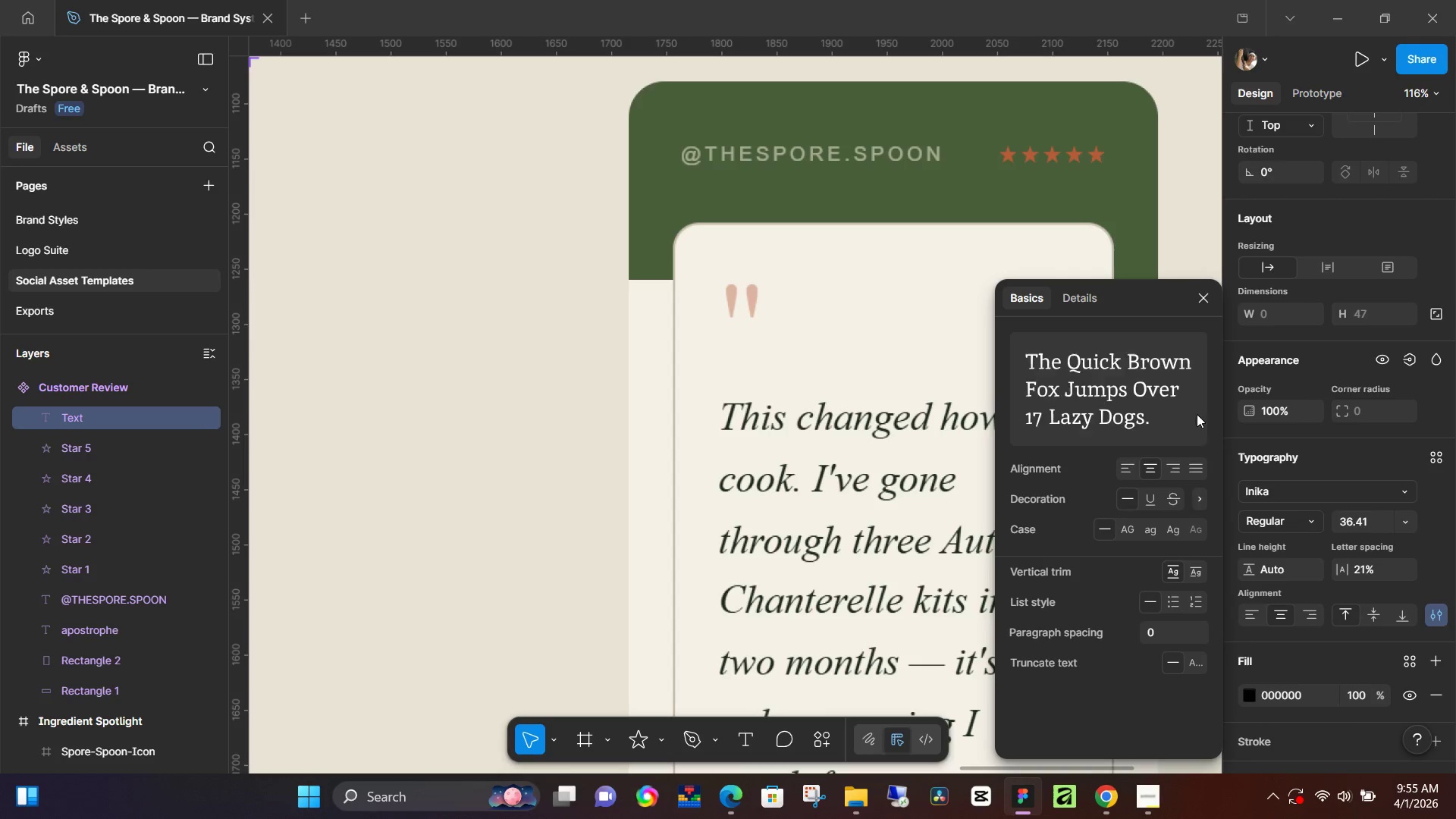 
left_click([1205, 295])
 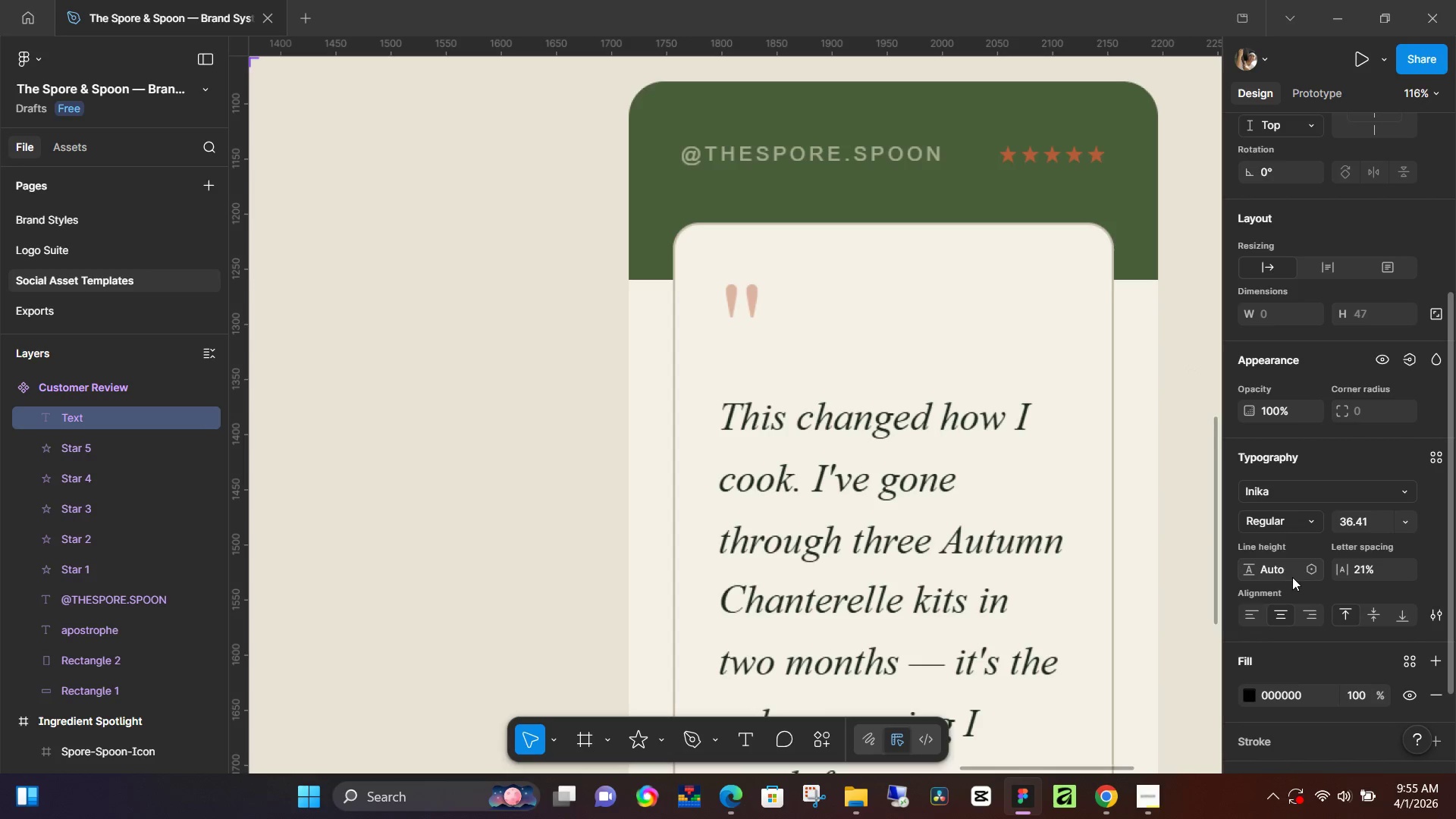 
left_click([1291, 491])
 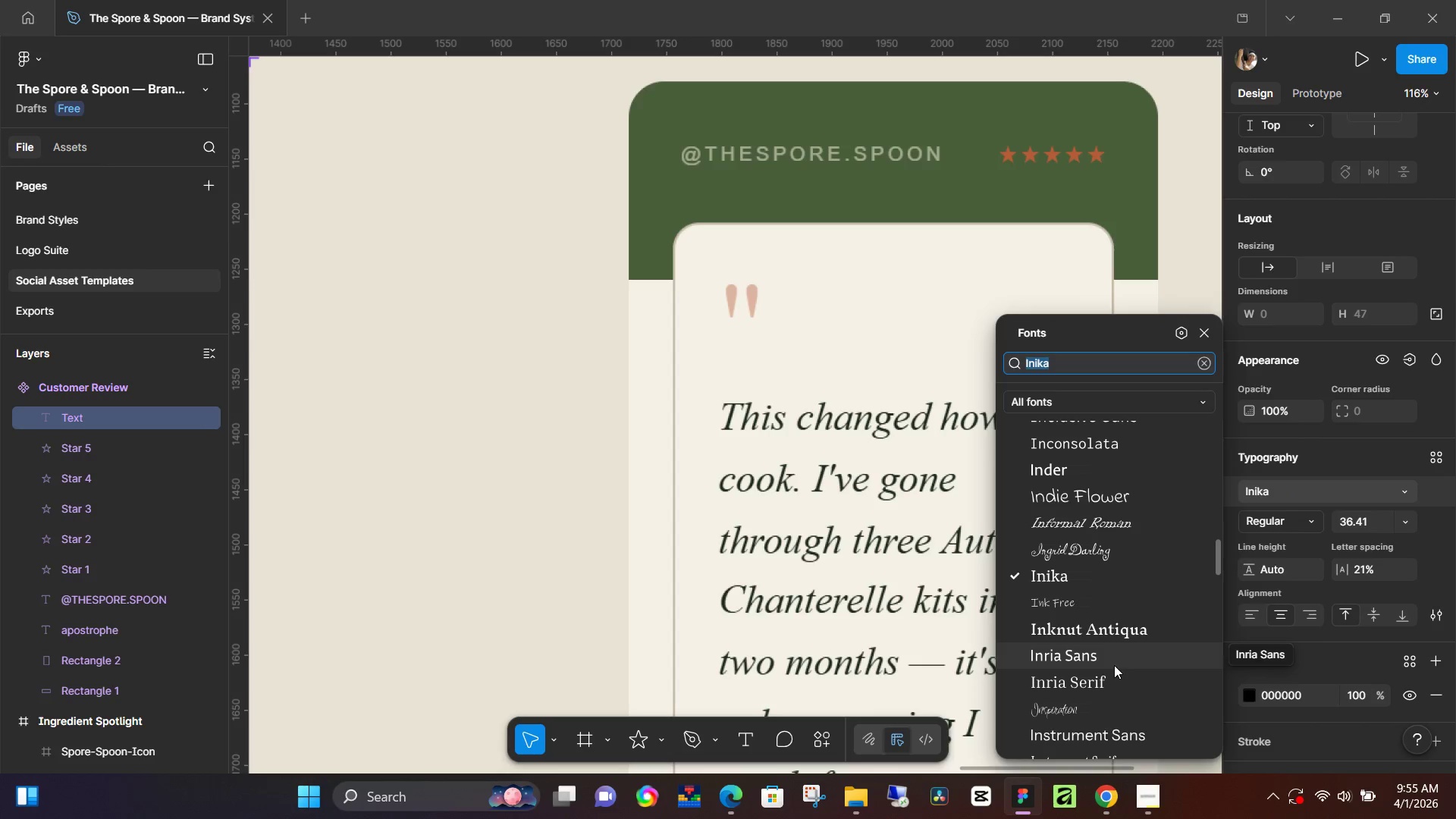 
scroll: coordinate [1113, 614], scroll_direction: down, amount: 3.0
 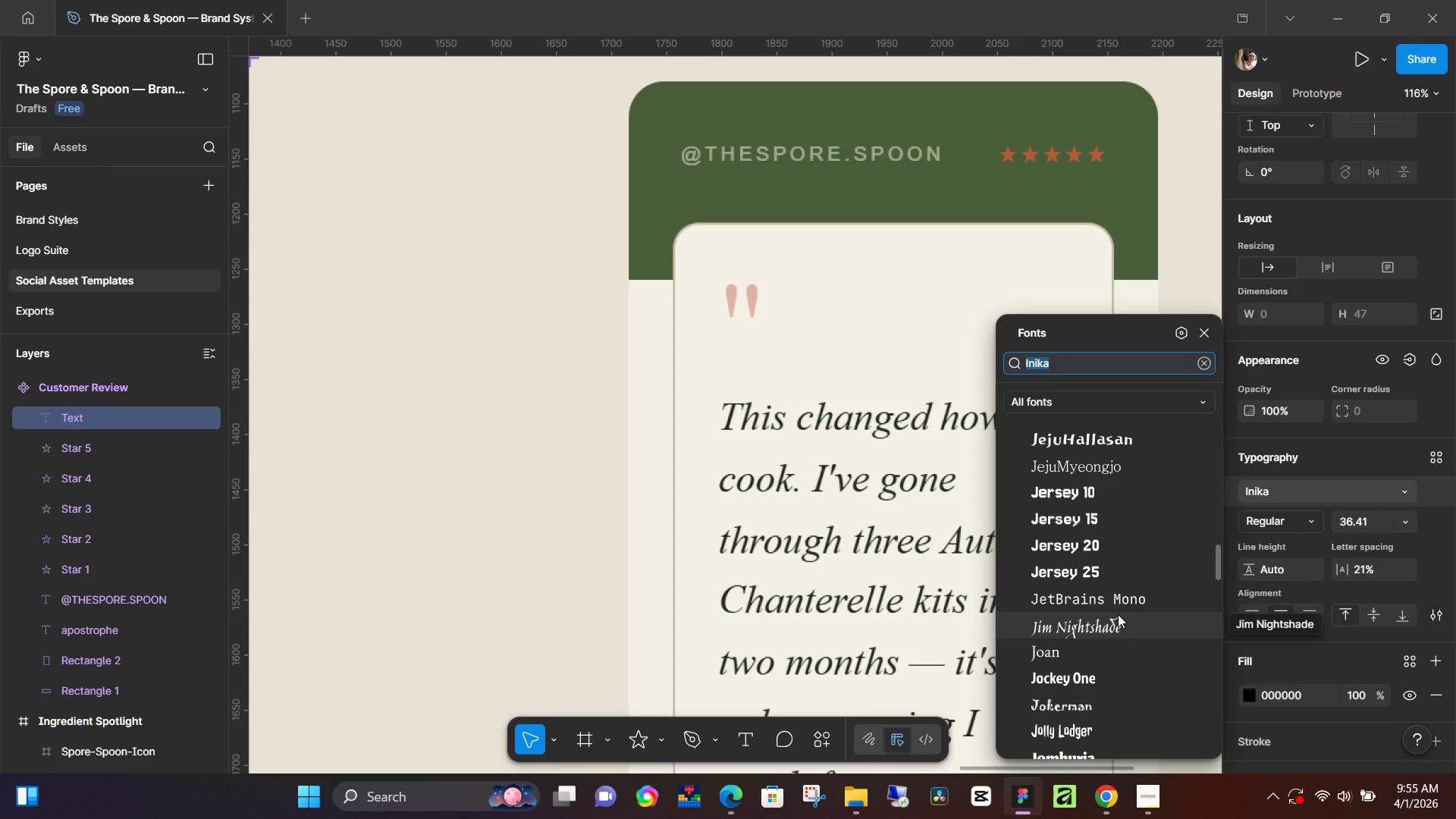 
type(italic)
 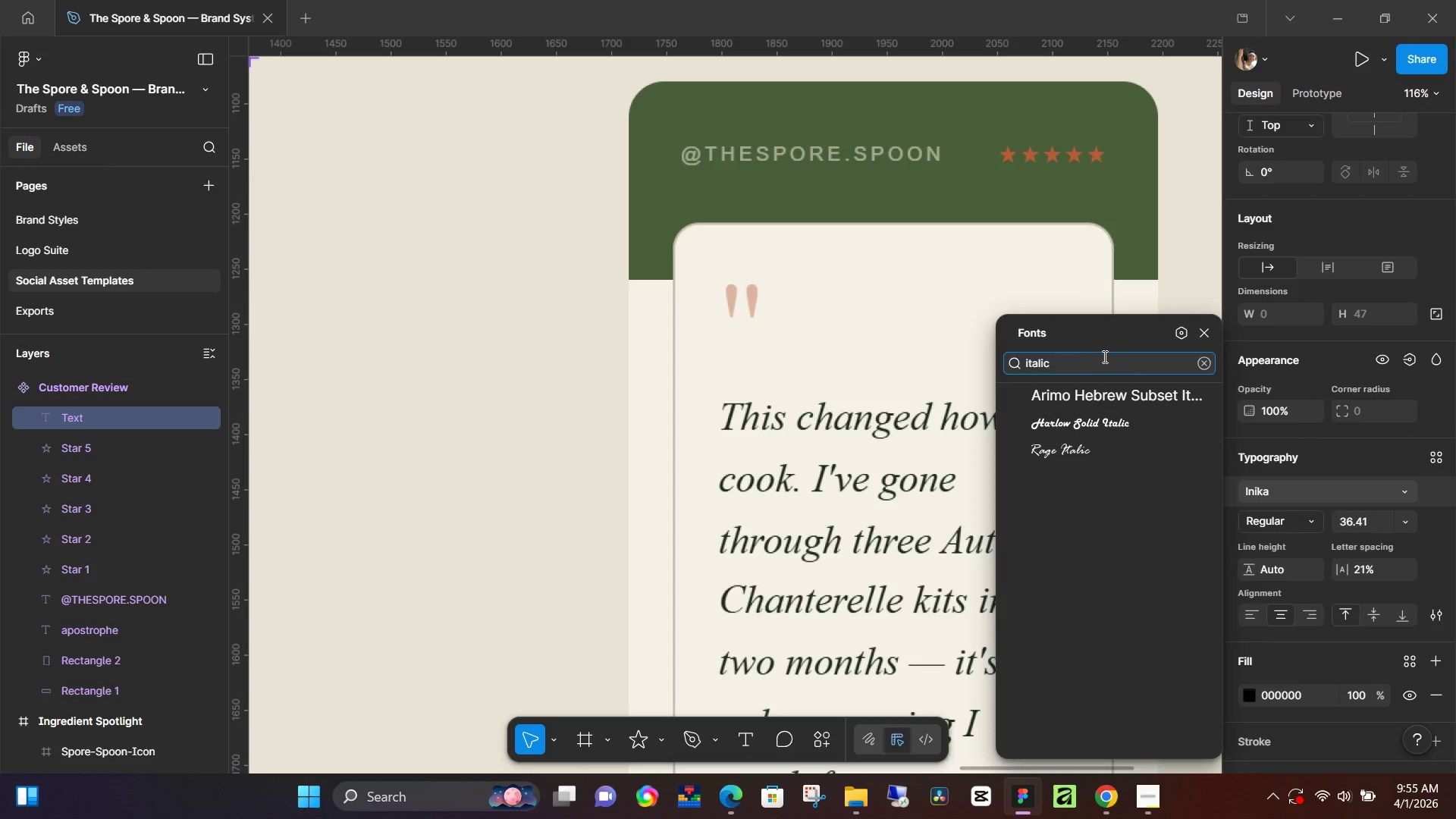 
left_click([1200, 365])
 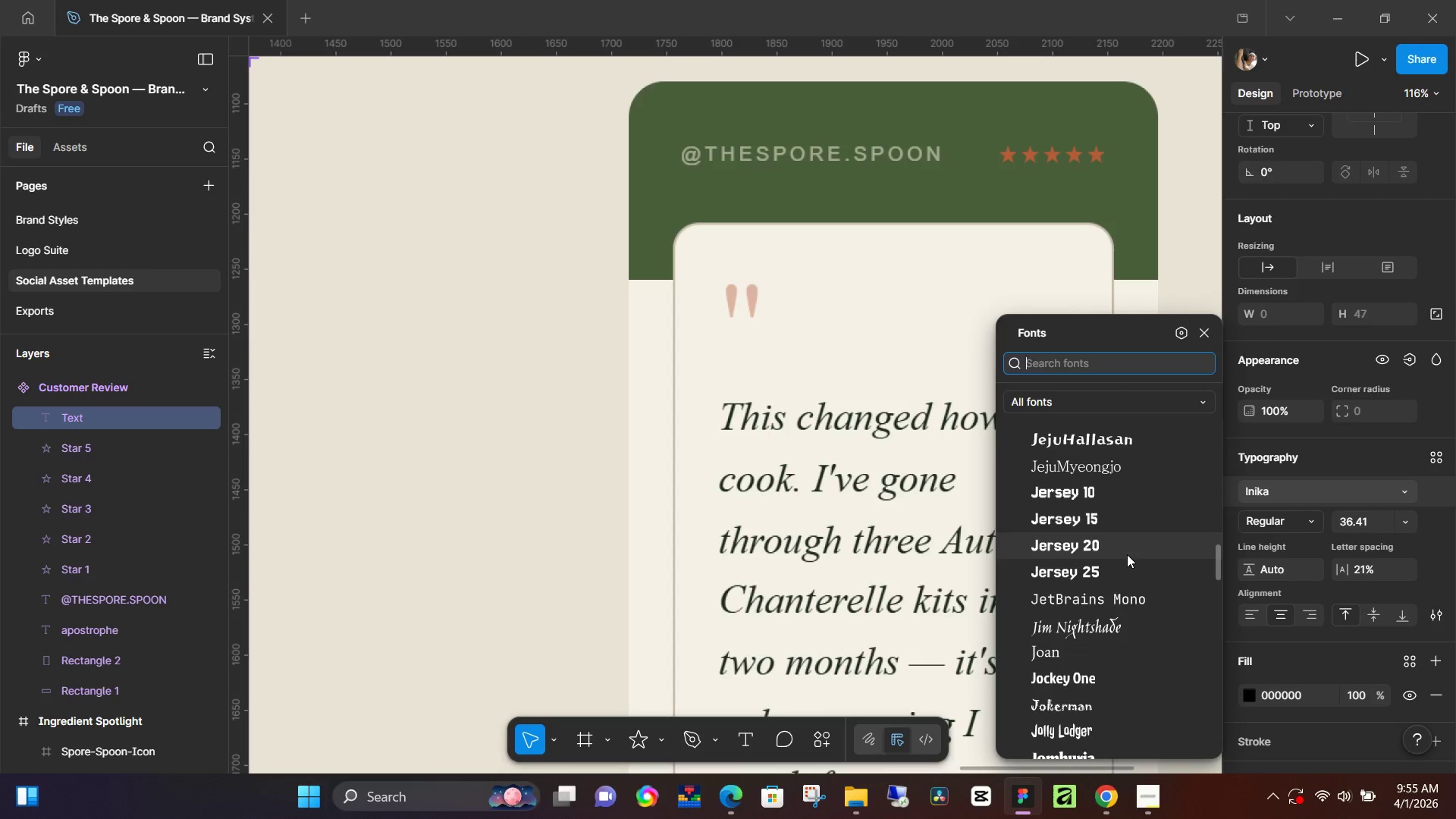 
scroll: coordinate [1105, 601], scroll_direction: up, amount: 18.0
 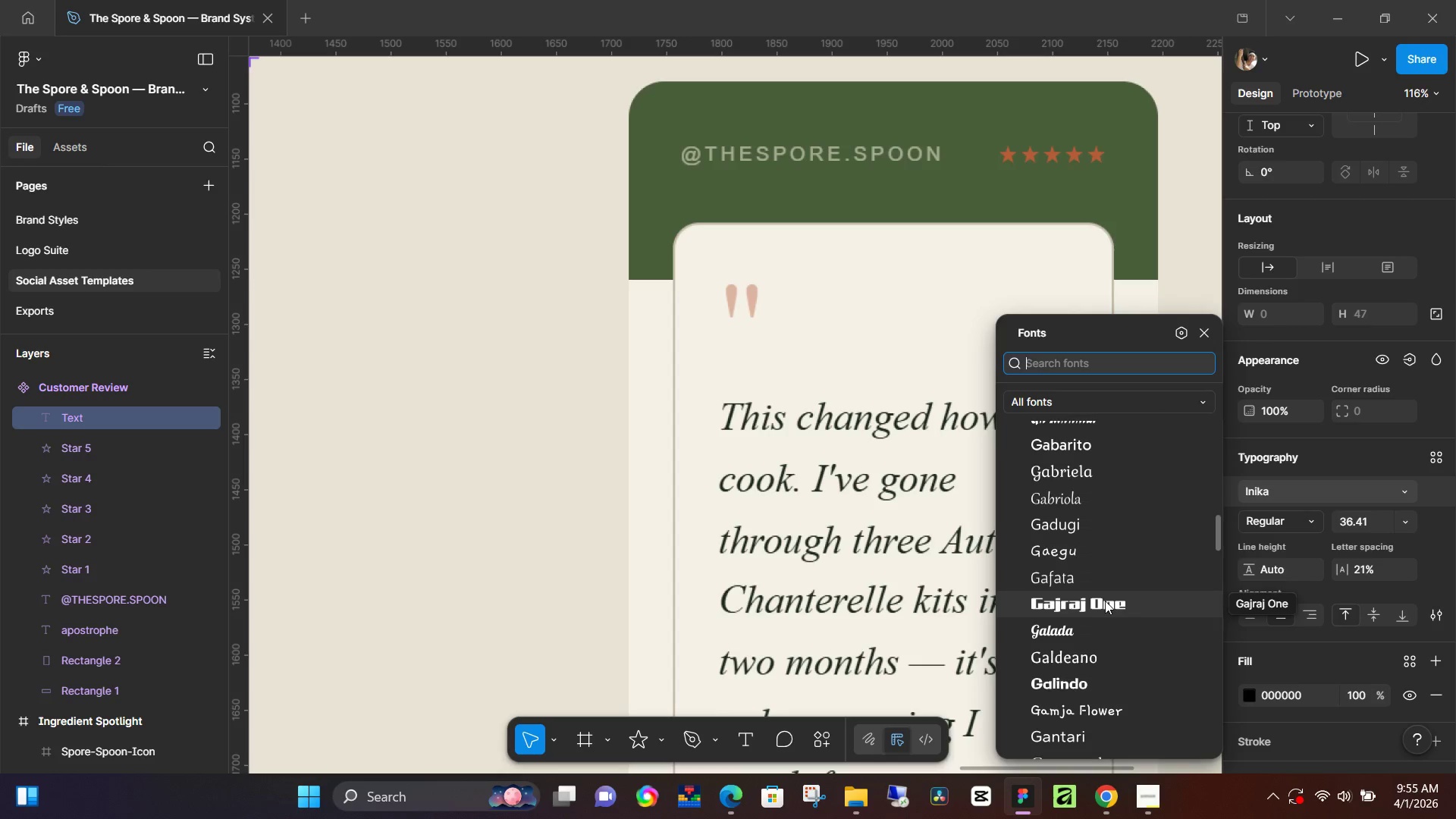 
scroll: coordinate [1105, 601], scroll_direction: up, amount: 3.0
 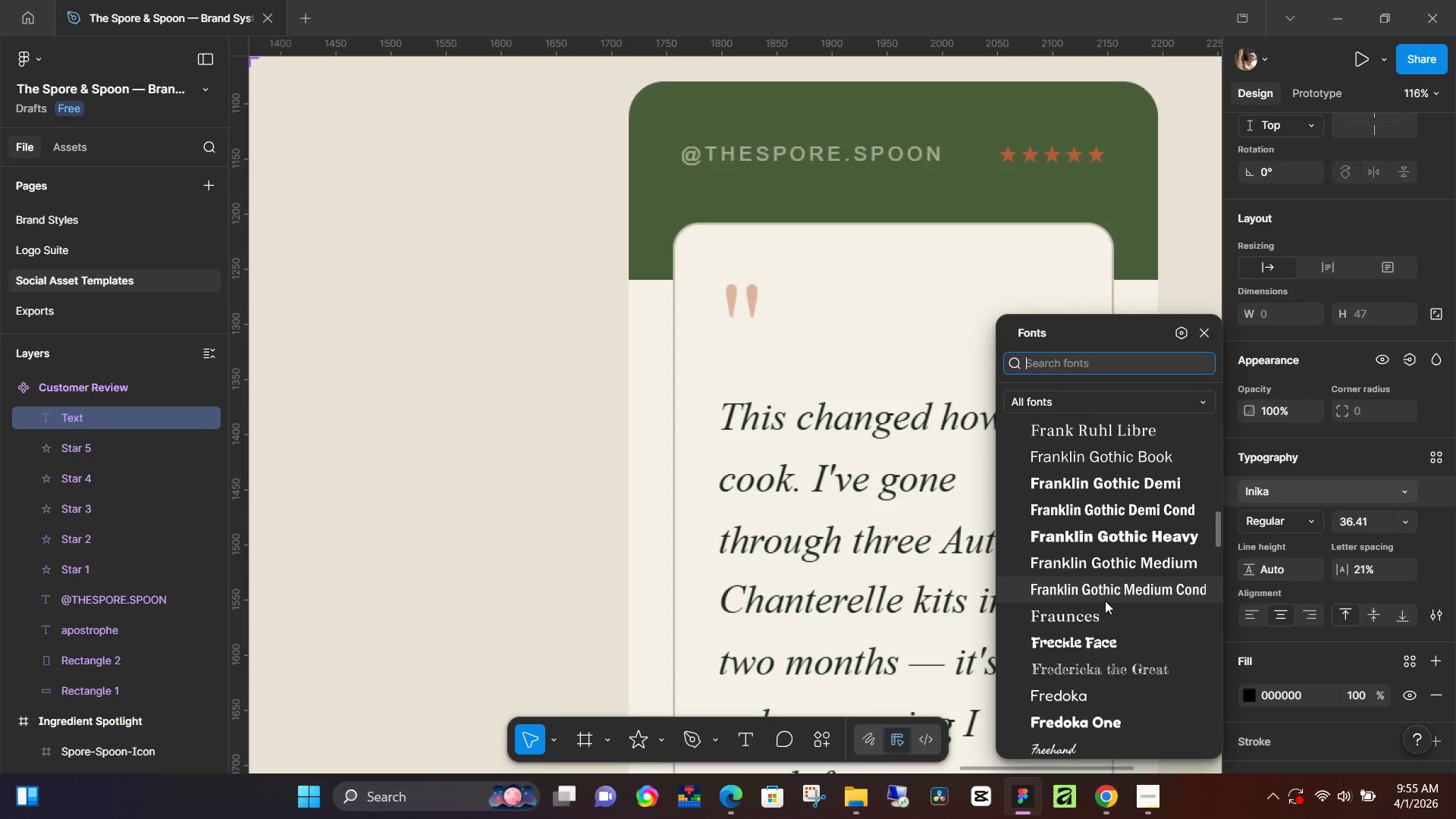 
scroll: coordinate [1105, 601], scroll_direction: down, amount: 1.0
 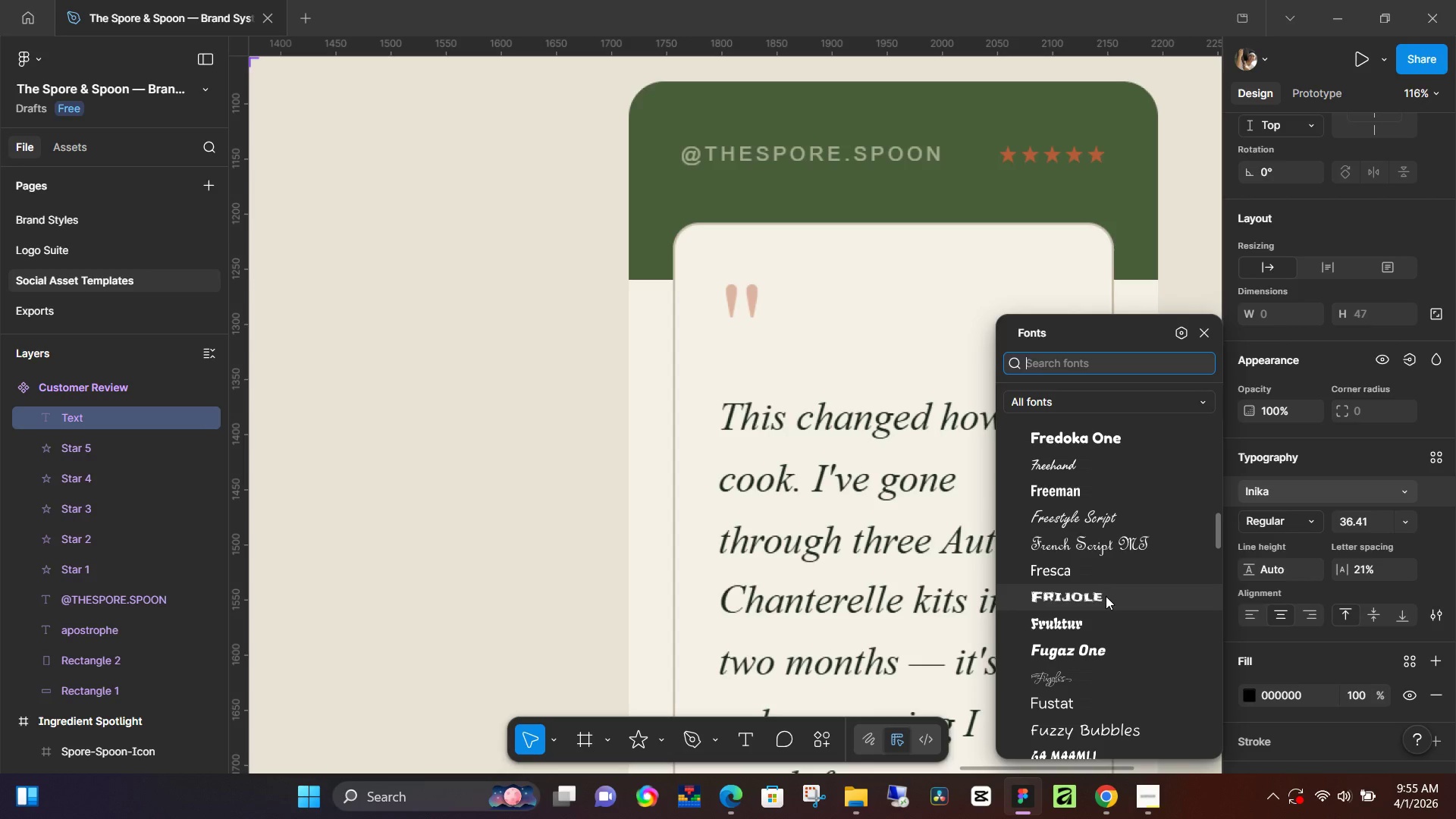 
scroll: coordinate [1171, 524], scroll_direction: up, amount: 9.0
 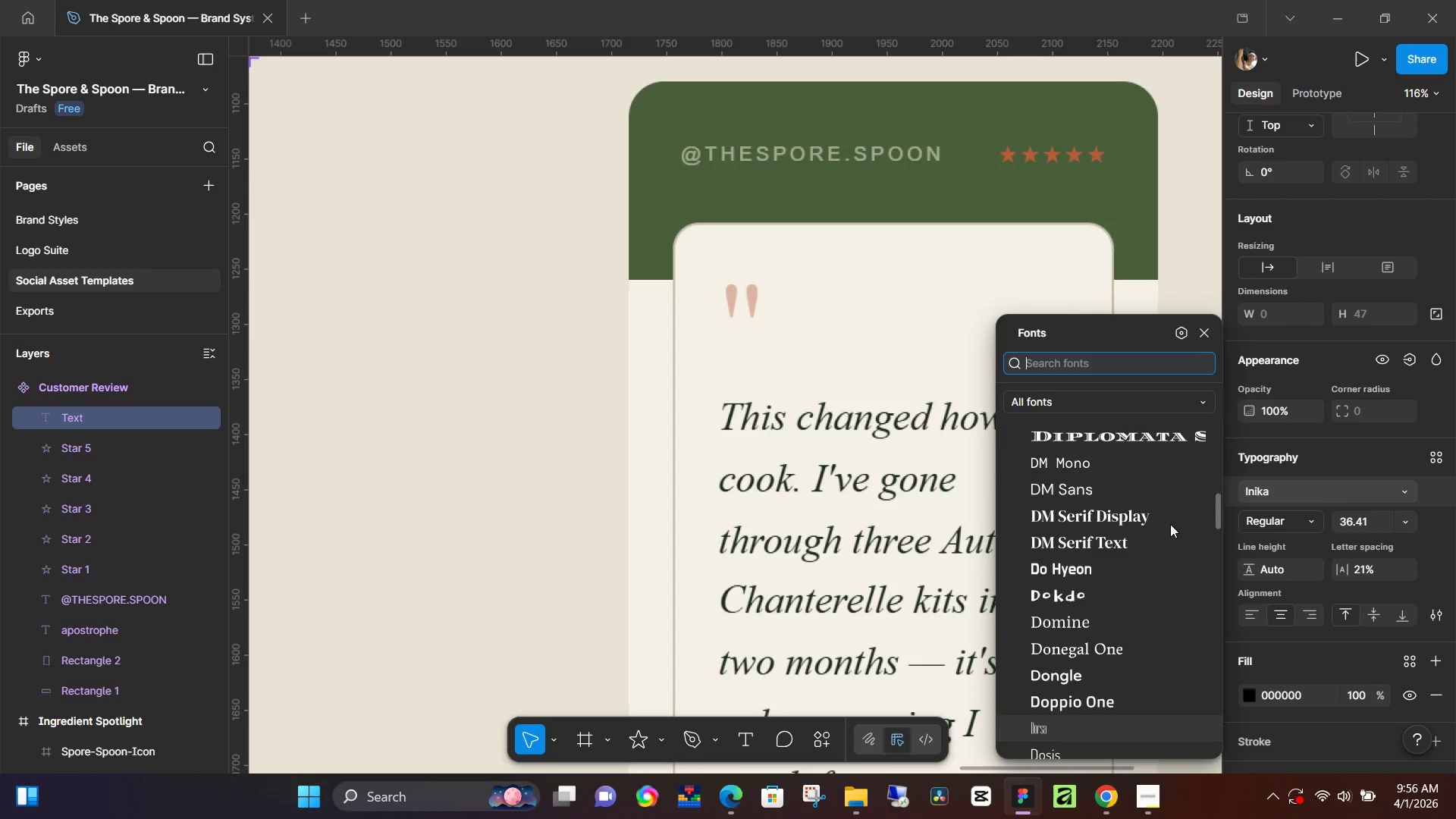 
type(inter)
 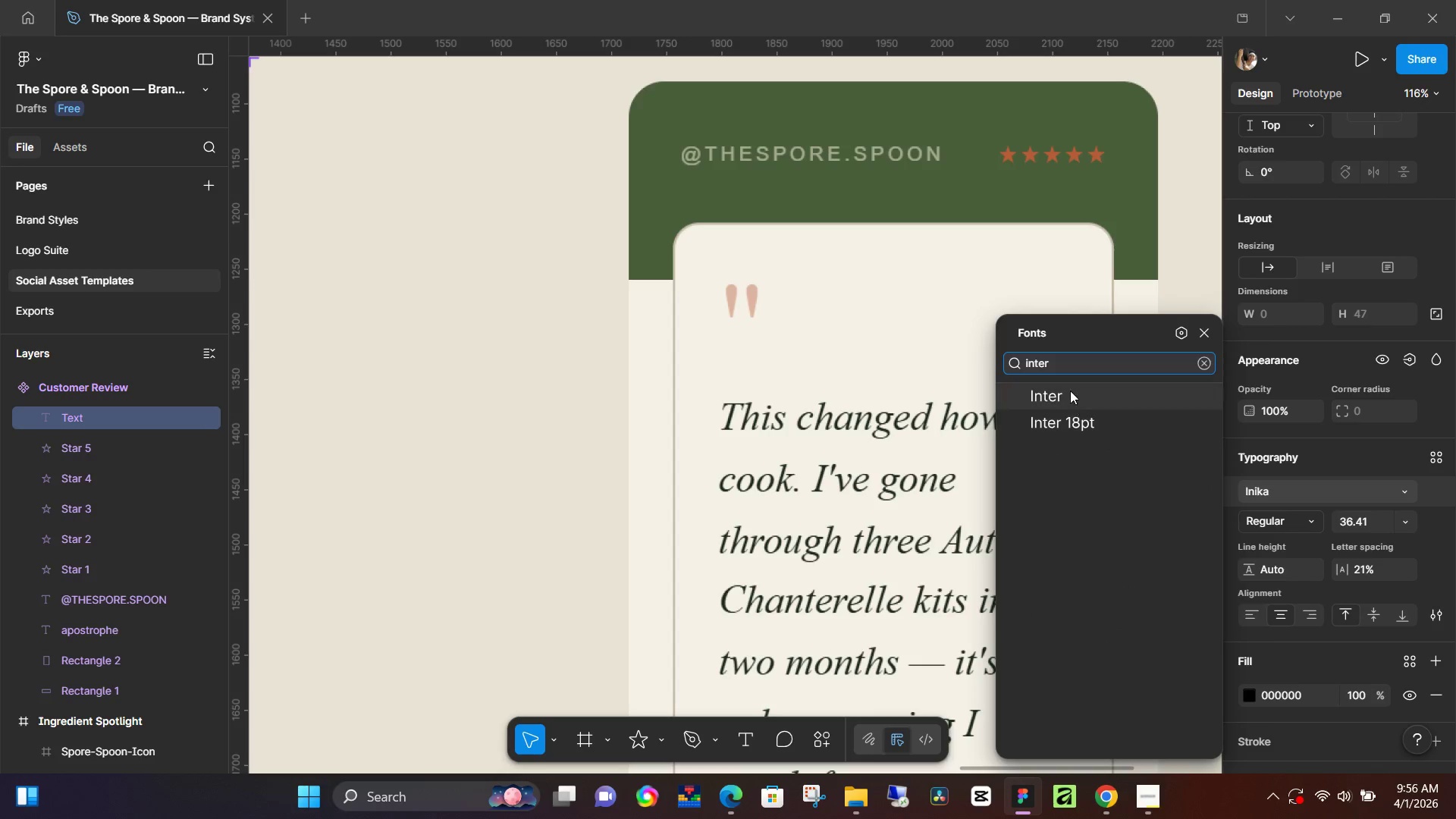 
left_click([1070, 391])
 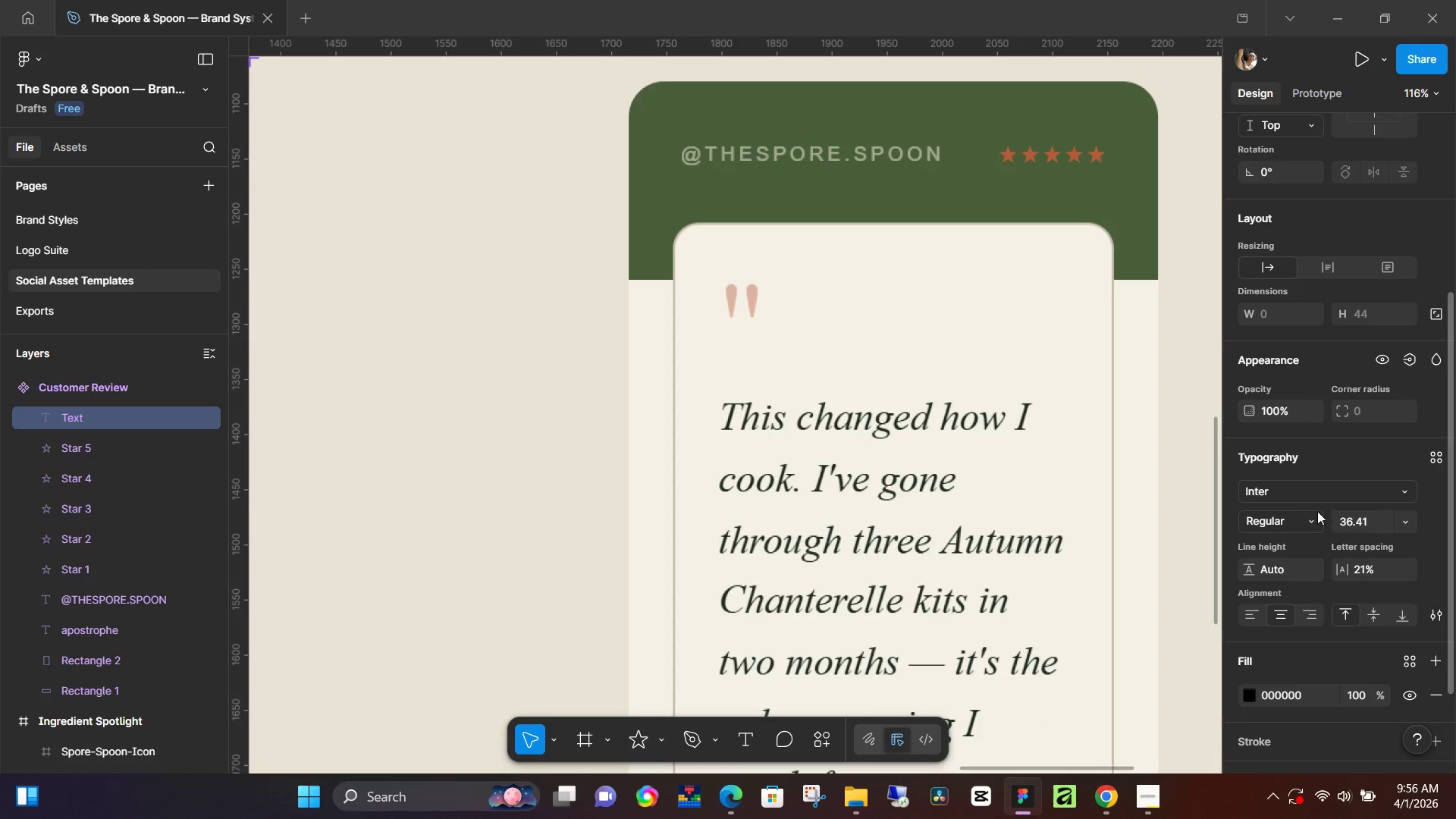 
left_click([1312, 516])
 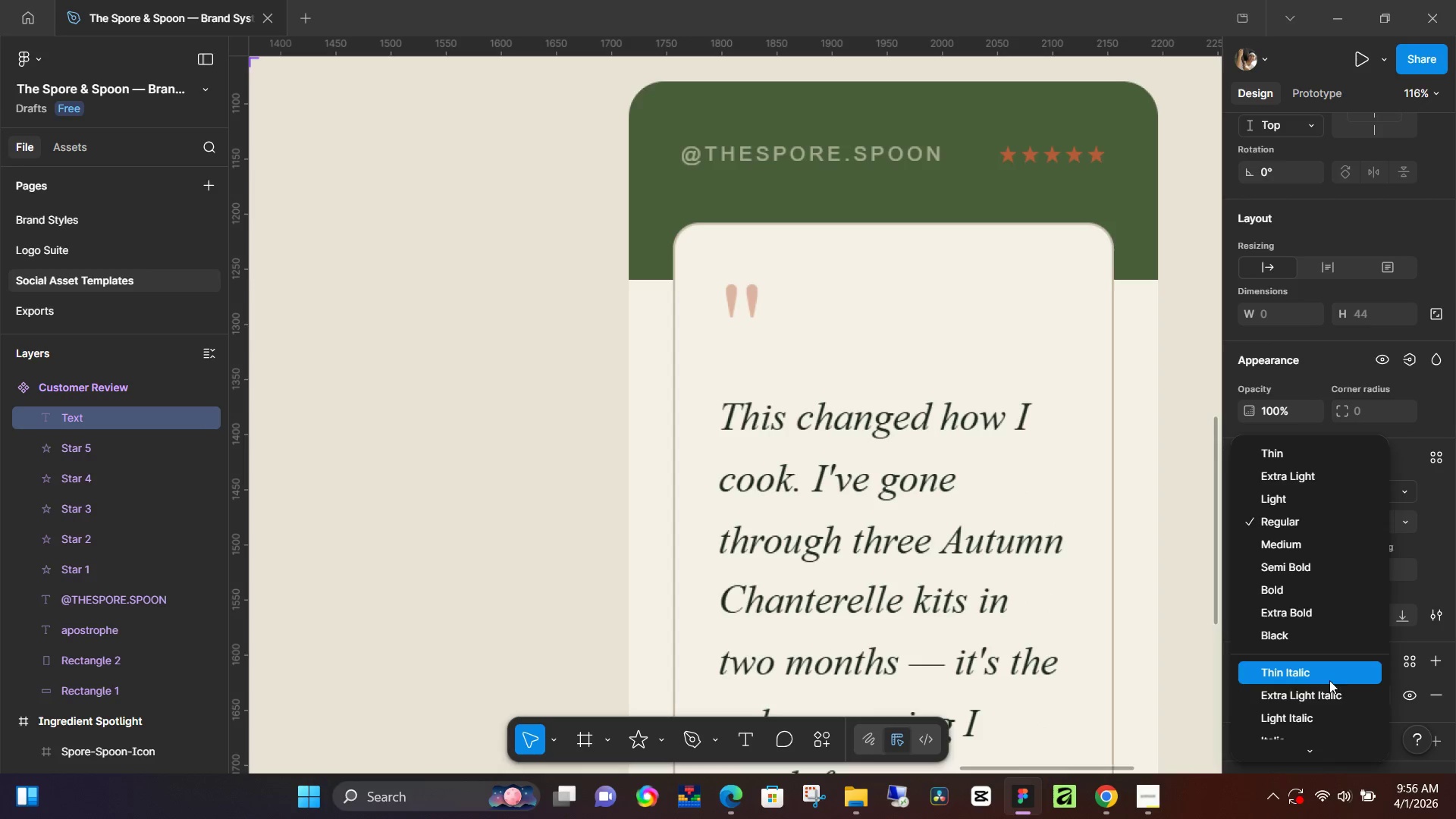 
scroll: coordinate [1331, 703], scroll_direction: down, amount: 1.0
 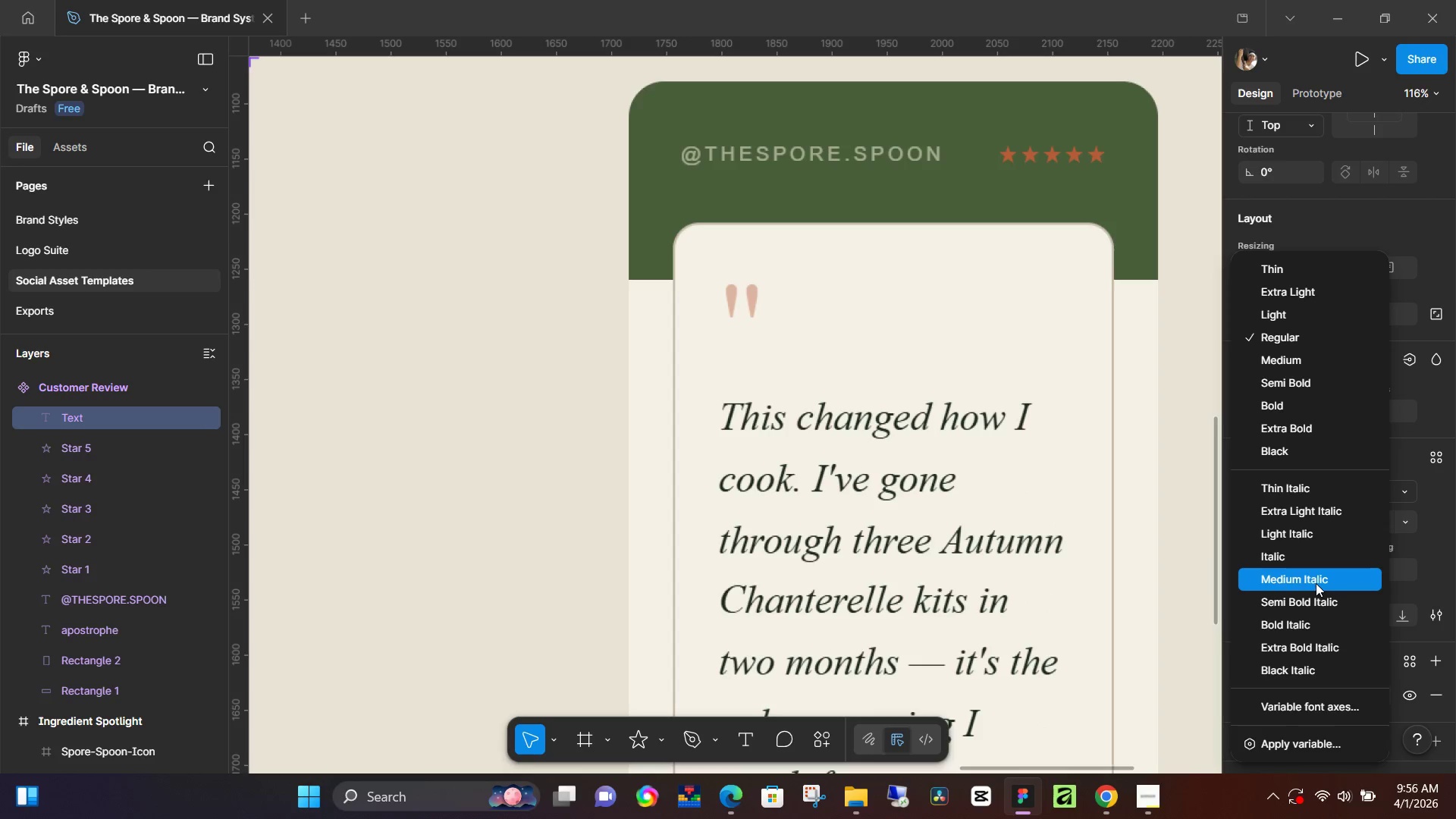 
left_click([1316, 582])
 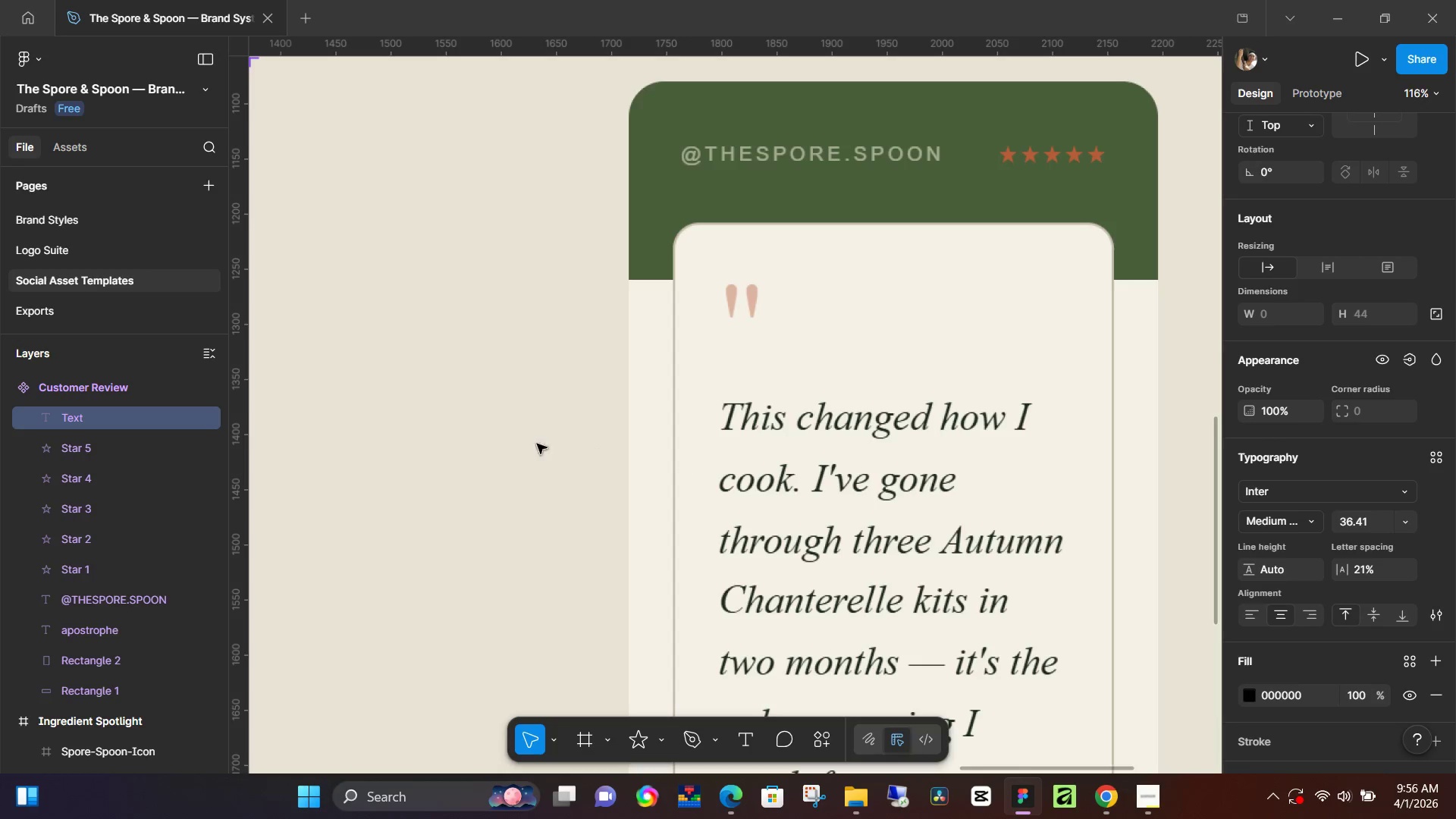 
hold_key(key=Space, duration=0.69)
 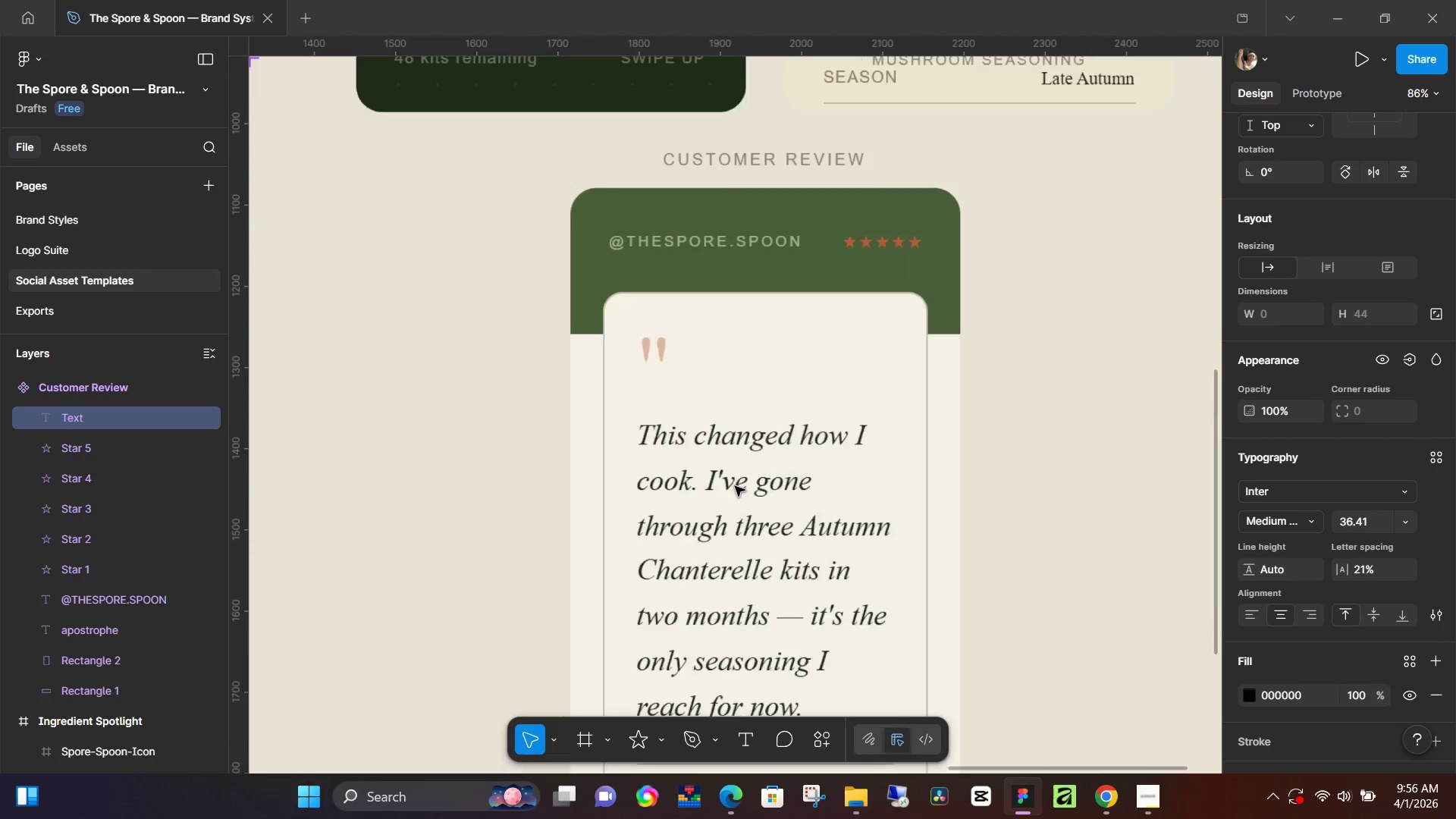 
left_click_drag(start_coordinate=[451, 435], to_coordinate=[1279, 601])
 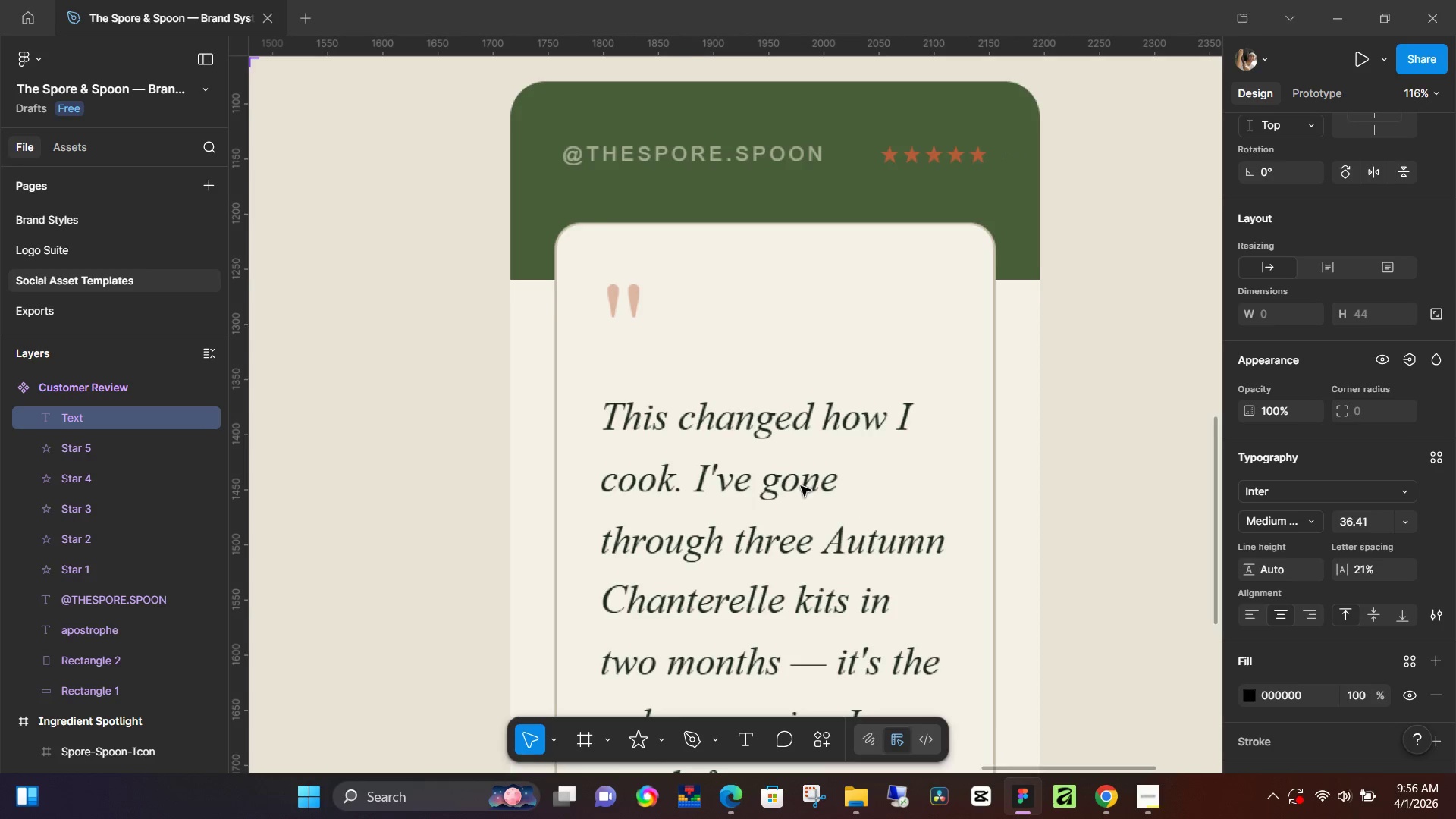 
hold_key(key=ControlLeft, duration=0.64)
 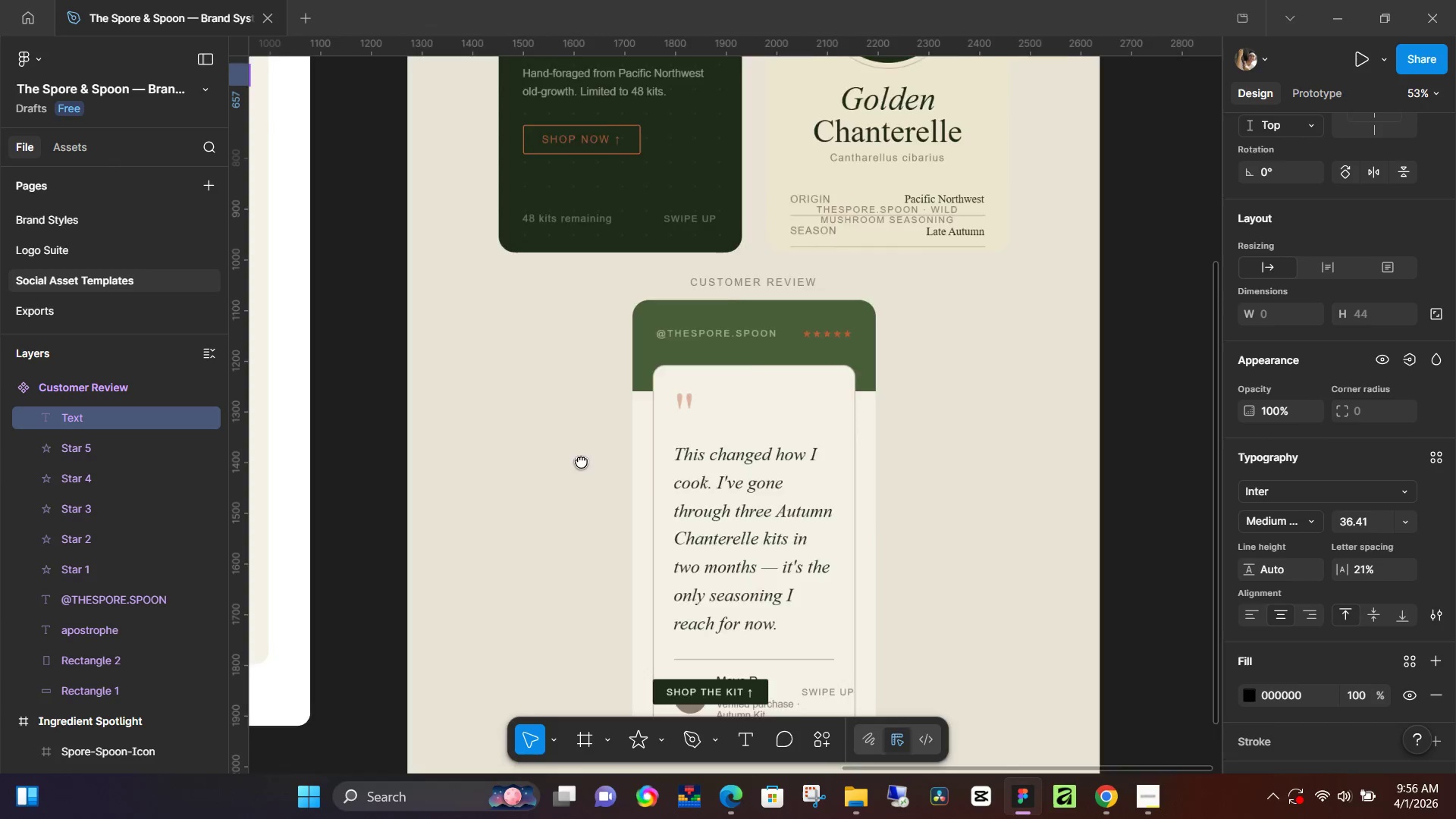 
hold_key(key=Space, duration=1.05)
 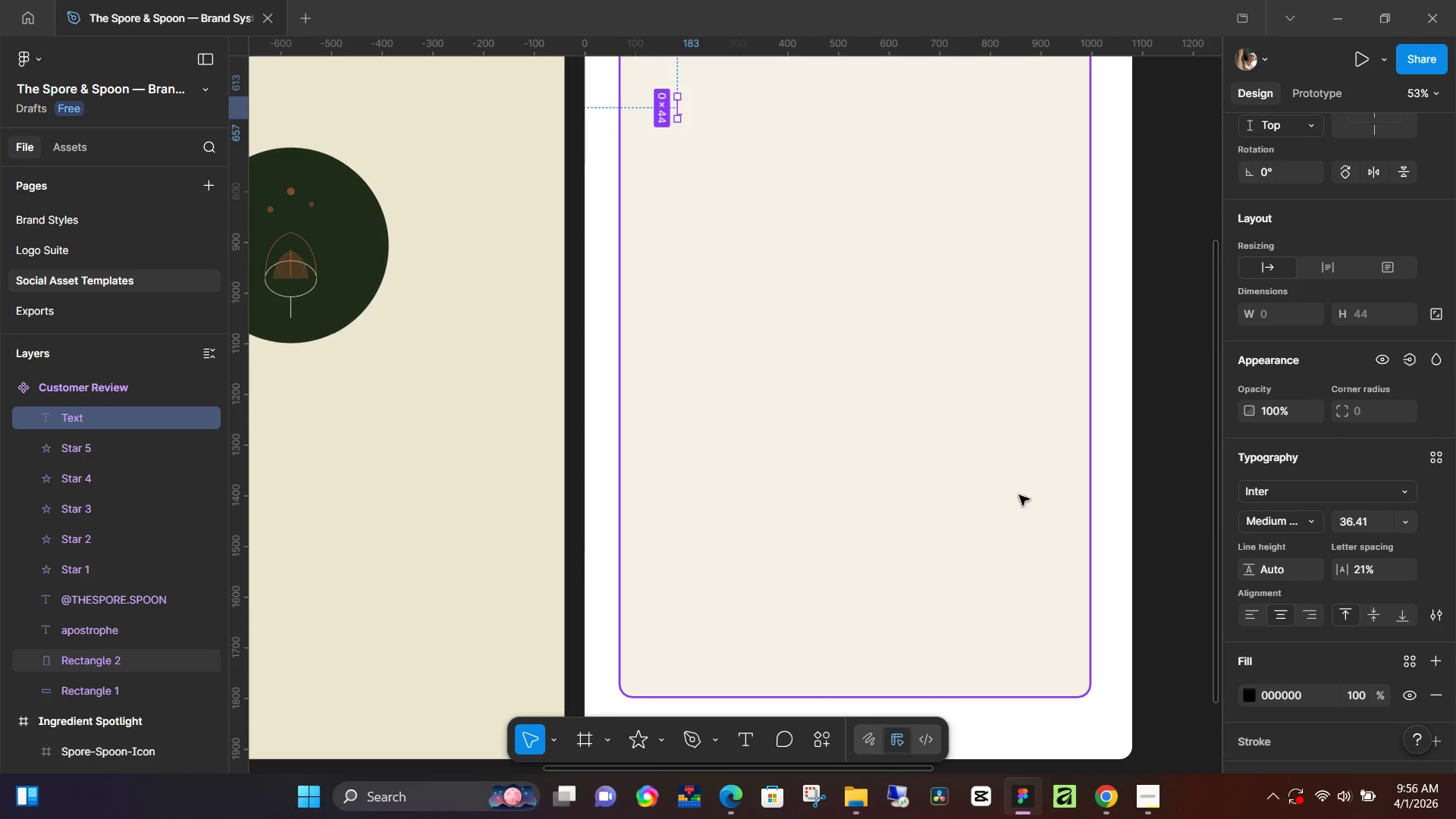 
scroll: coordinate [735, 486], scroll_direction: down, amount: 9.0
 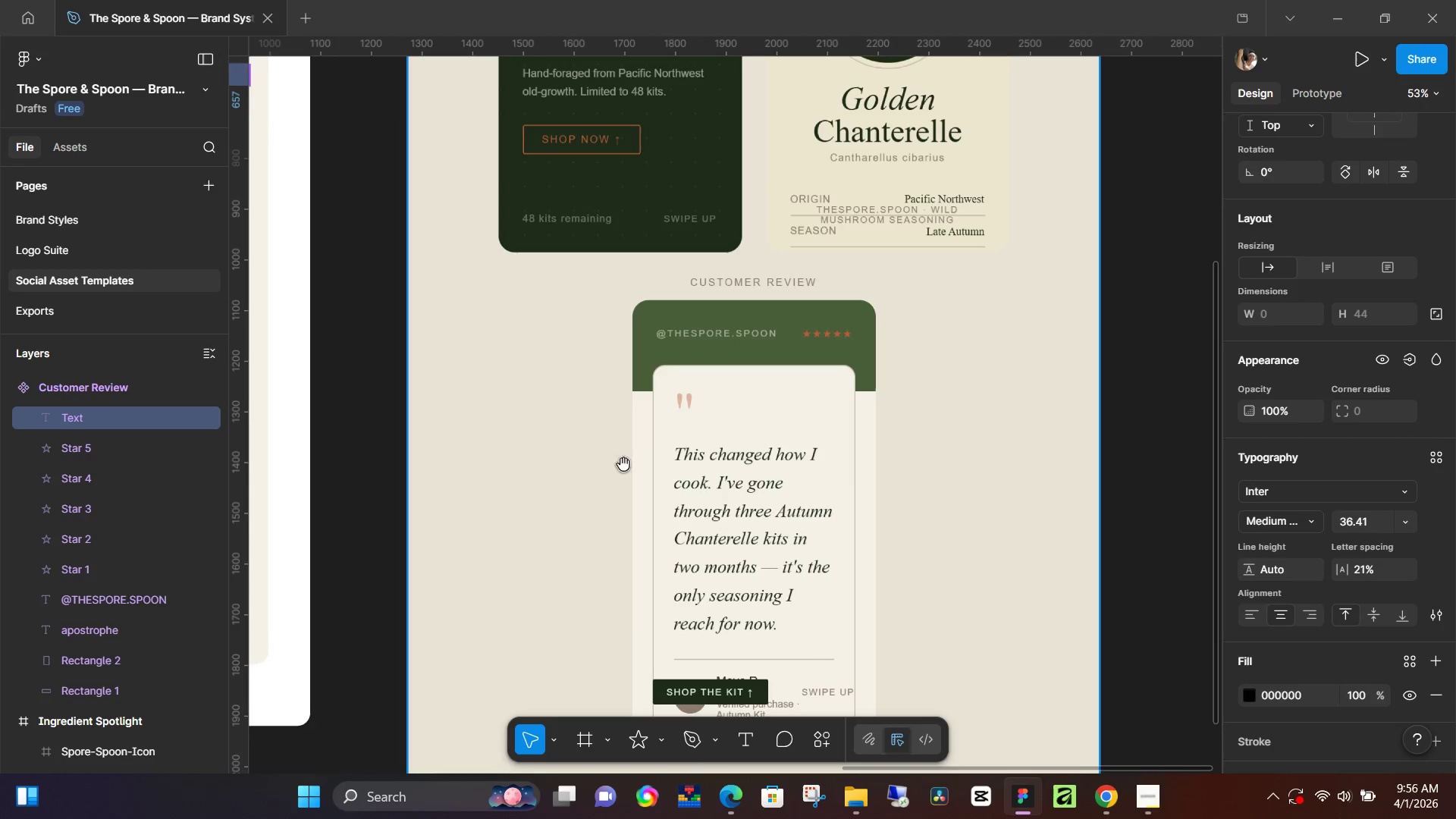 
left_click_drag(start_coordinate=[548, 460], to_coordinate=[1370, 494])
 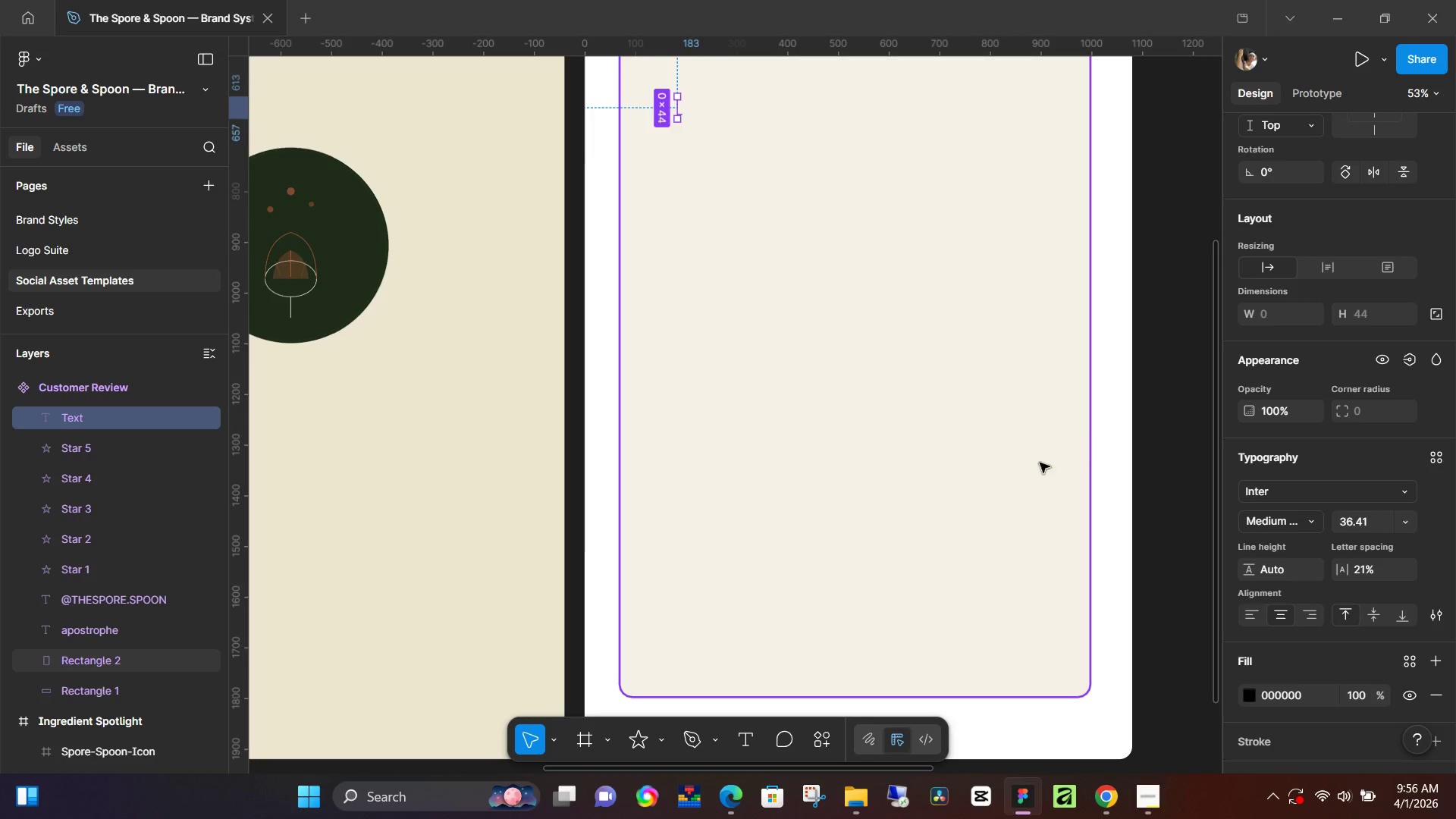 
hold_key(key=ControlLeft, duration=0.33)
scroll: coordinate [896, 455], scroll_direction: up, amount: 4.0
 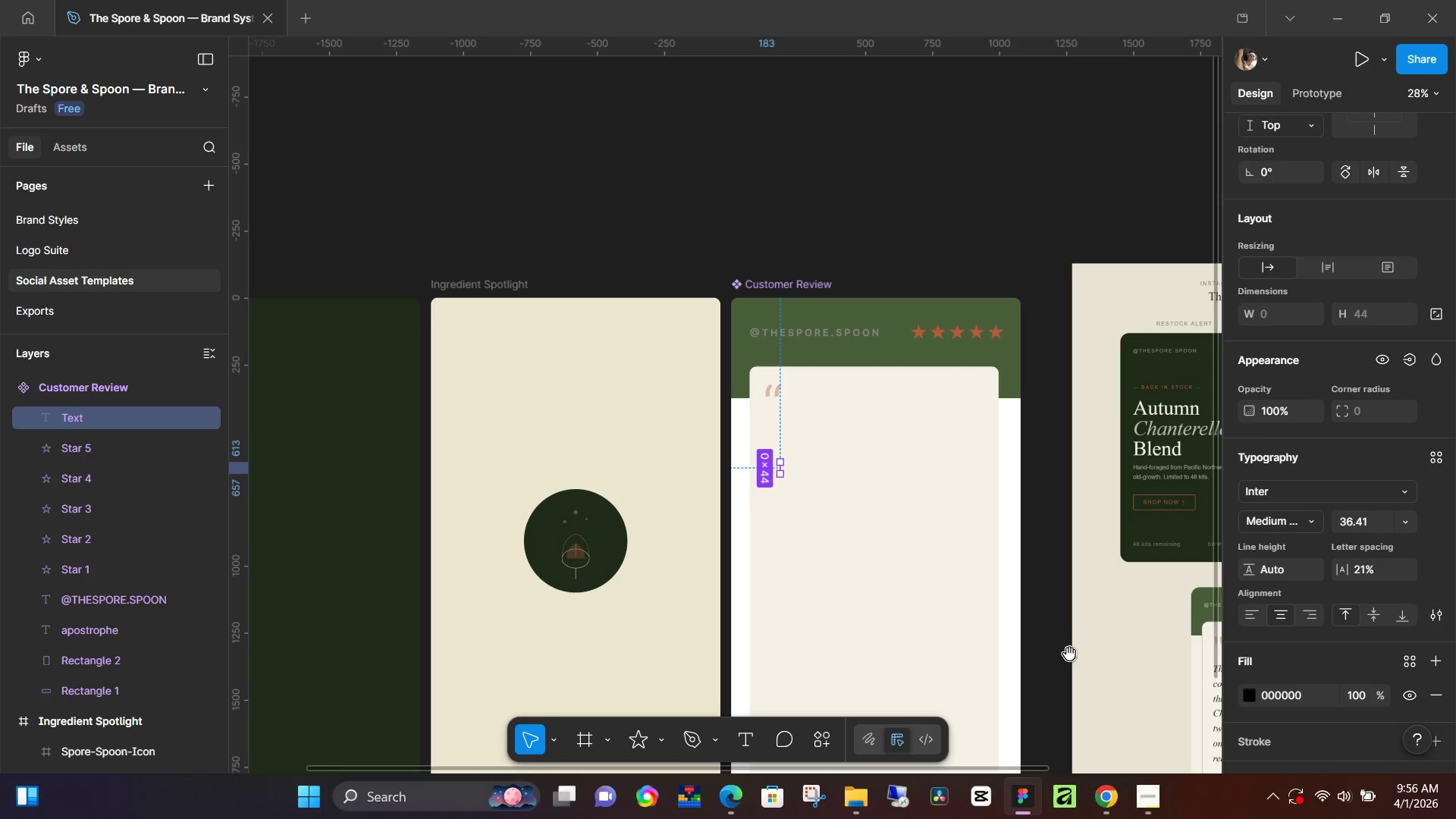 
hold_key(key=Space, duration=0.64)
 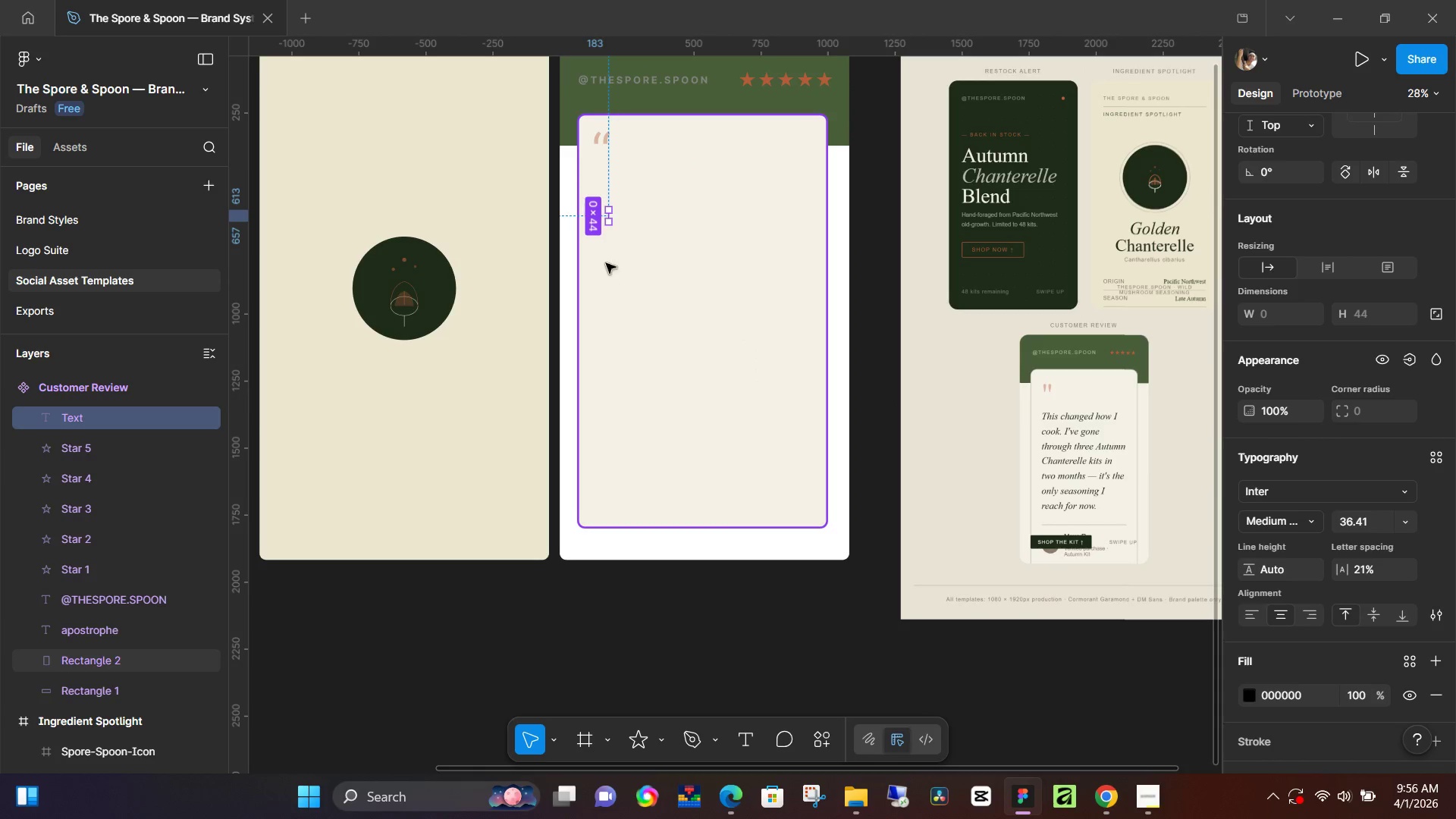 
left_click_drag(start_coordinate=[1065, 654], to_coordinate=[893, 402])
 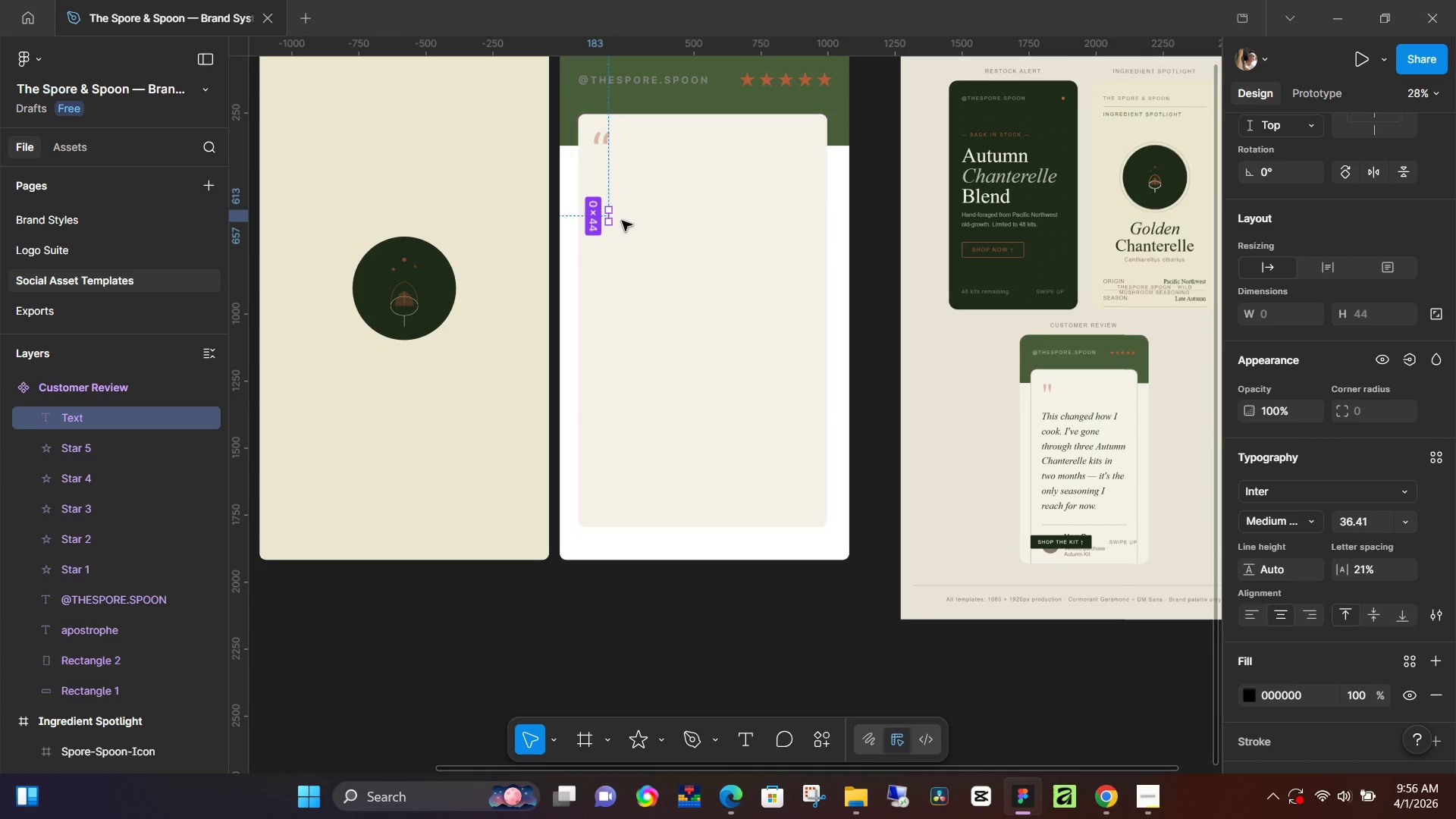 
left_click([626, 214])
 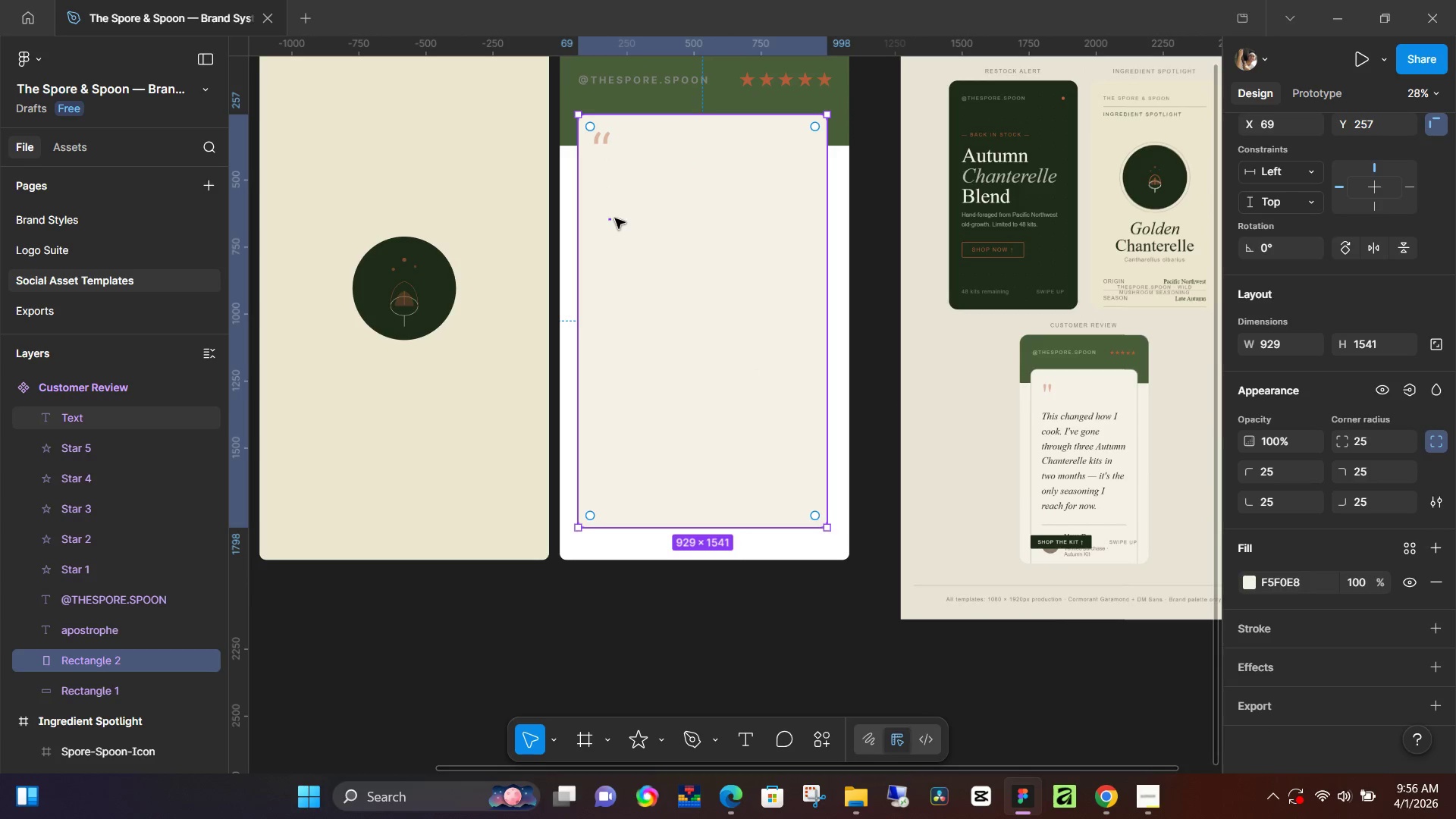 
left_click([604, 223])
 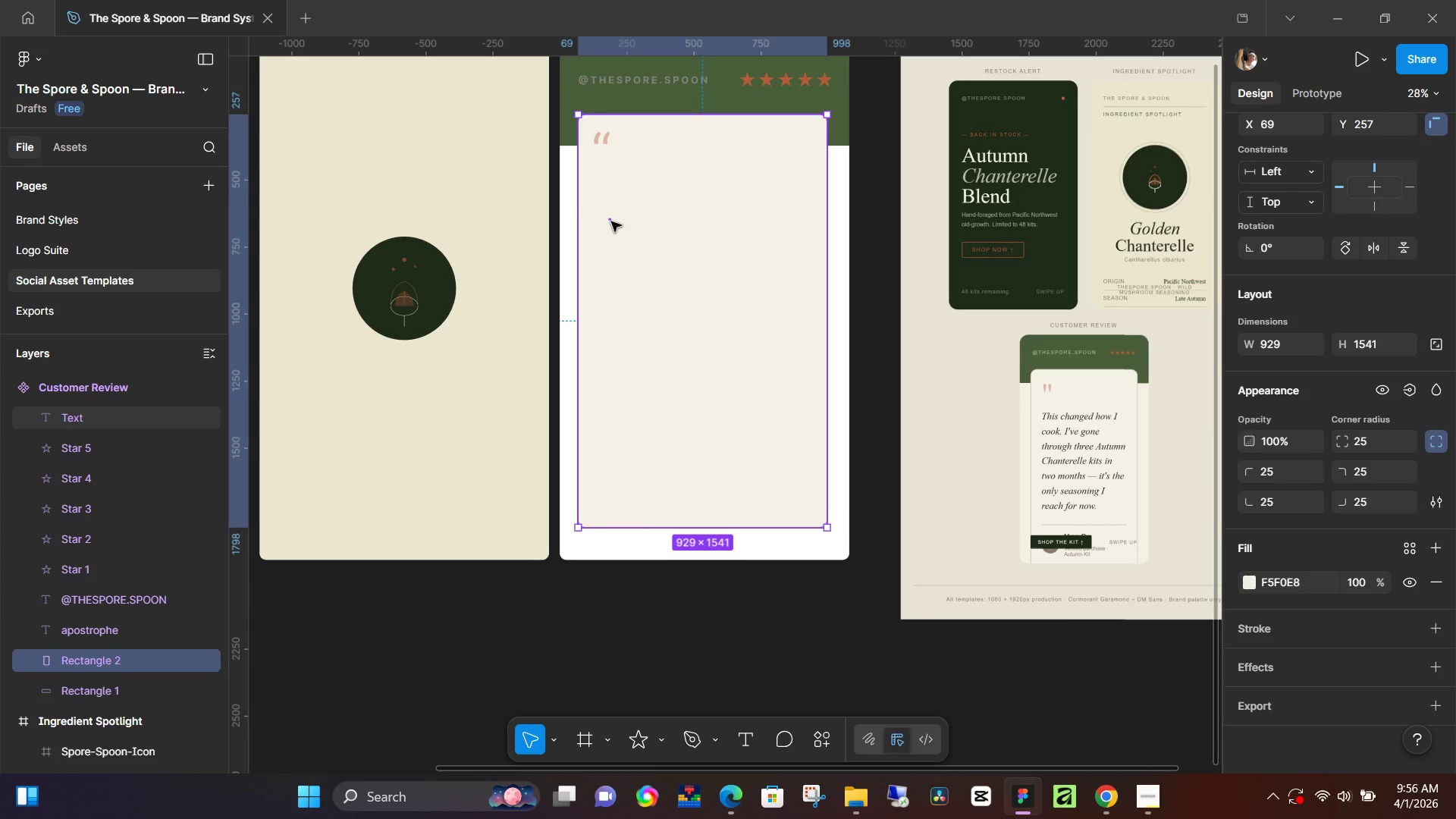 
double_click([611, 221])
 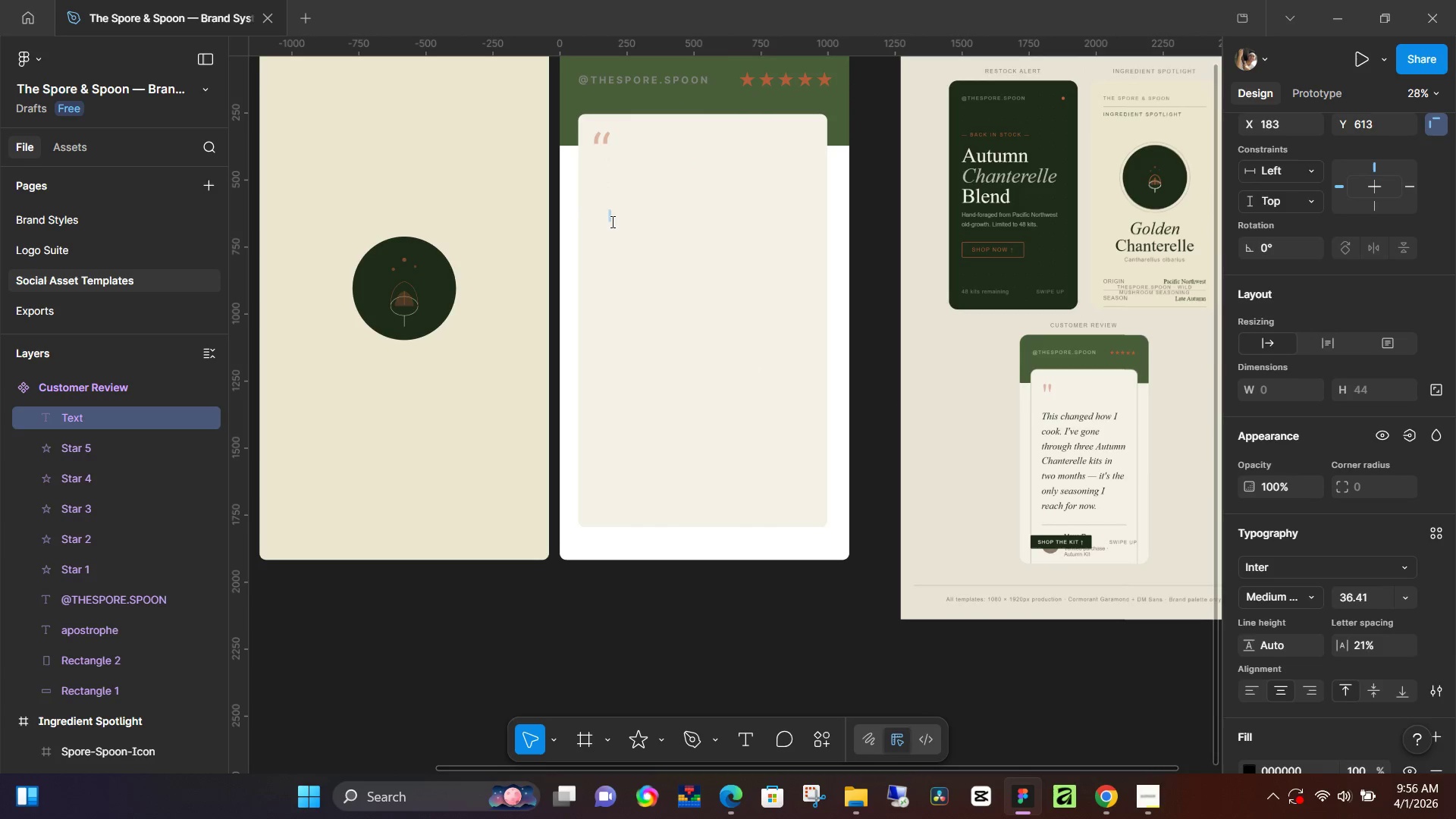 
left_click([611, 221])
 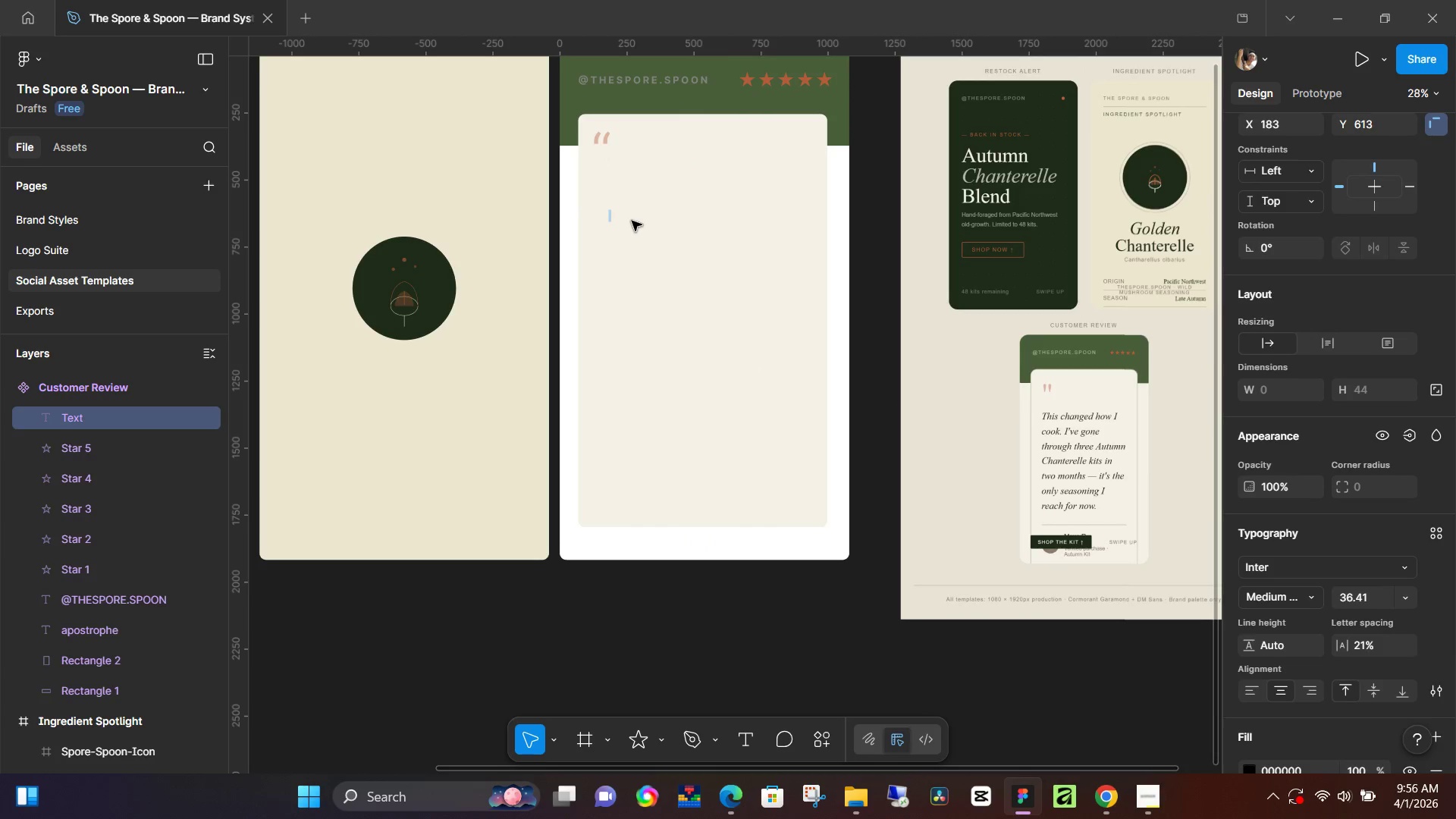 
type( )
key(Backspace)
type(This chanv)
key(Backspace)
type(ged how I)
 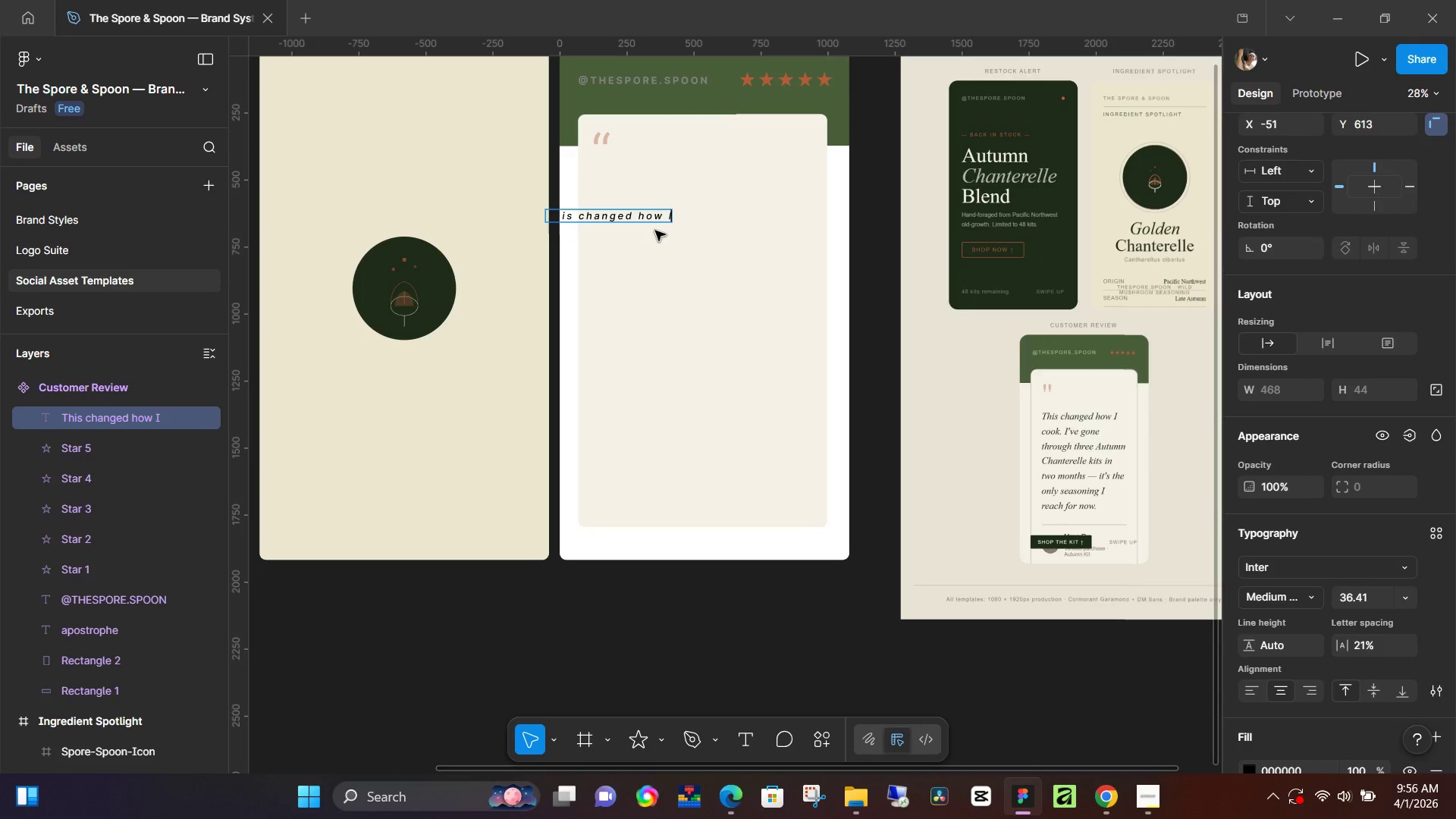 
key(Enter)
 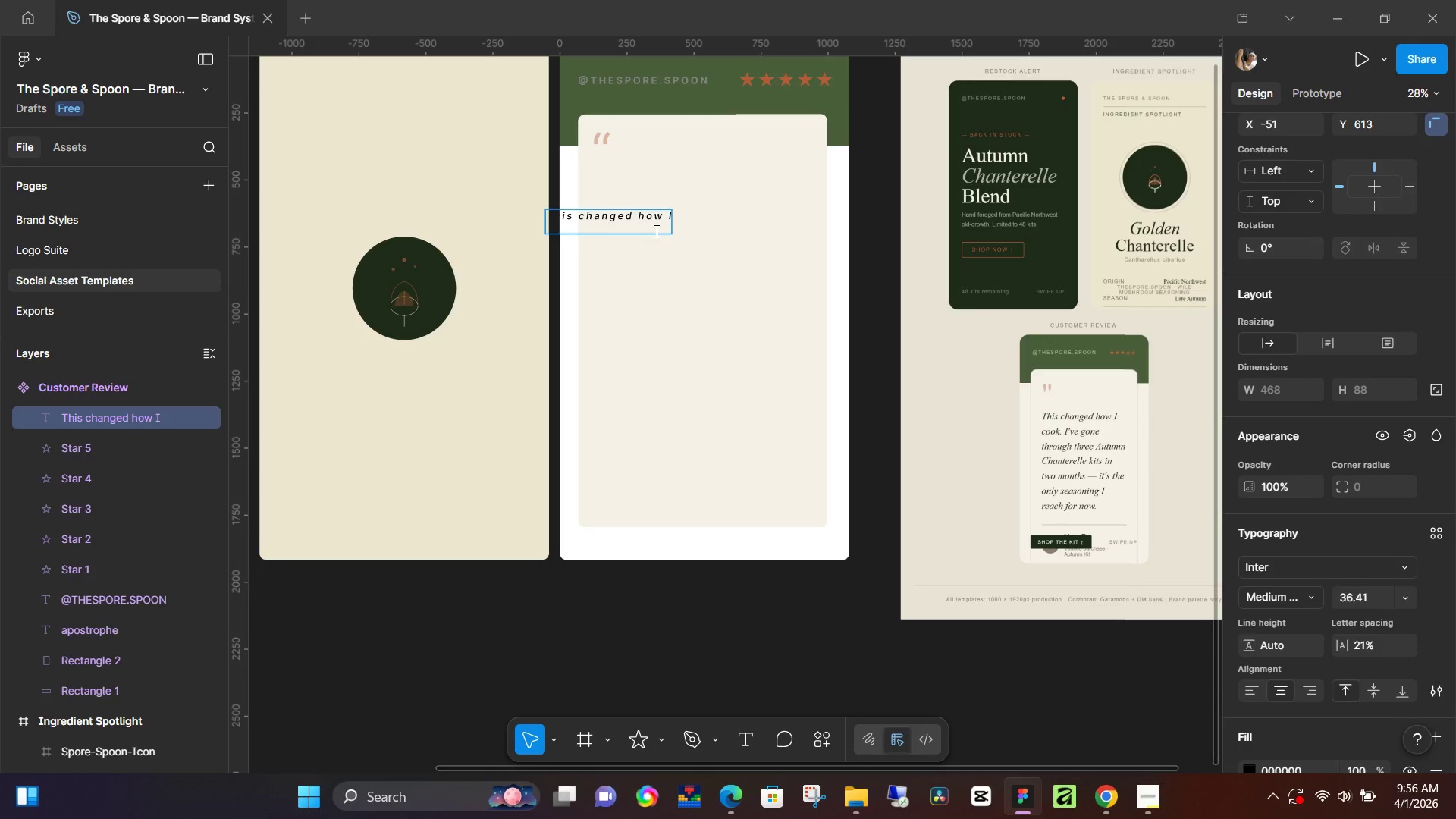 
type(cook. I've gone tho)
key(Backspace)
type(ough)
 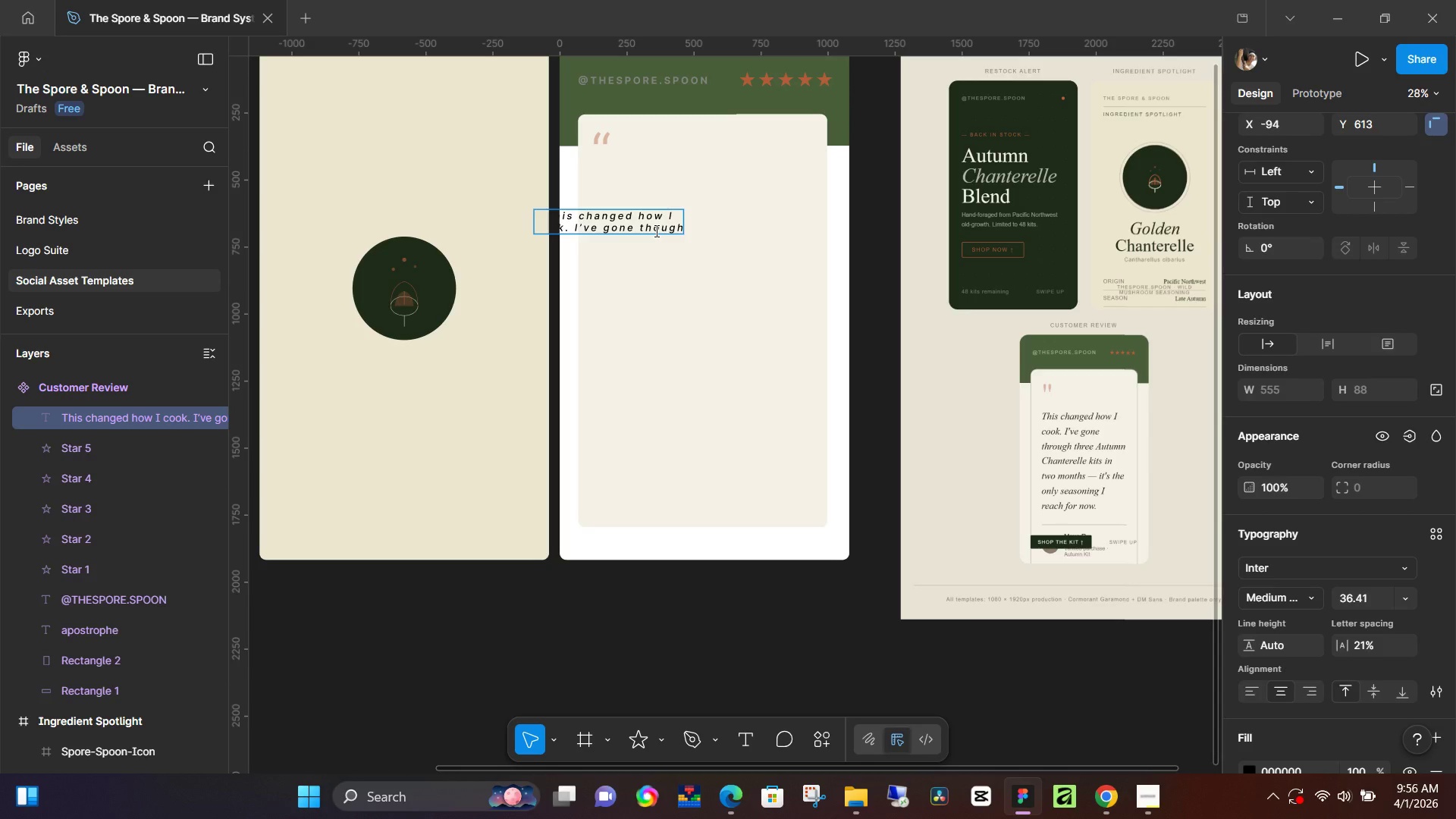 
key(Backspace)
key(Backspace)
key(Backspace)
key(Backspace)
key(Backspace)
type(hrough )
 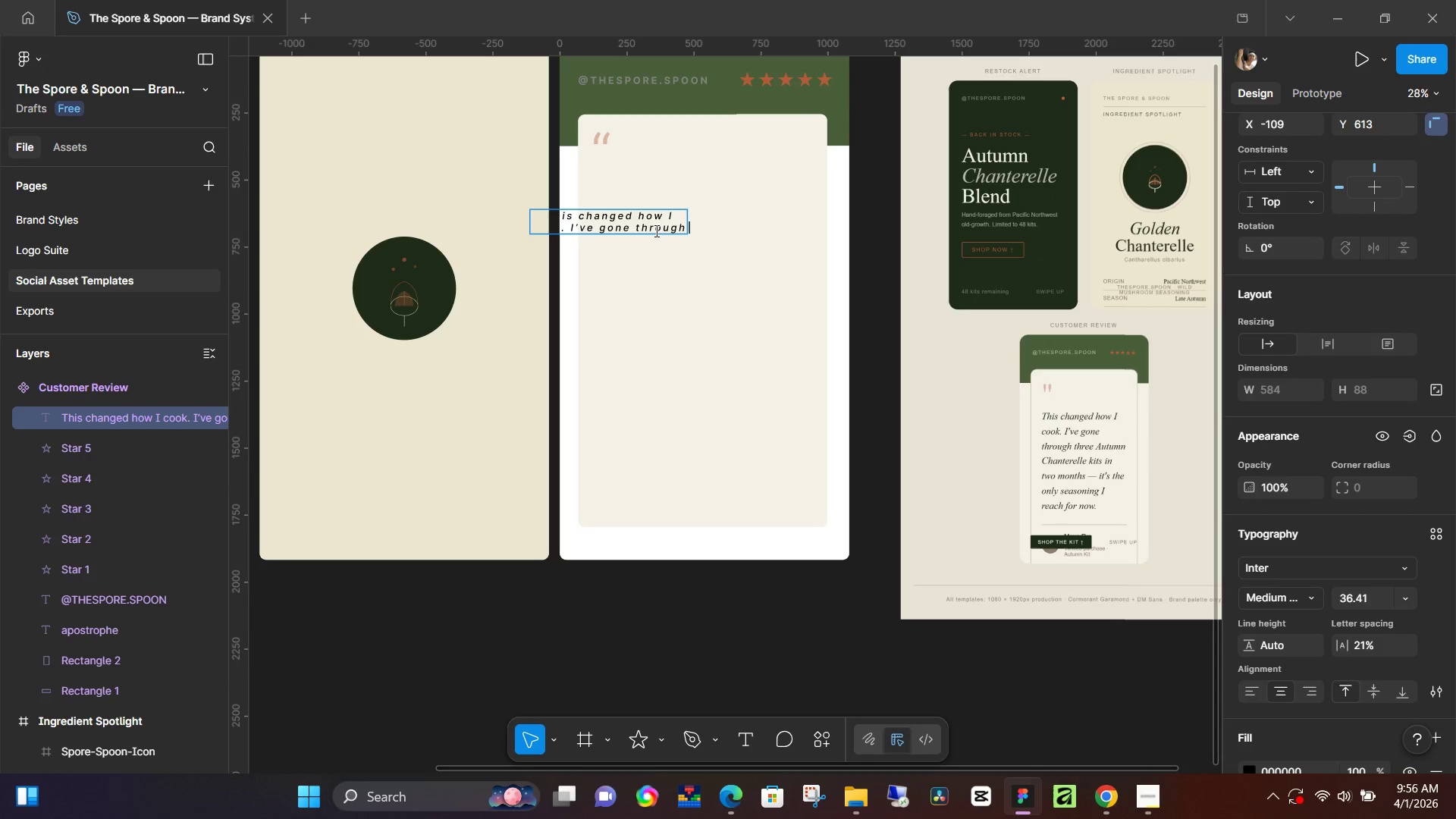 
left_click([638, 228])
 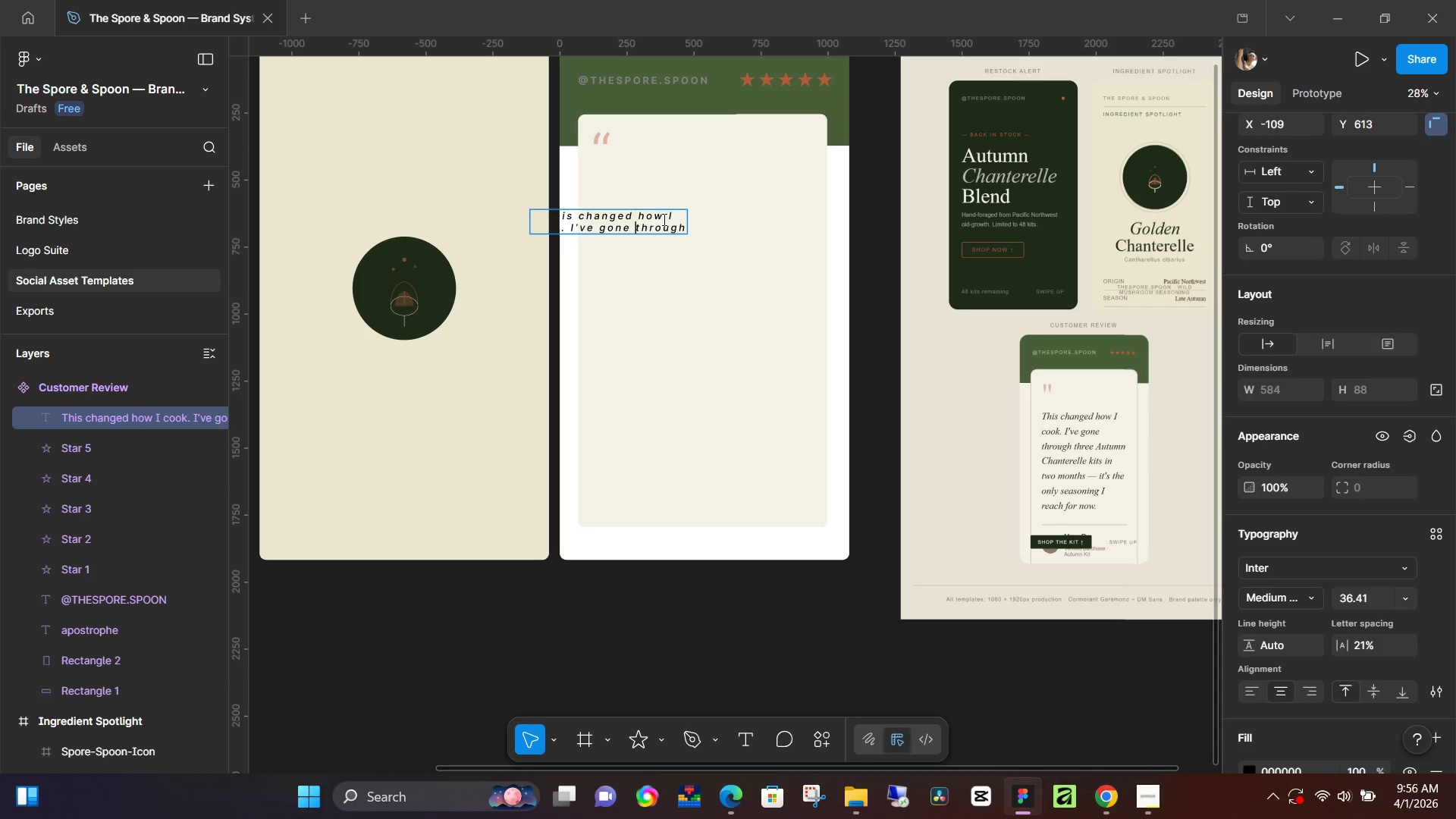 
key(Enter)
 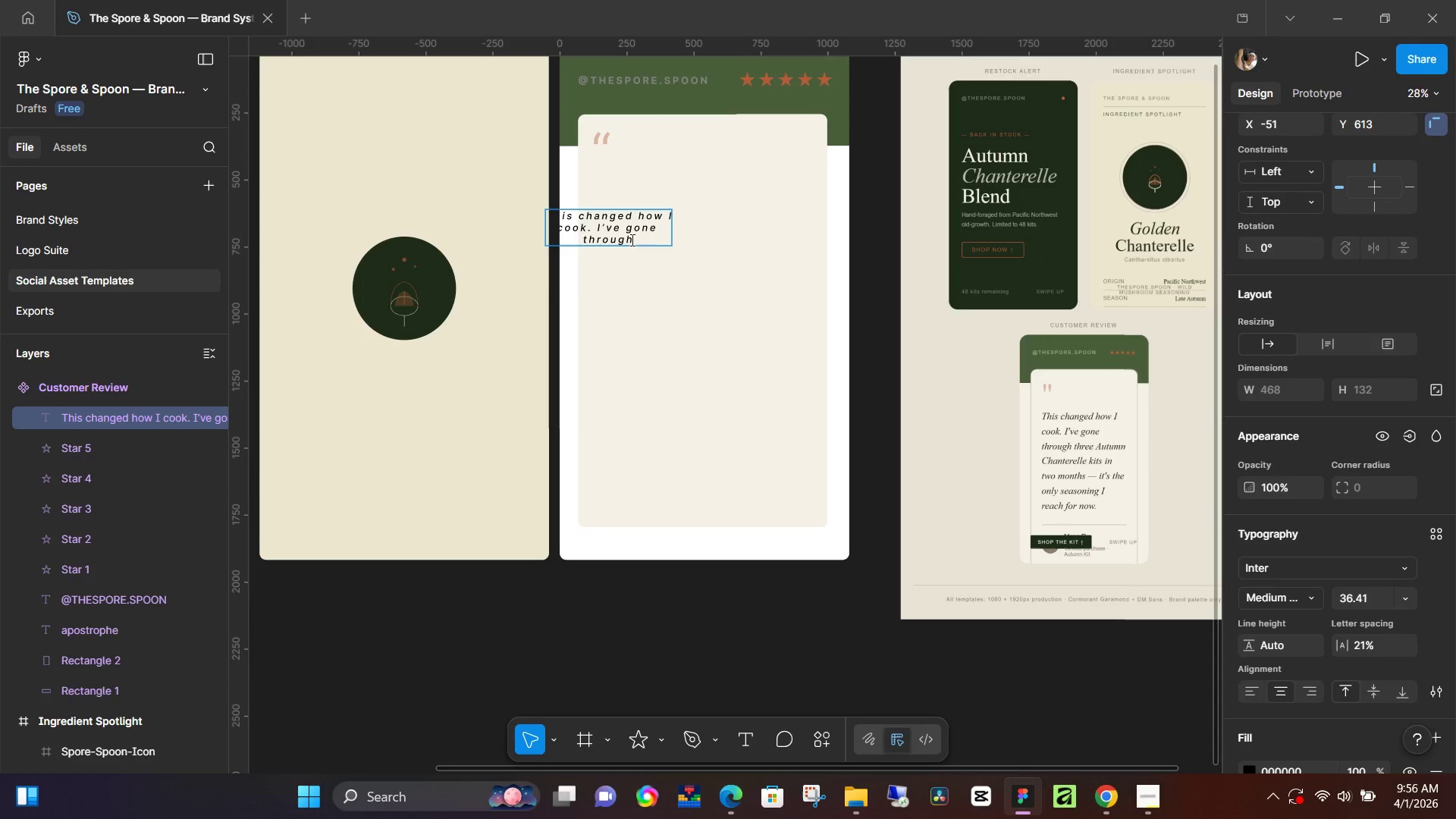 
left_click([631, 240])
 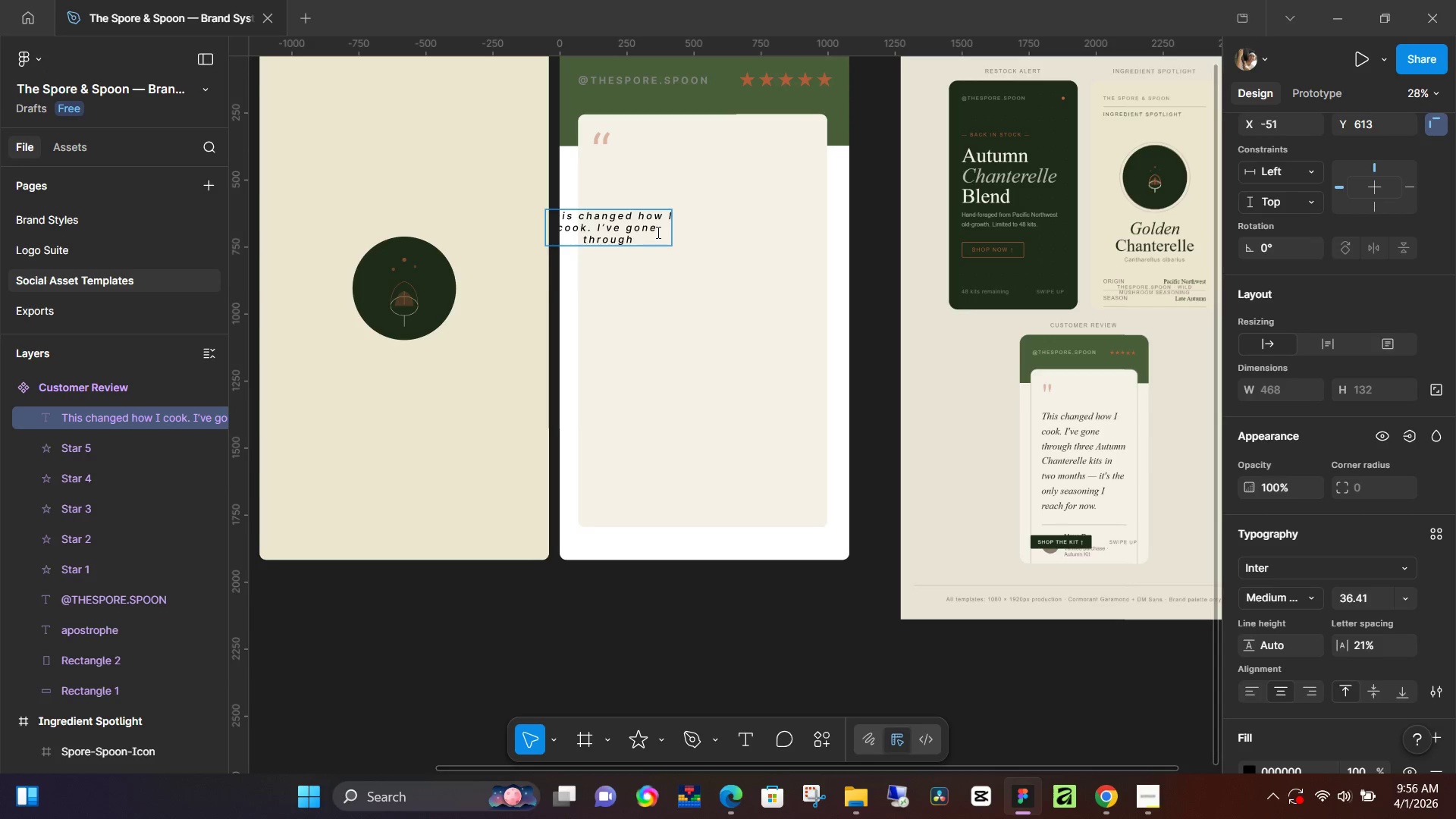 
type( three)
 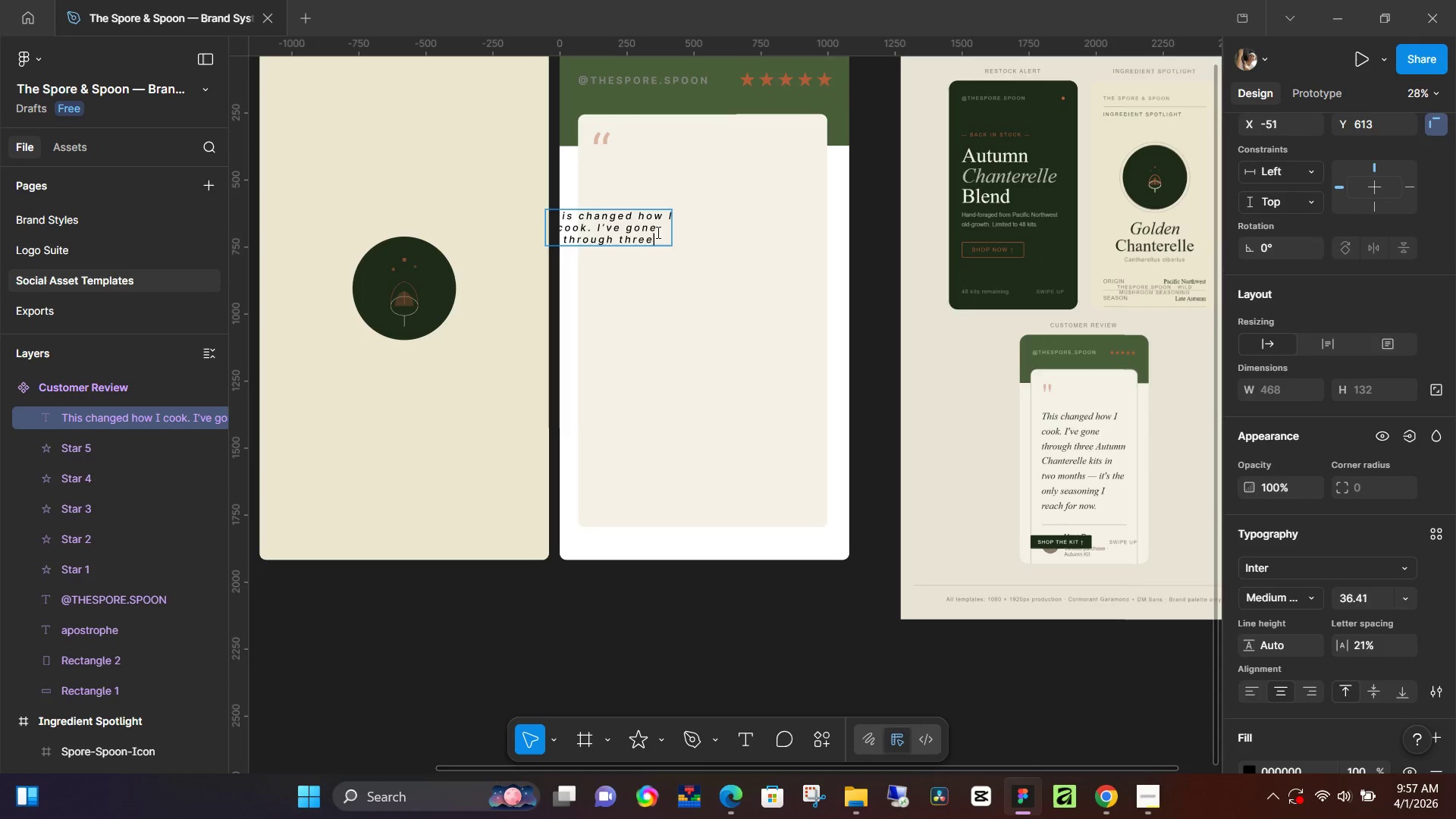 
type( Autumn)
 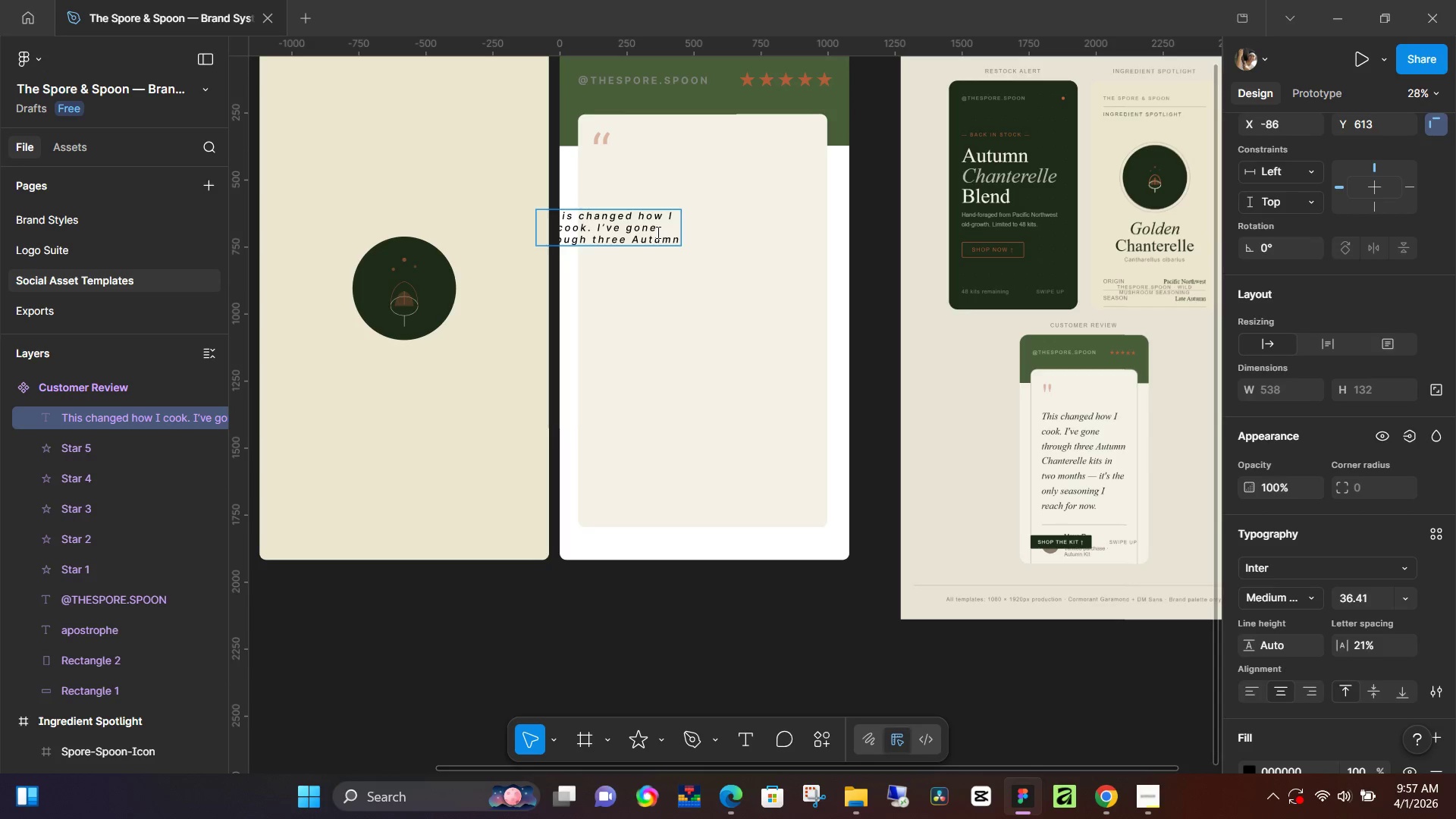 
key(Enter)
 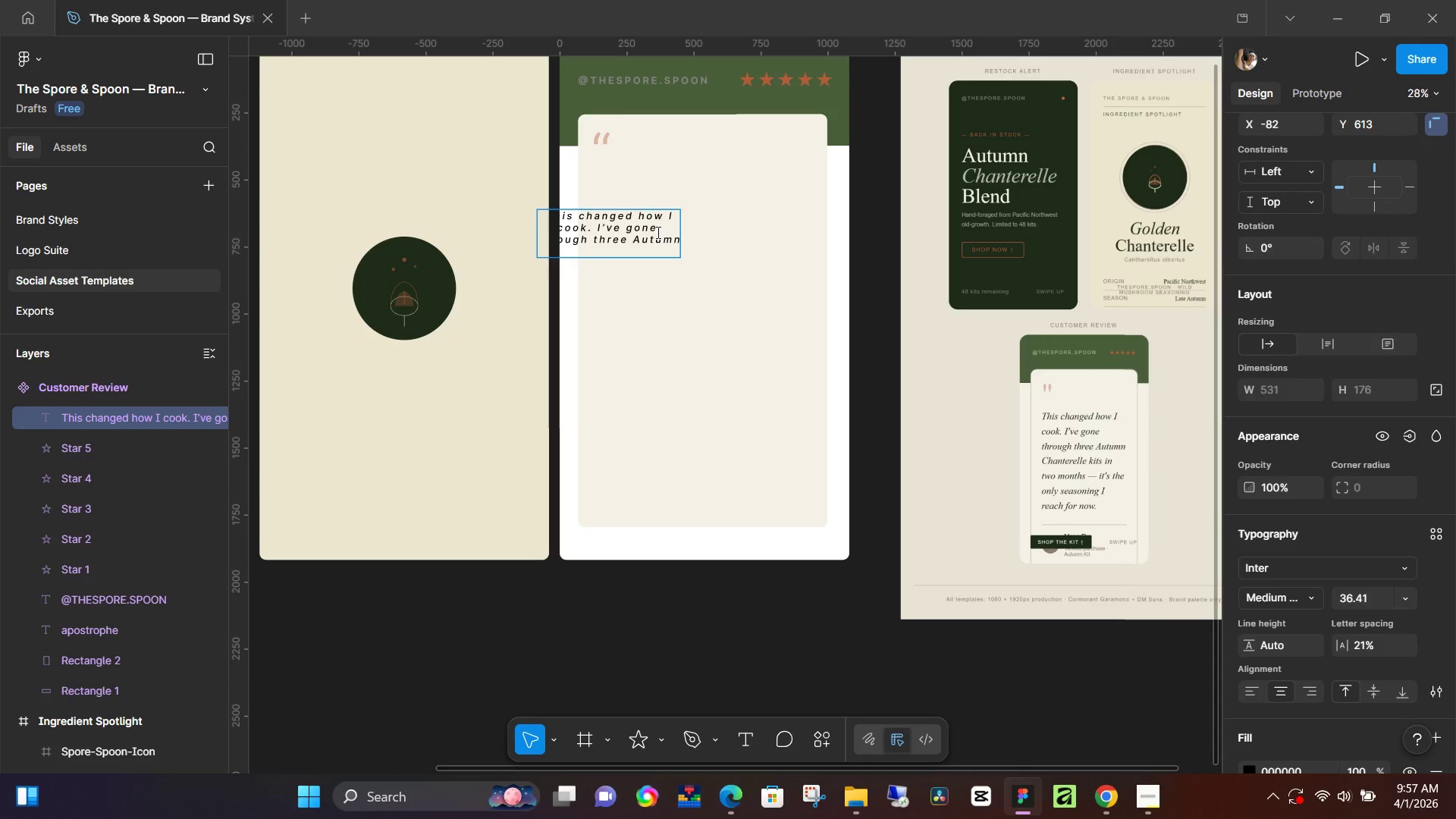 
type(Chanterelle kits in )
 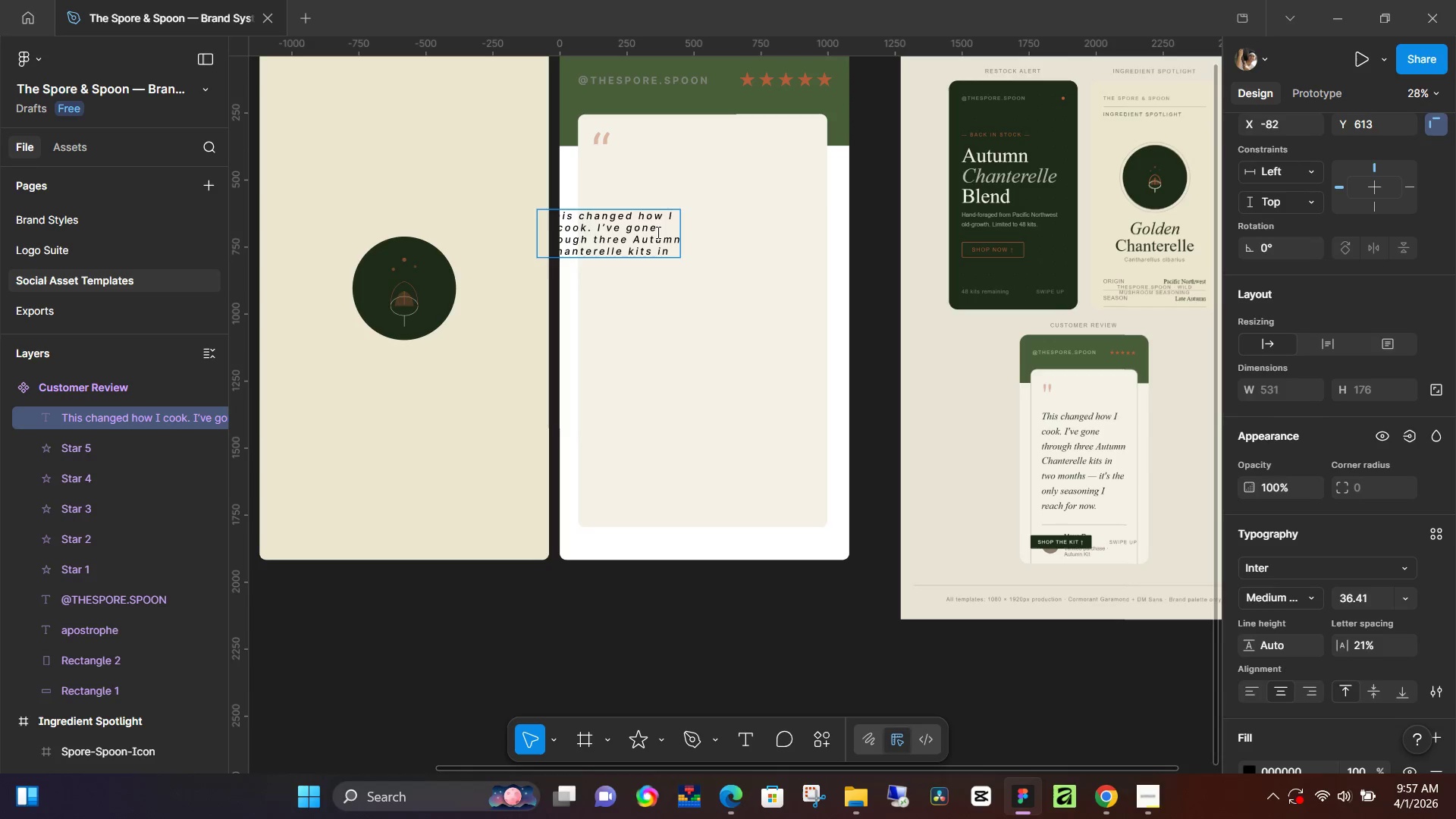 
type(two months - it's the)
 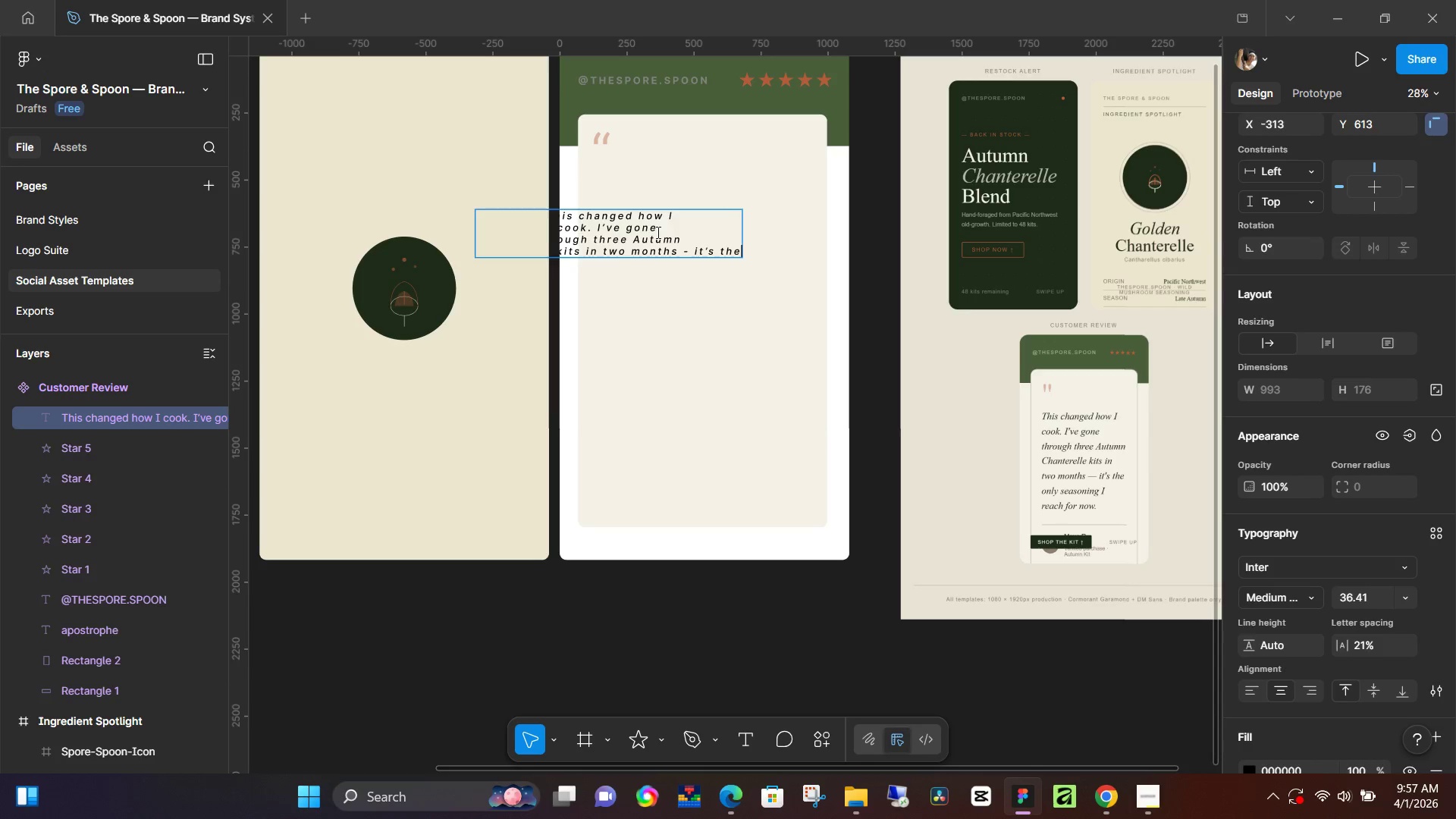 
key(Enter)
 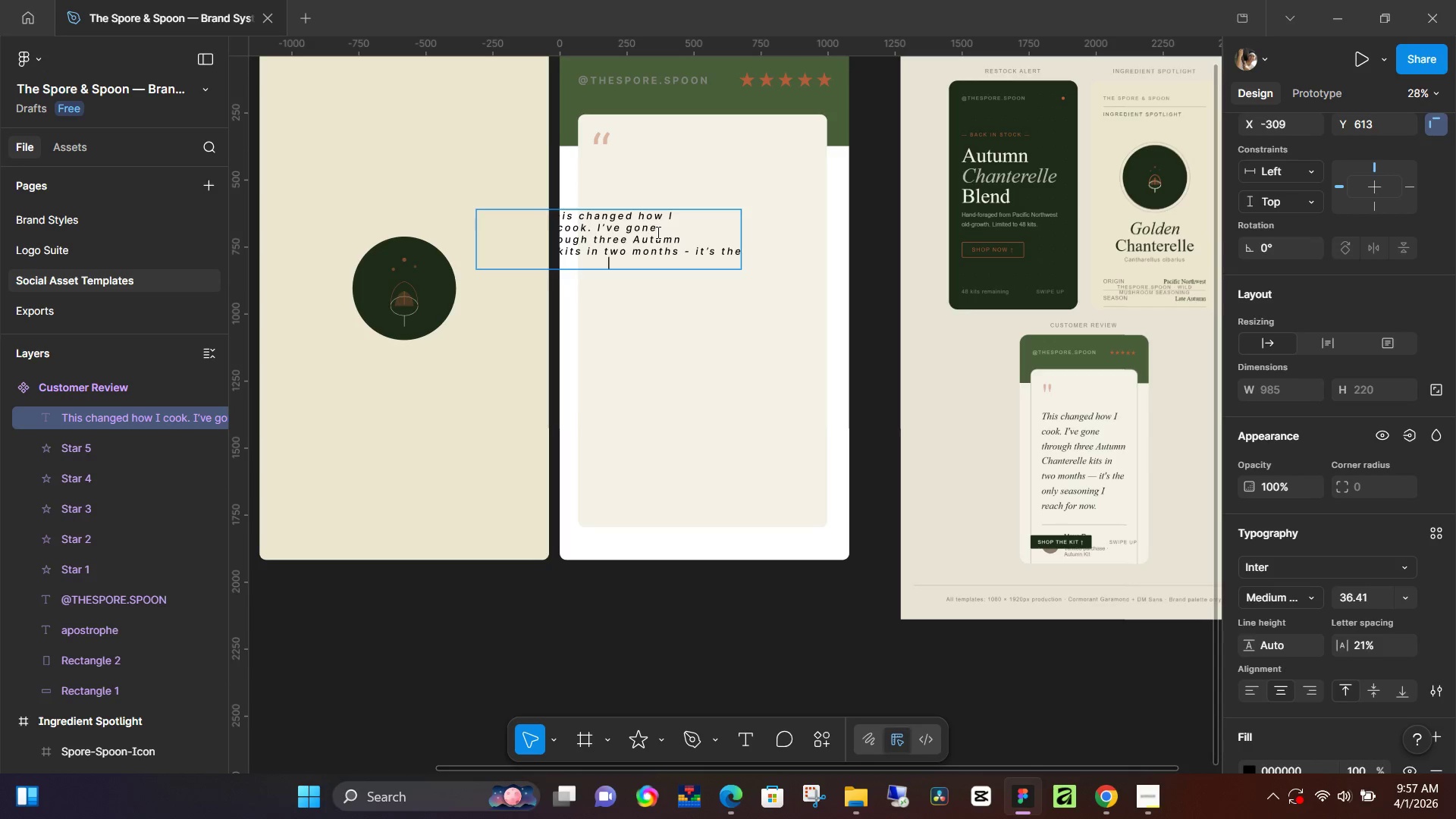 
type(only seasoning I)
 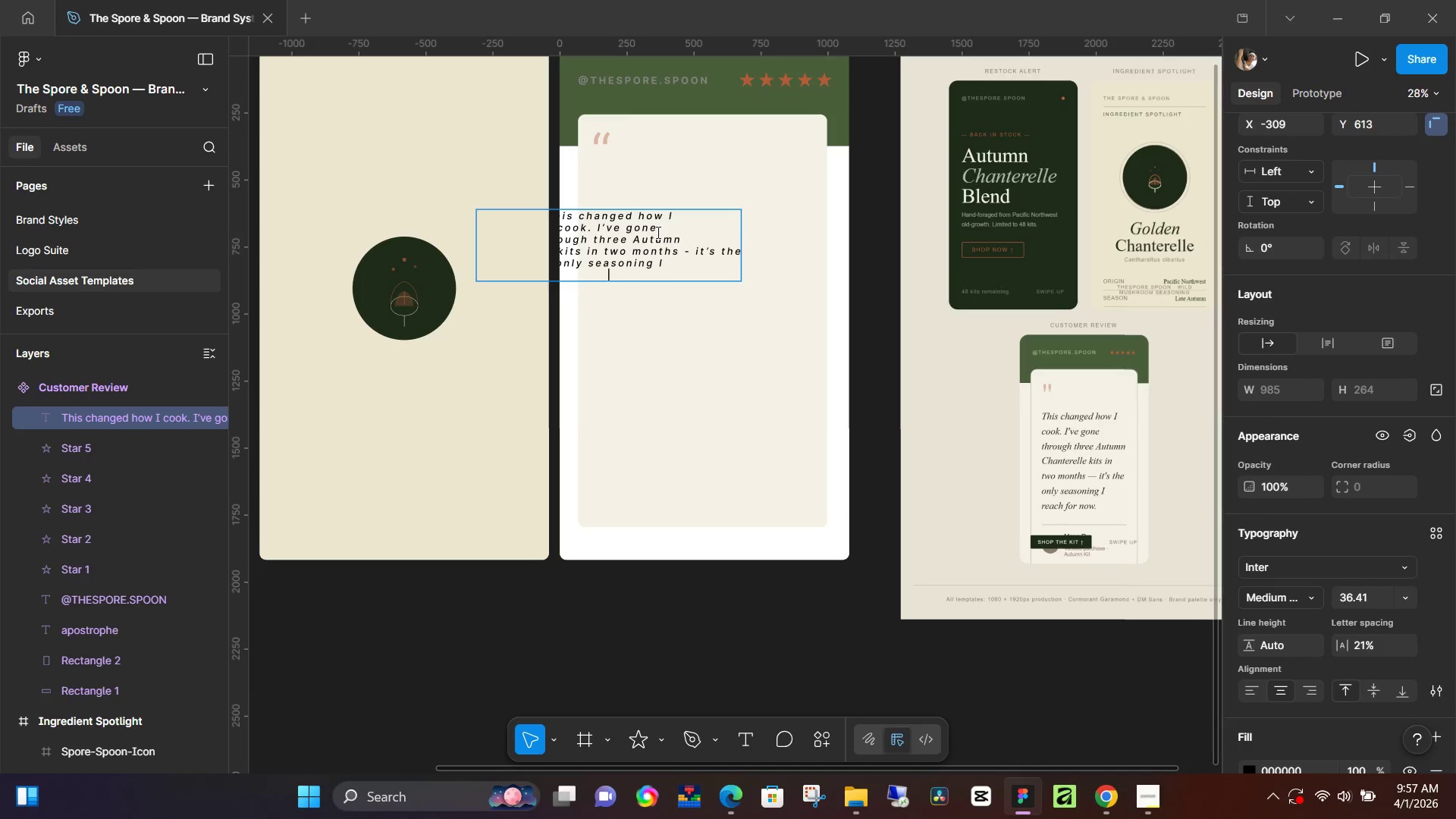 
 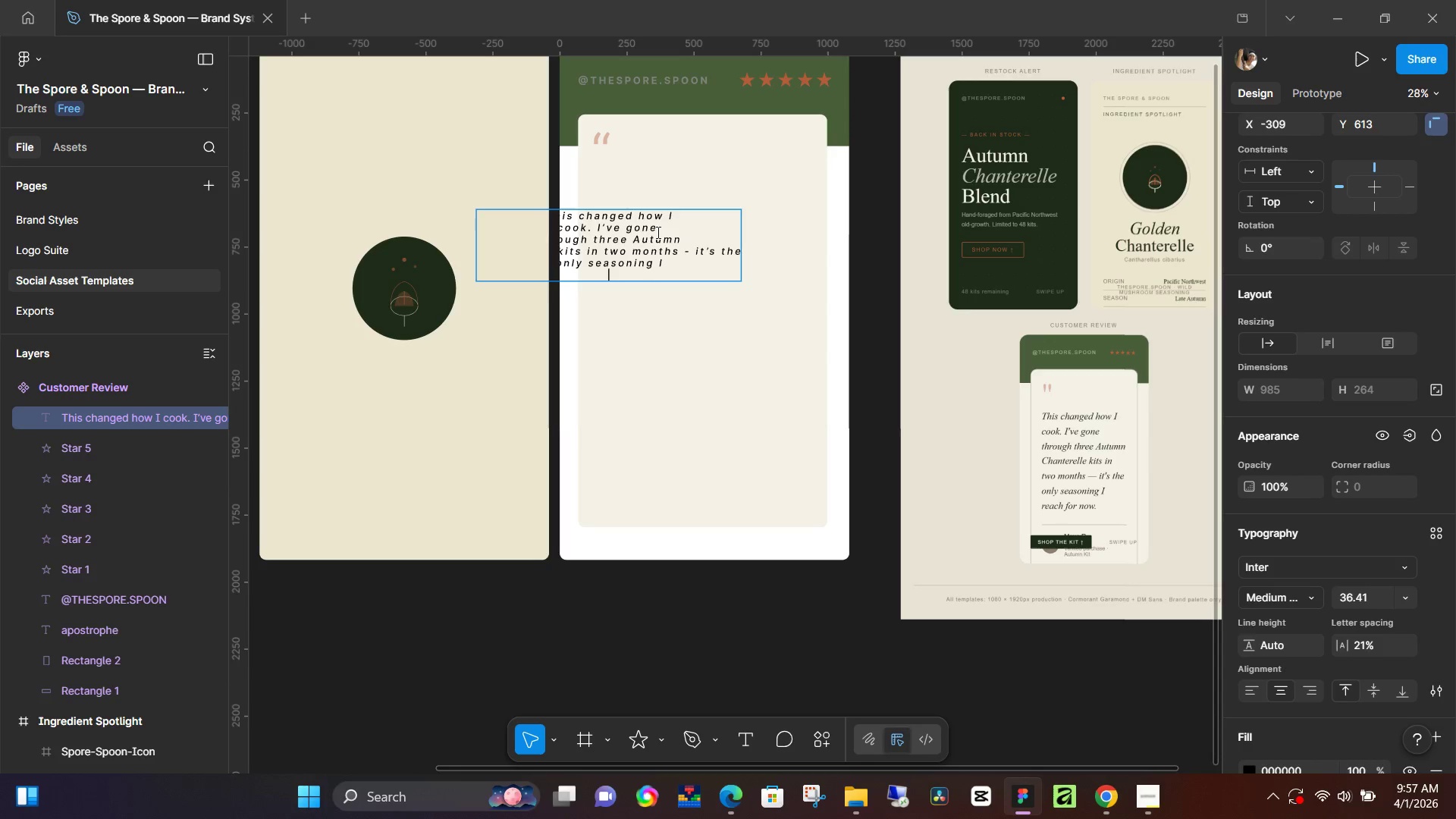 
key(Enter)
 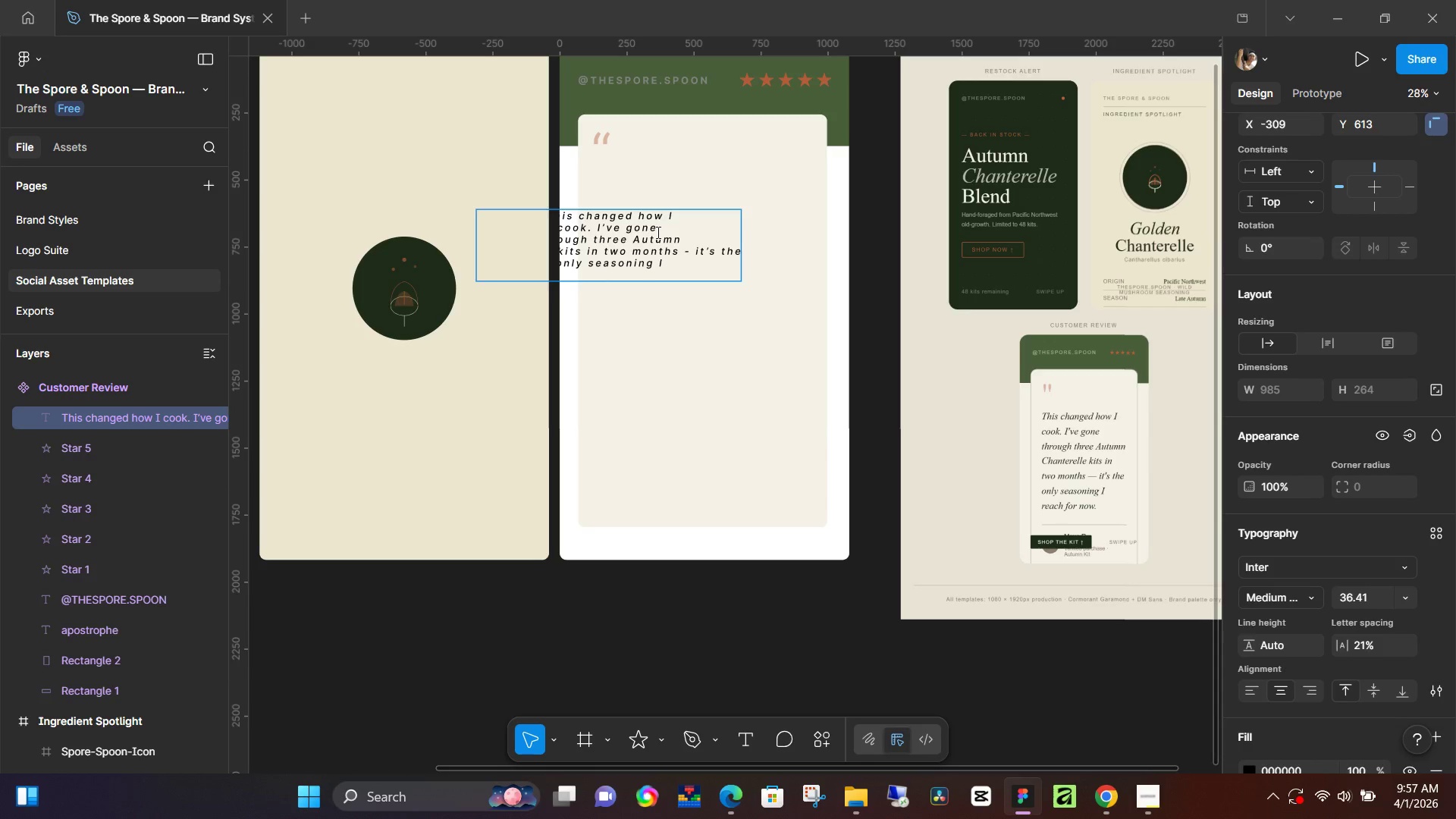 
type(reach for now.)
 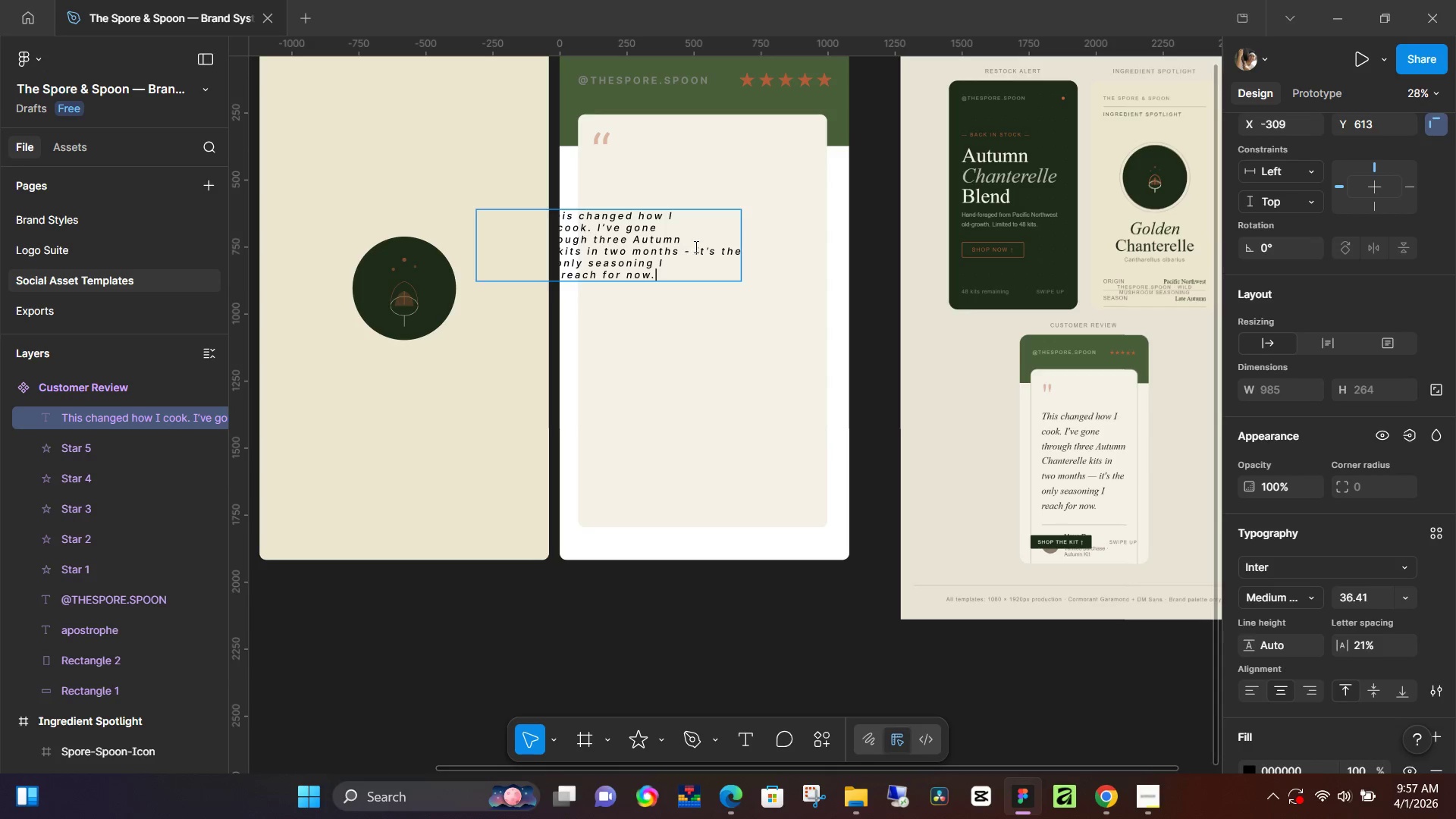 
left_click([699, 246])
 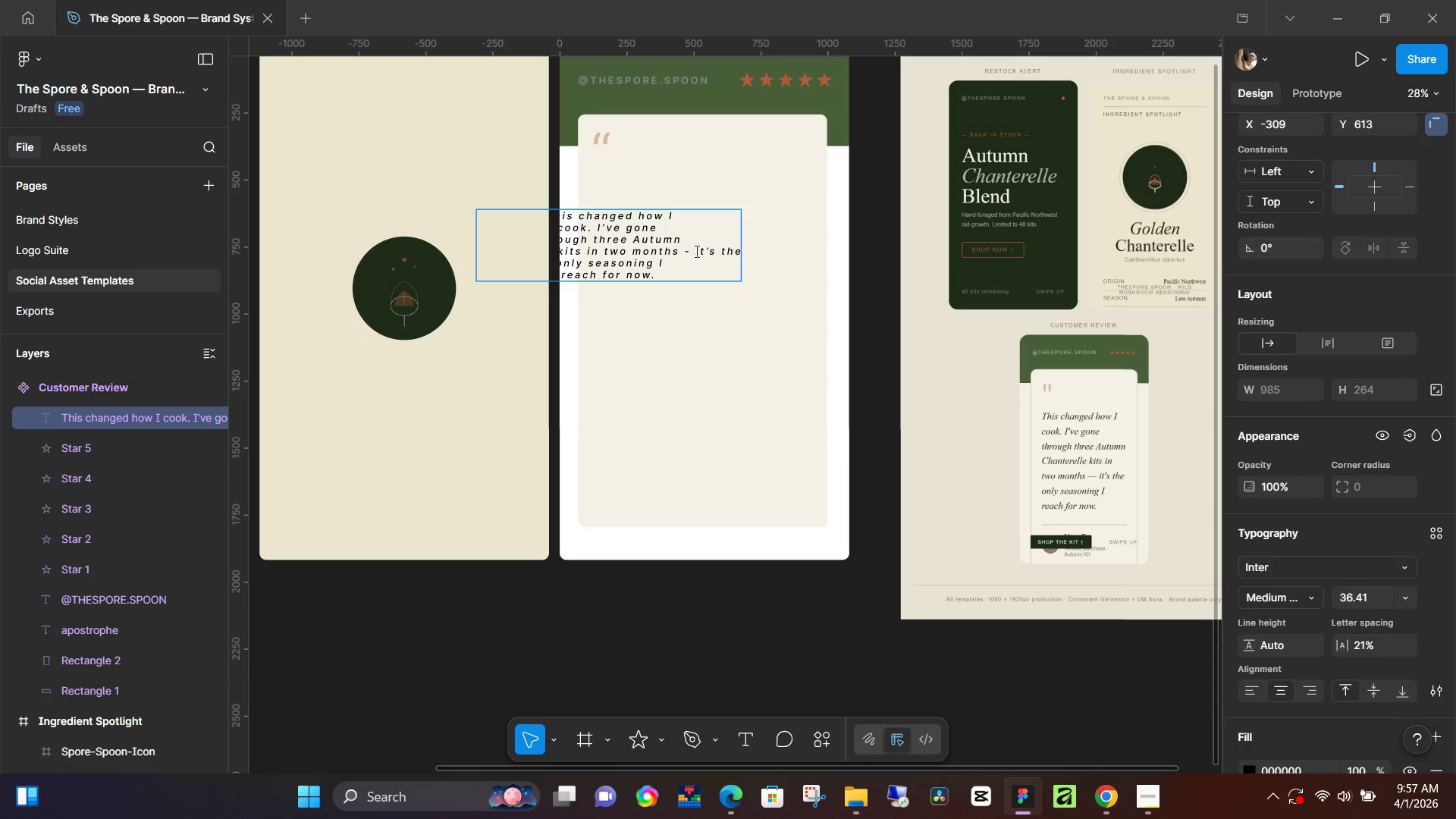 
left_click([695, 251])
 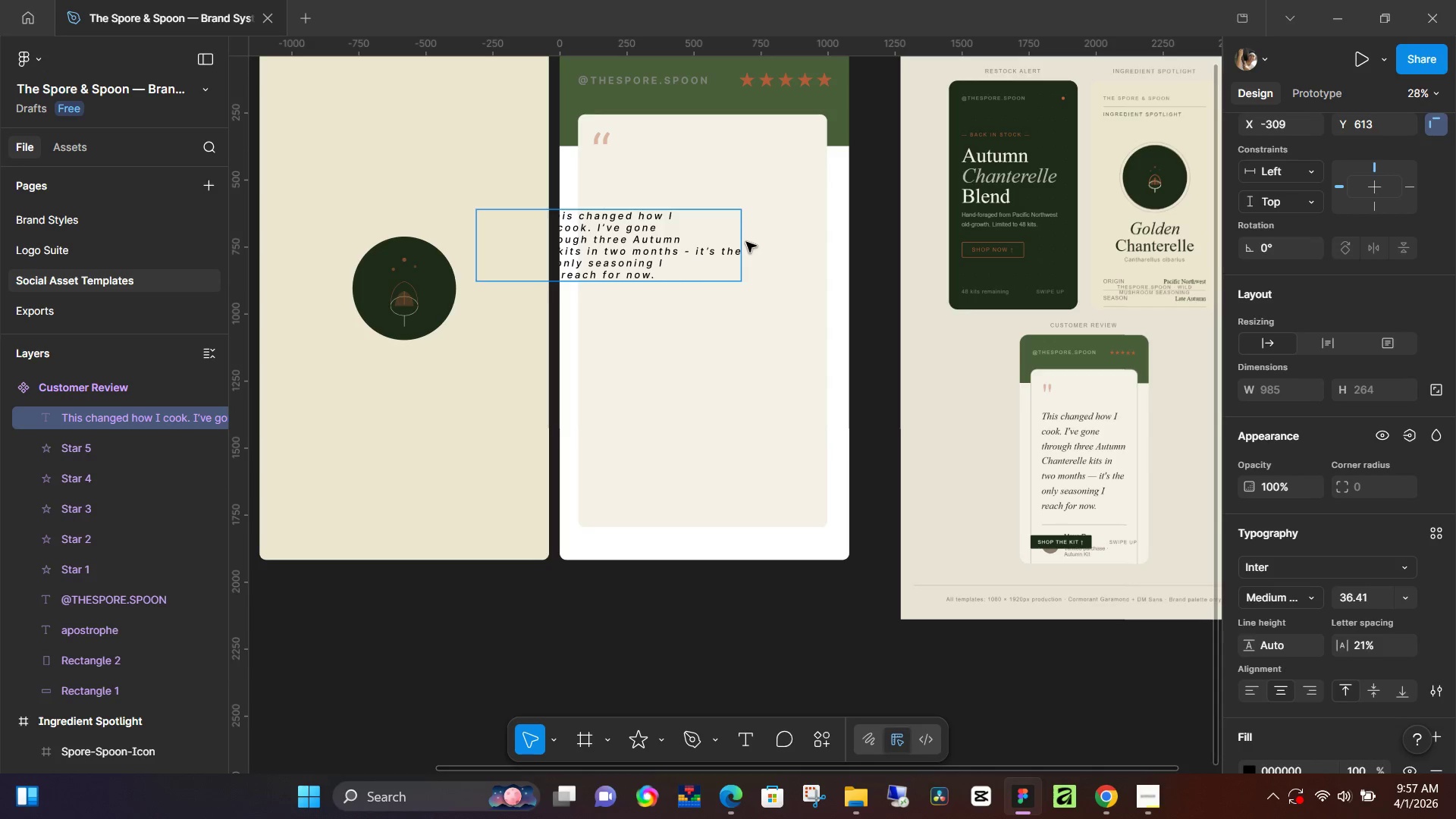 
key(Enter)
 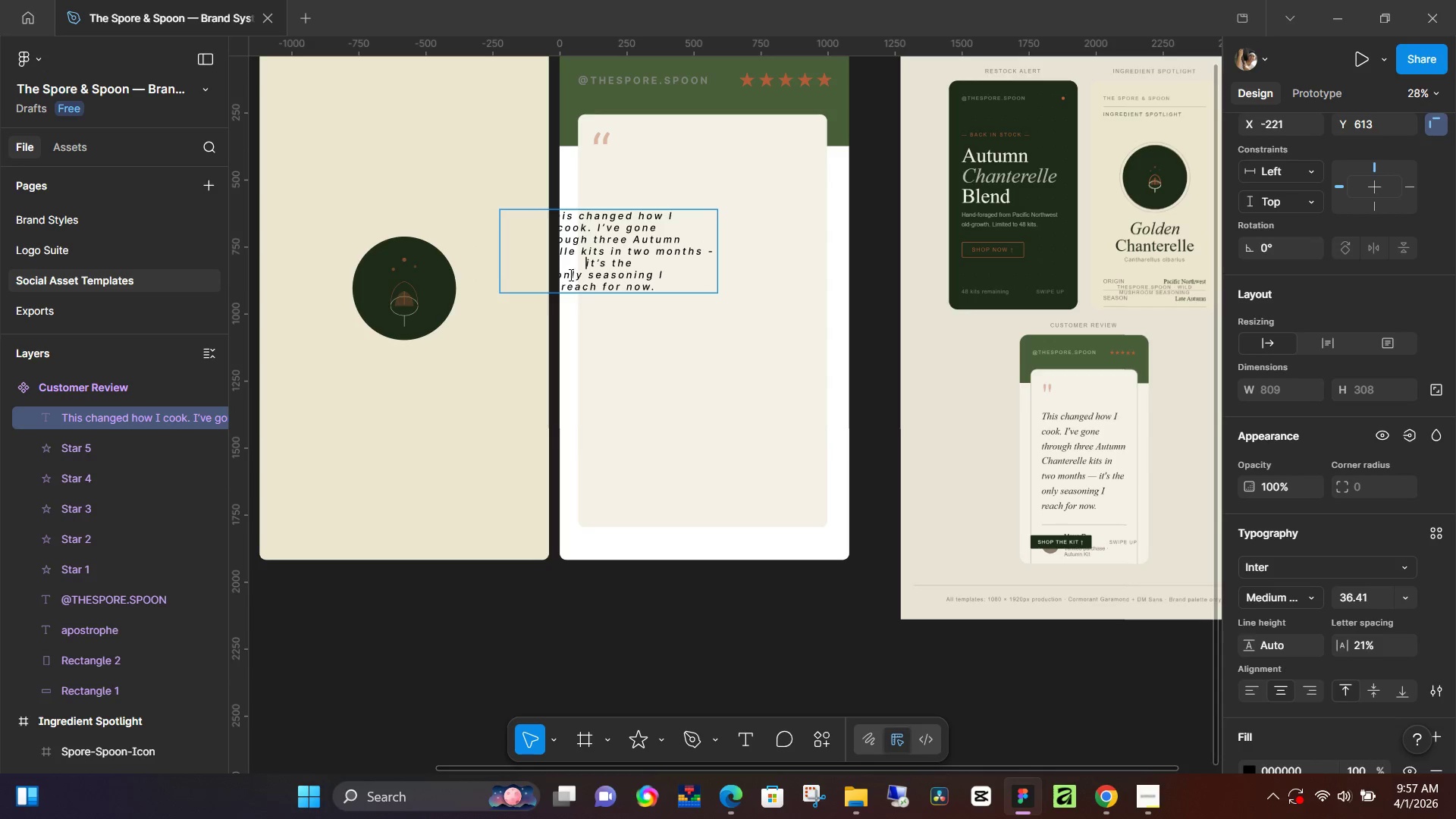 
left_click([560, 278])
 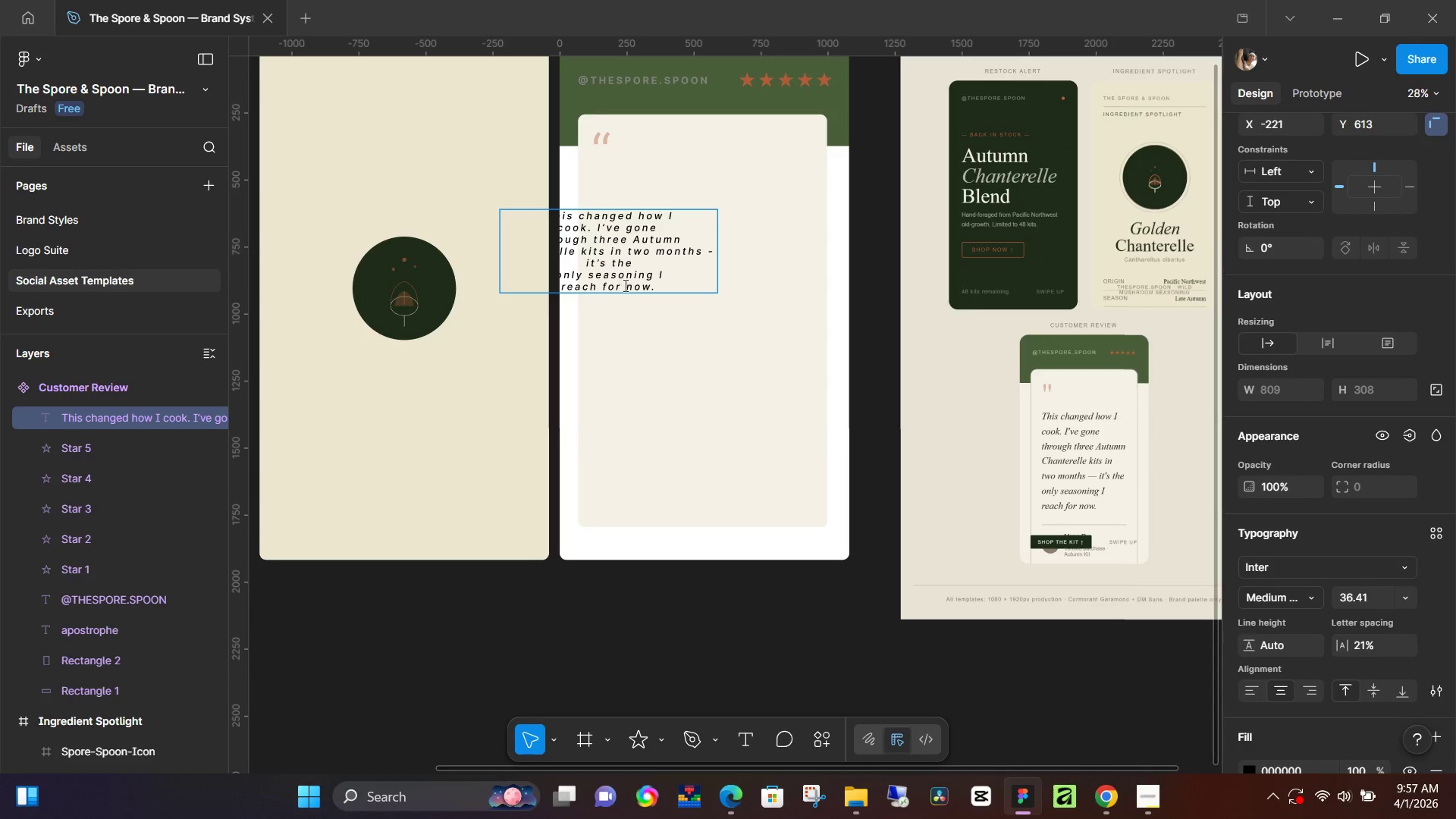 
key(ArrowLeft)
 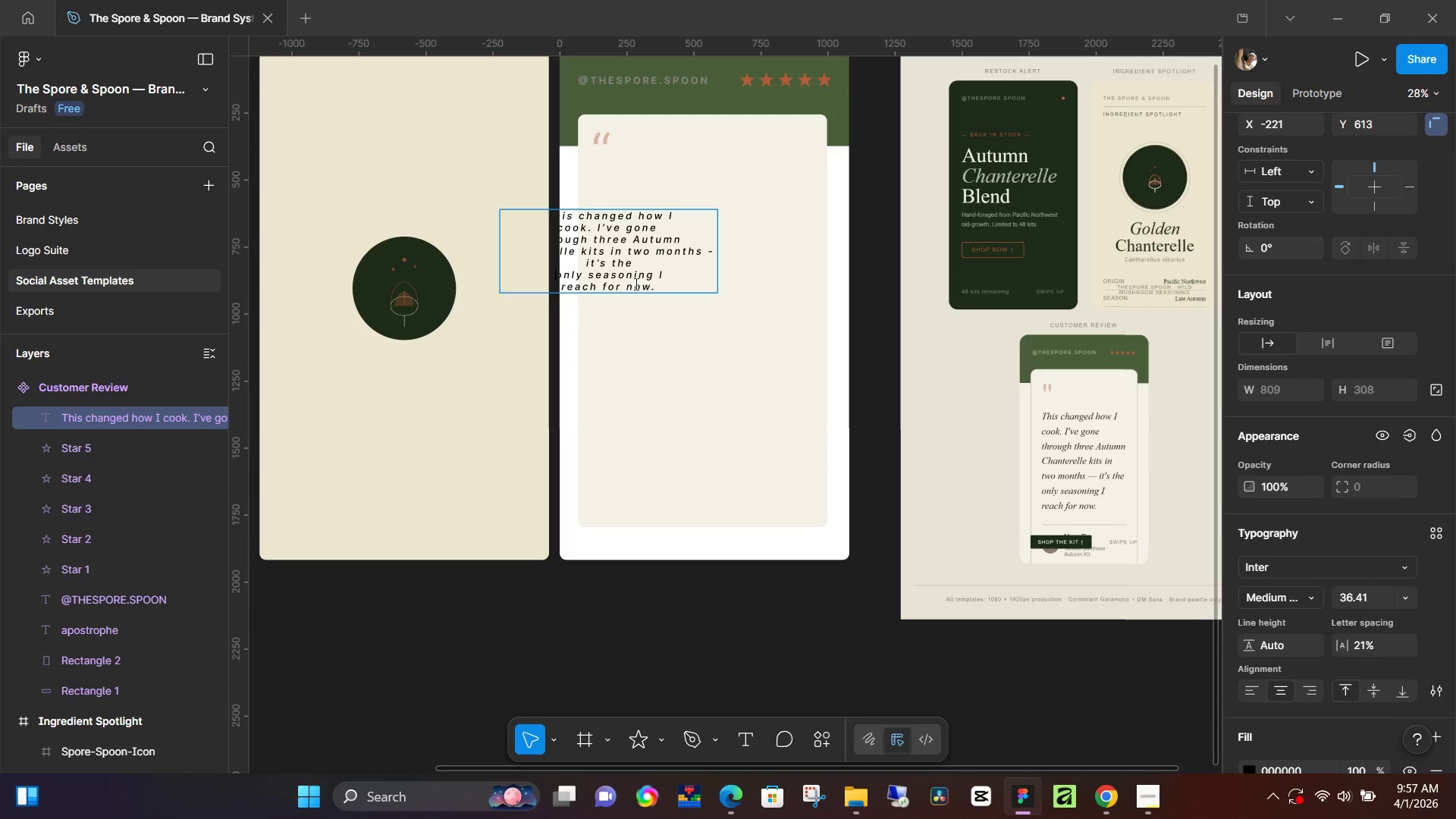 
key(Backspace)
 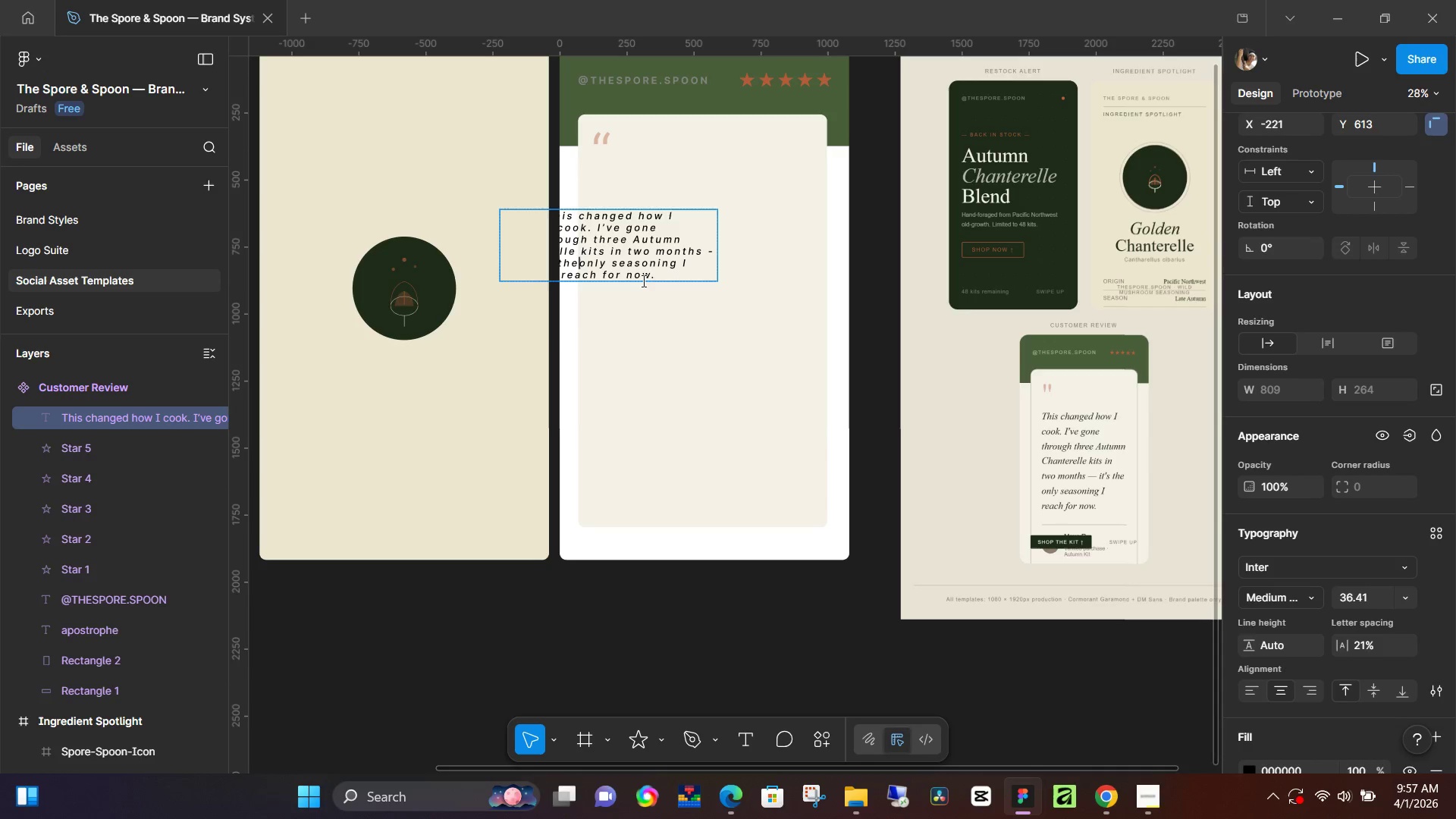 
key(Space)
 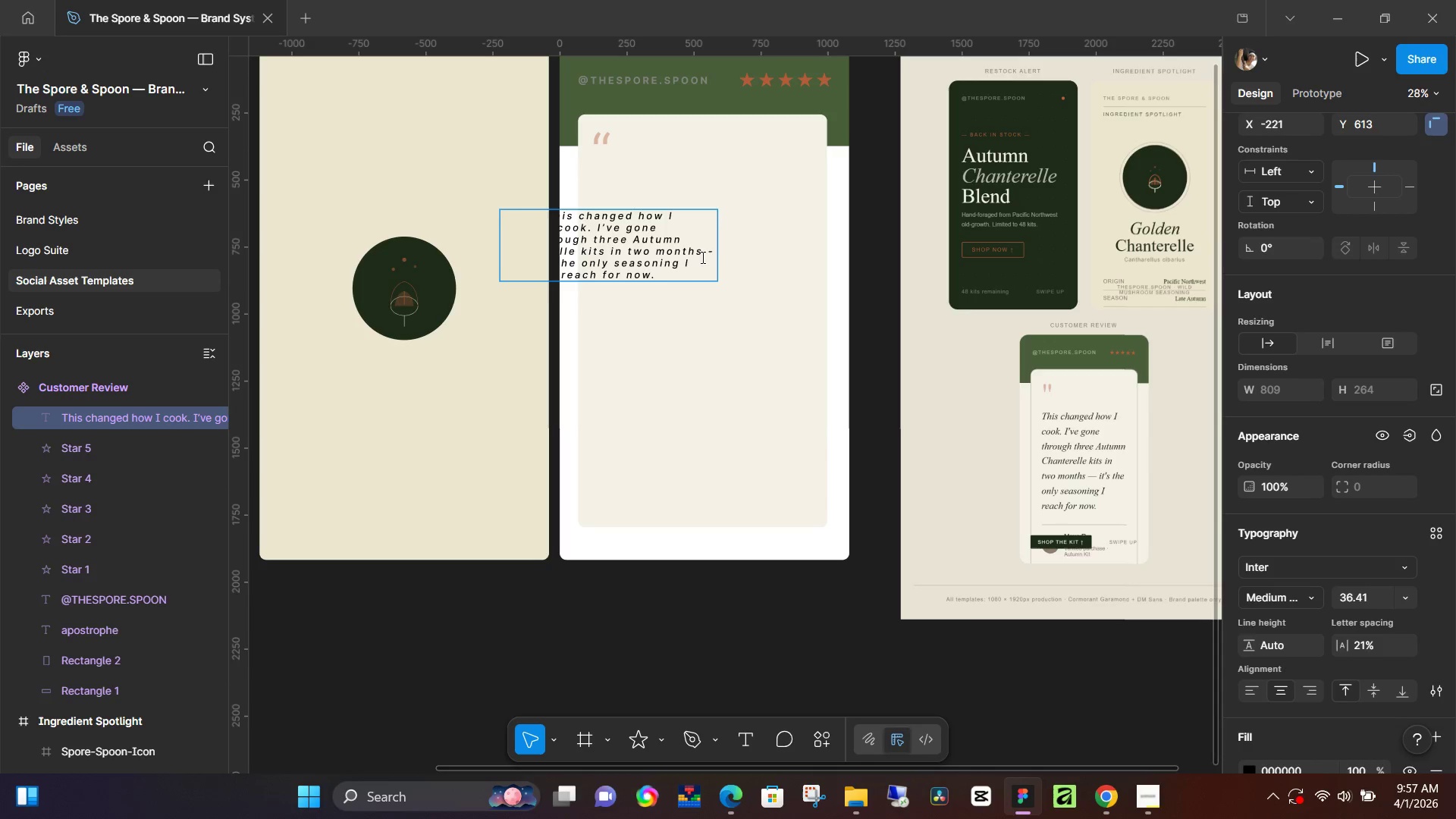 
left_click([713, 254])
 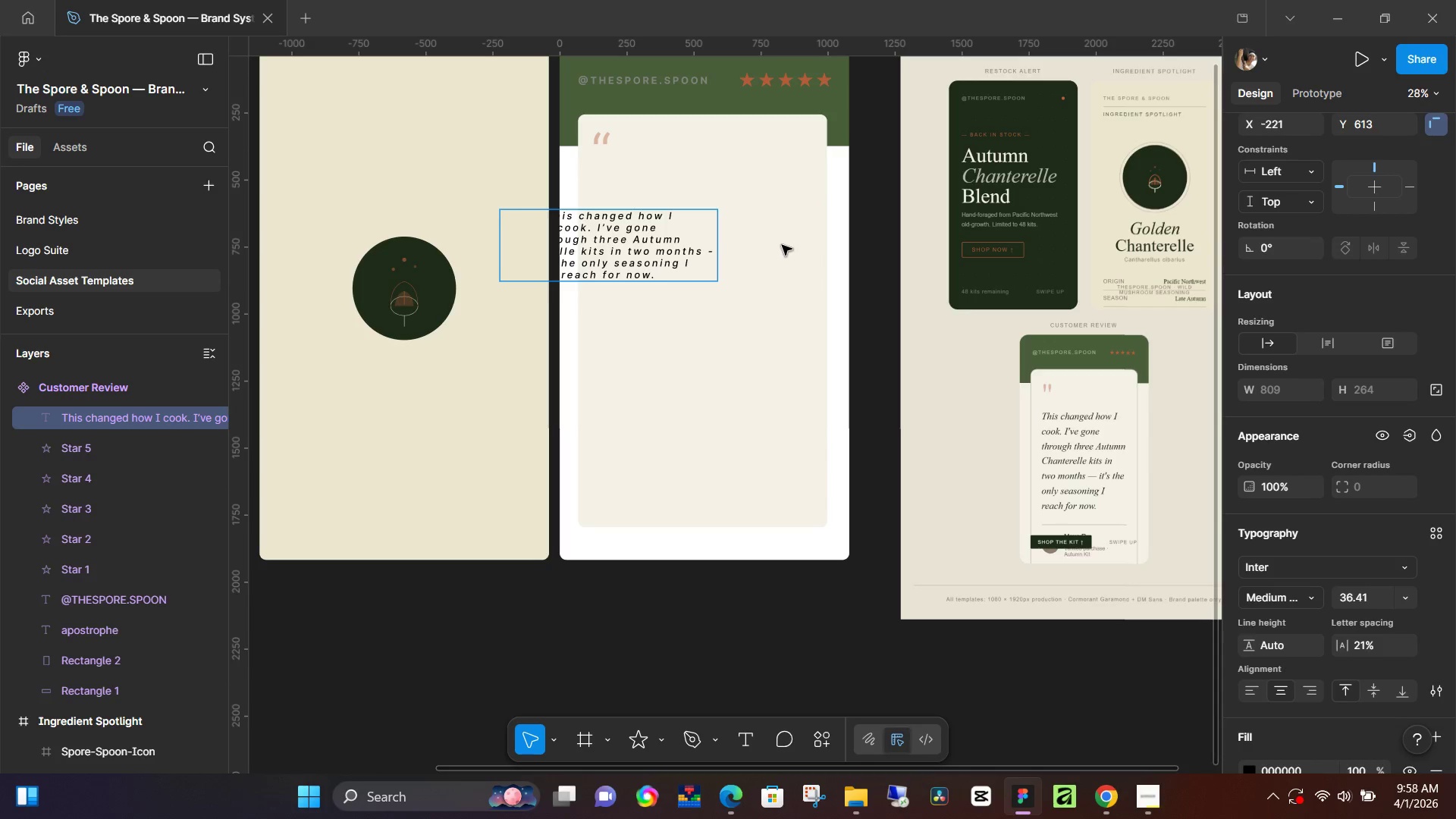 
key(Backspace)
 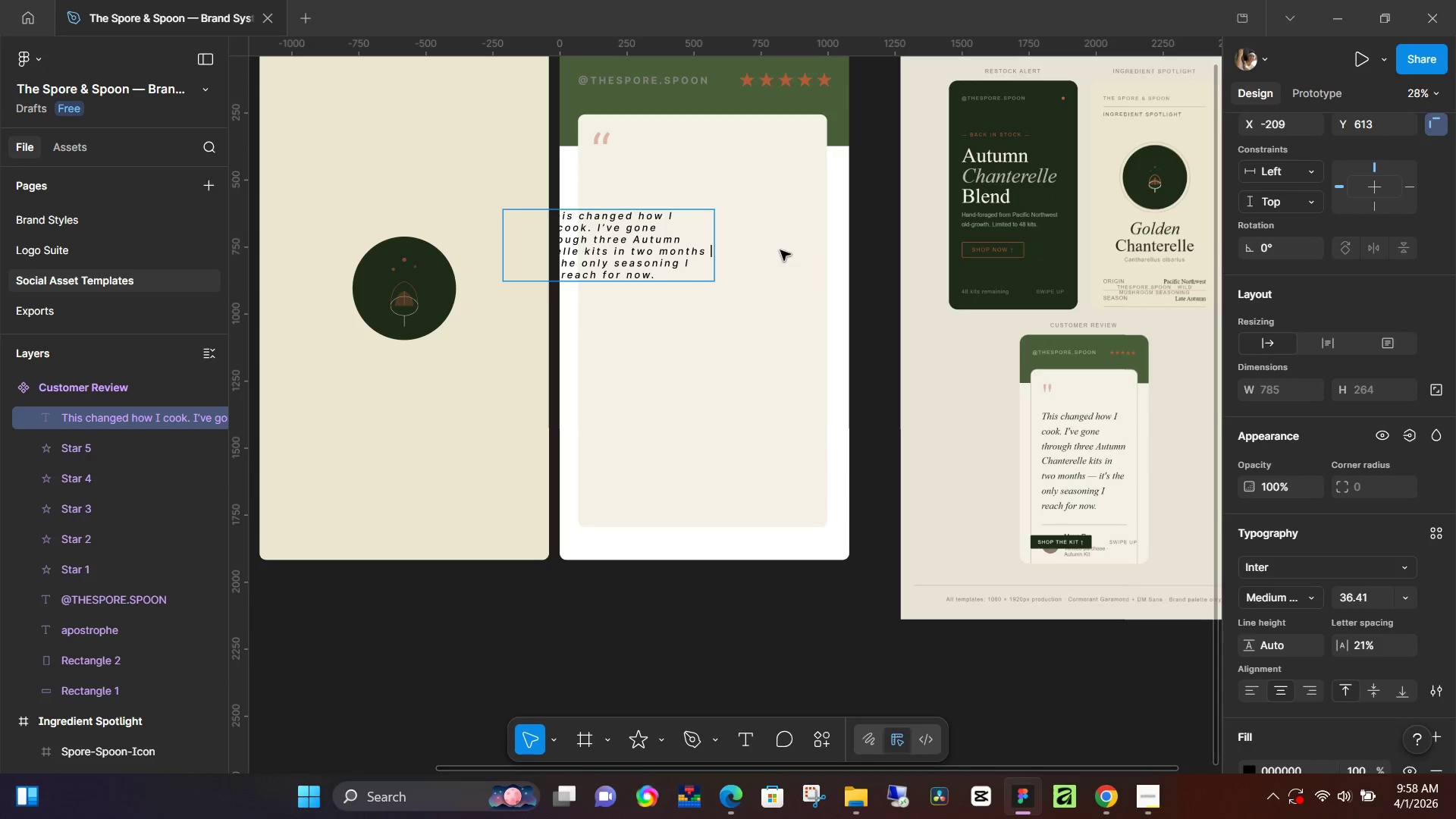 
key(Backspace)
 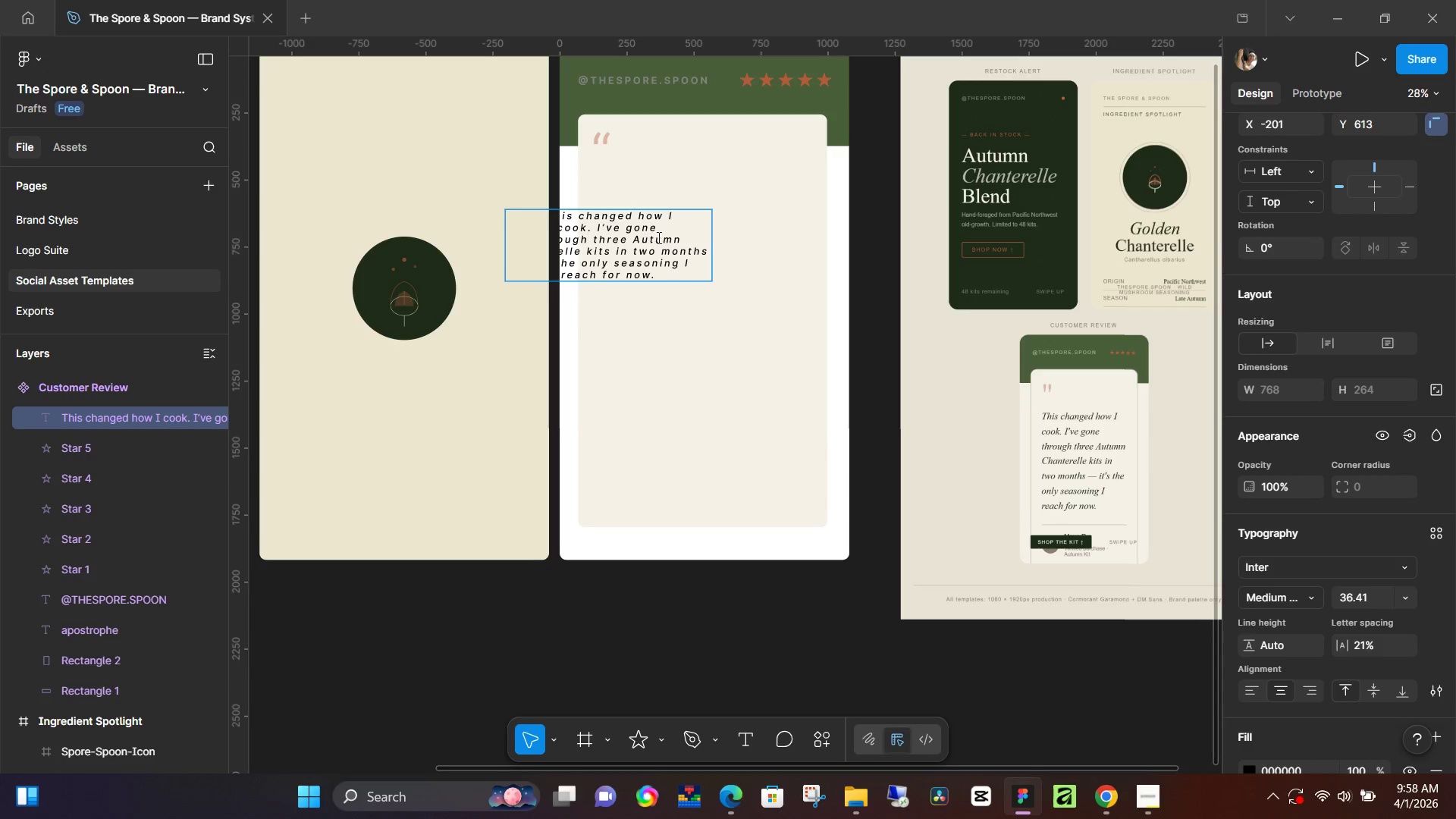 
left_click_drag(start_coordinate=[689, 234], to_coordinate=[711, 242])
 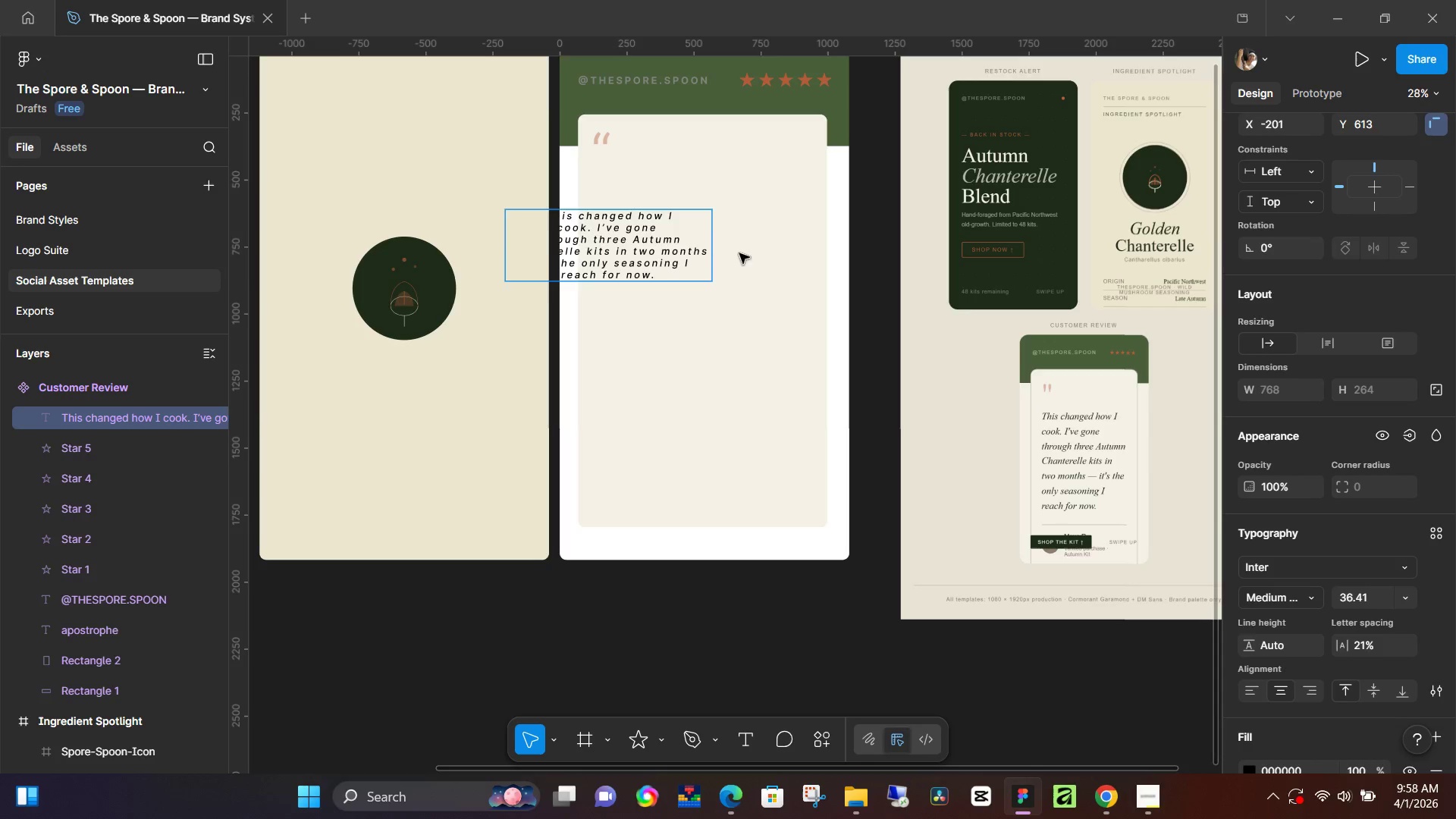 
left_click([739, 253])
 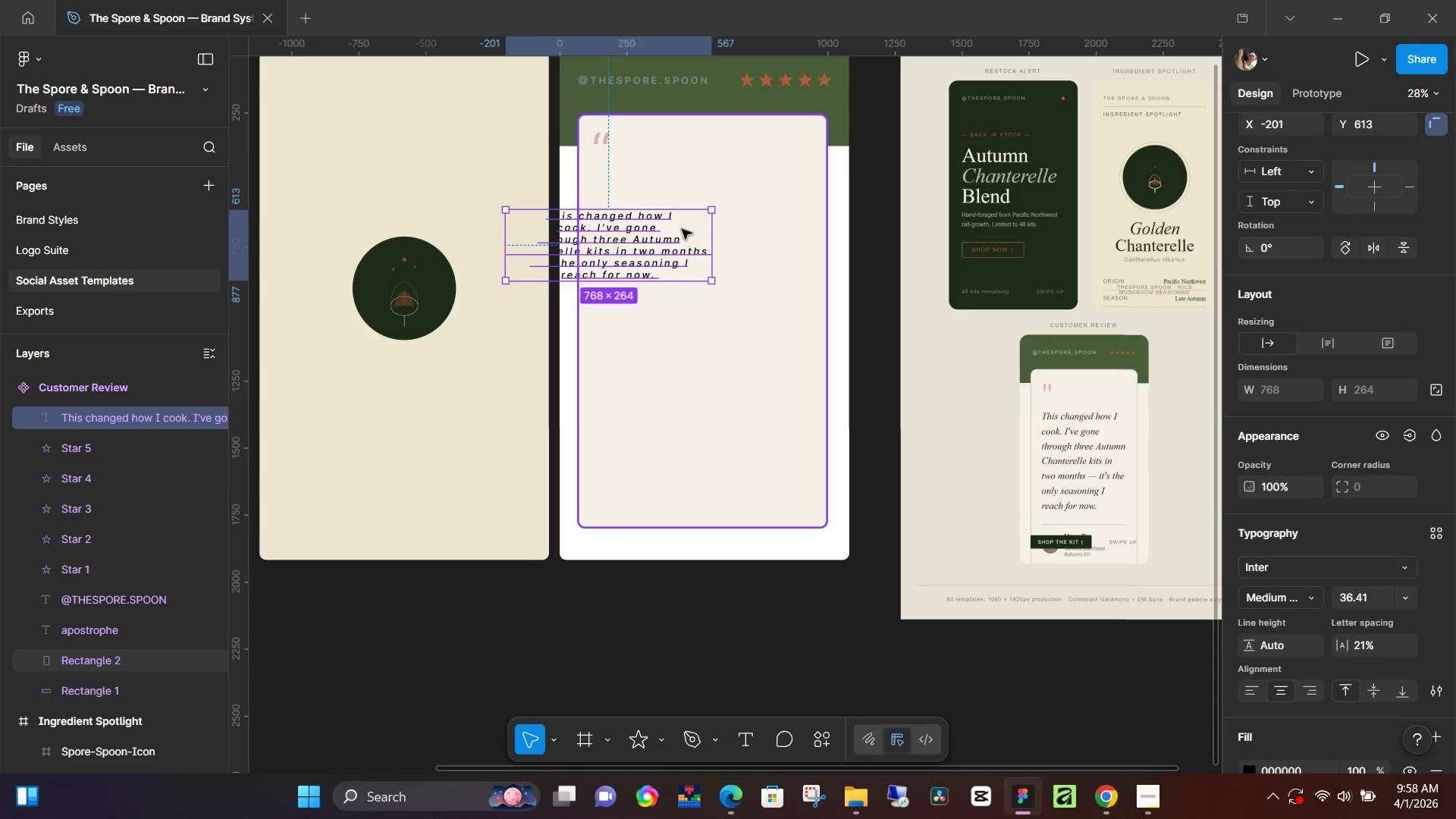 
left_click_drag(start_coordinate=[682, 229], to_coordinate=[767, 258])
 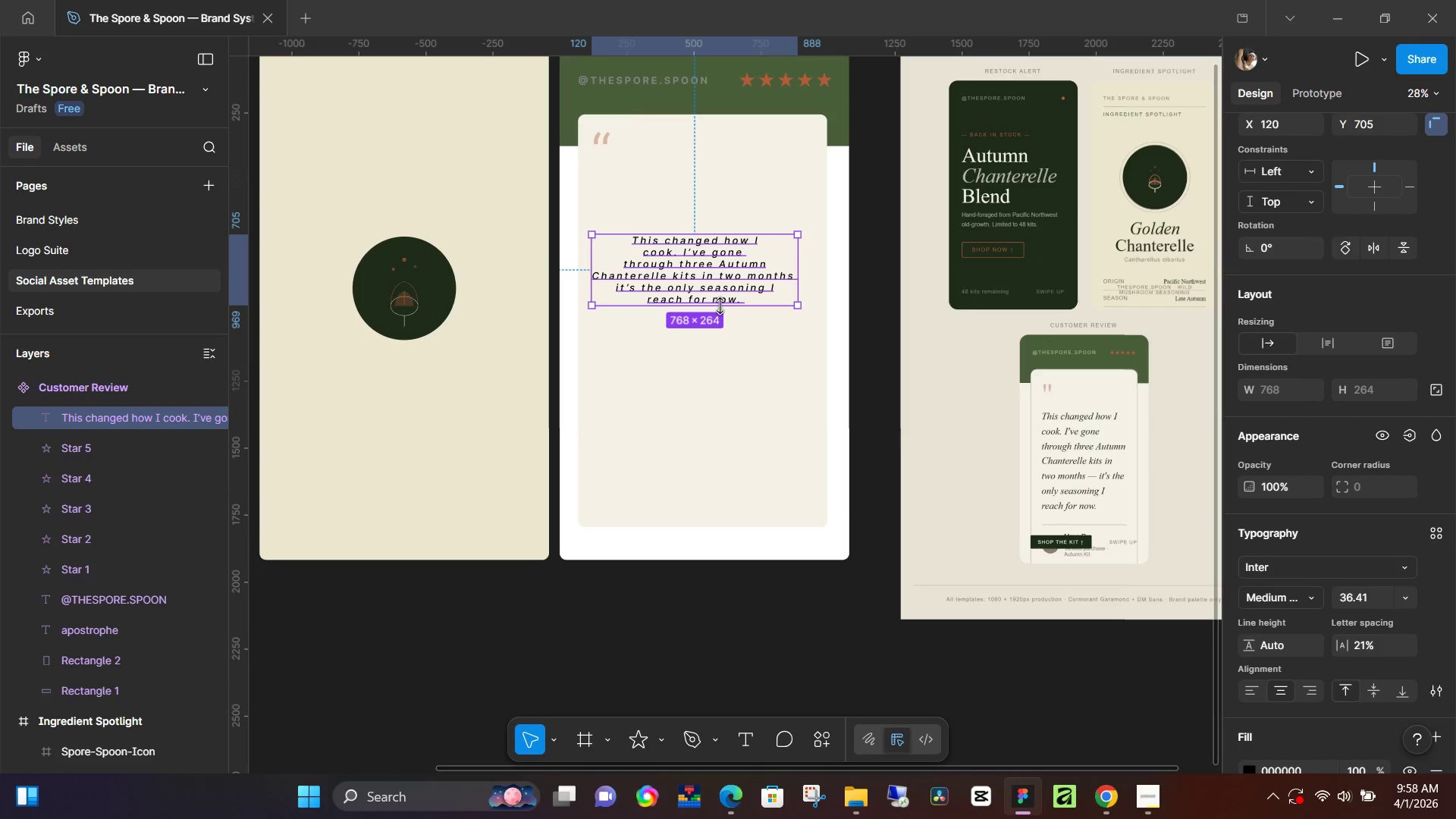 
left_click_drag(start_coordinate=[719, 306], to_coordinate=[723, 303])
 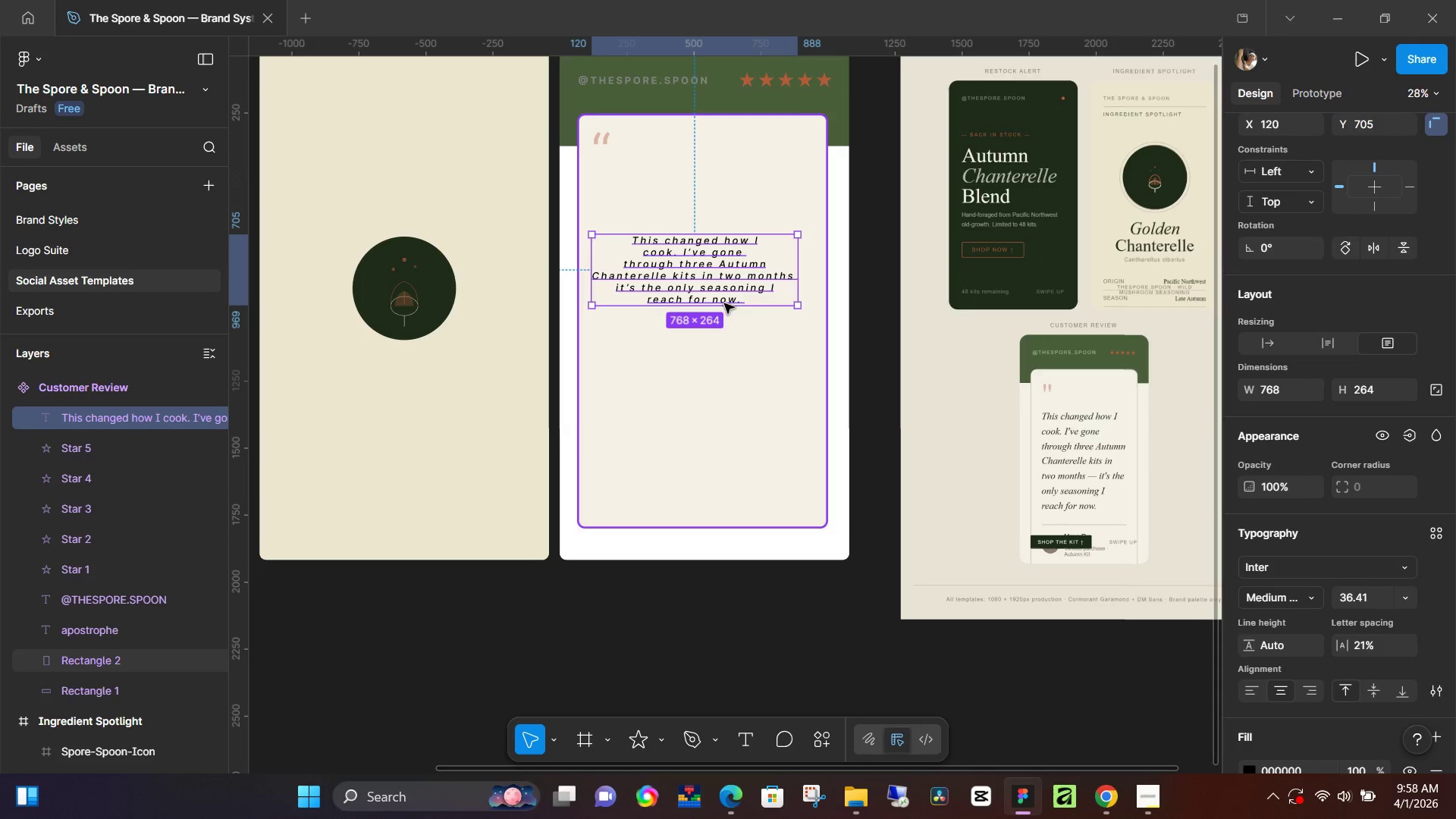 
left_click([732, 279])
 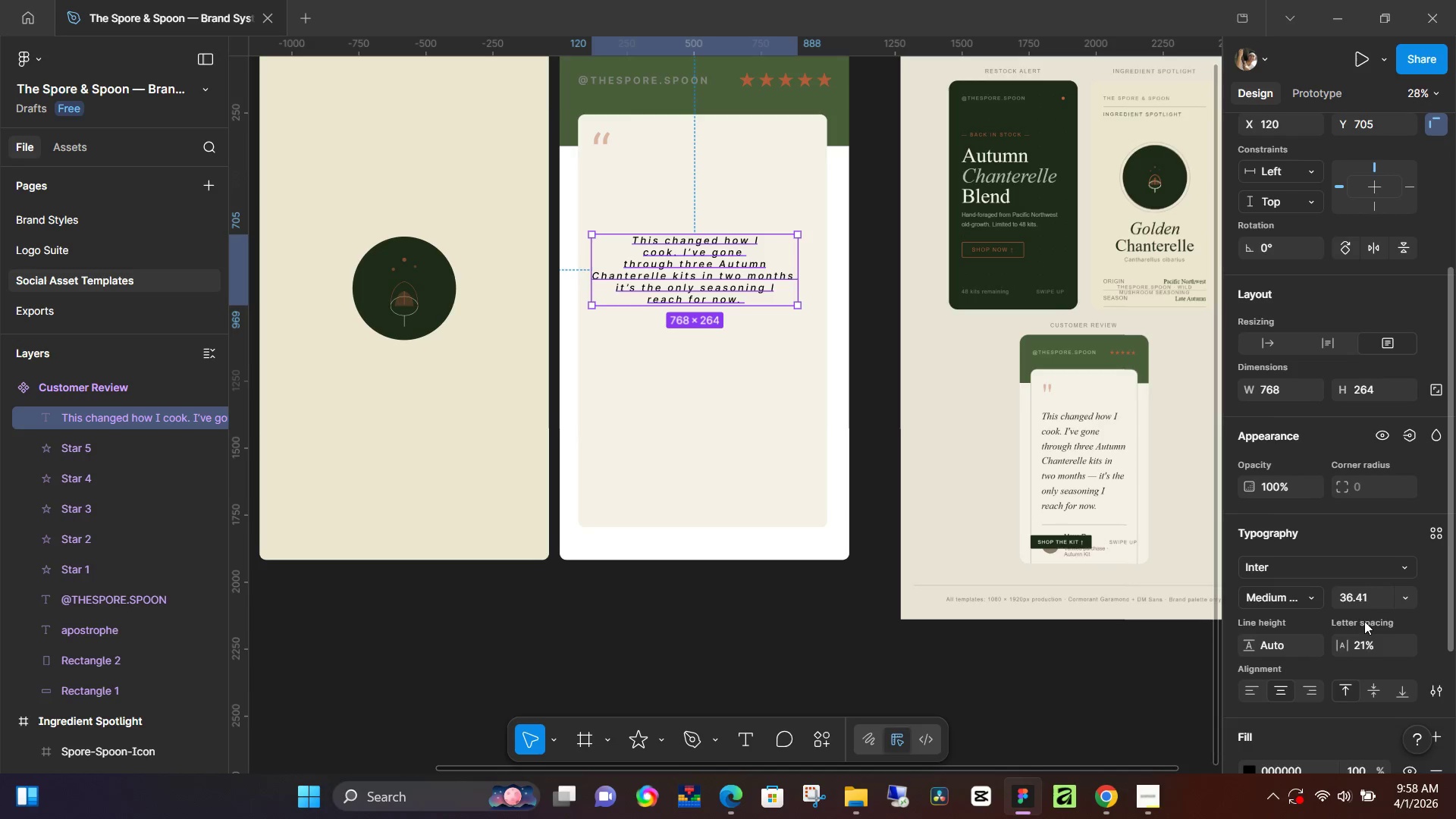 
left_click([1404, 594])
 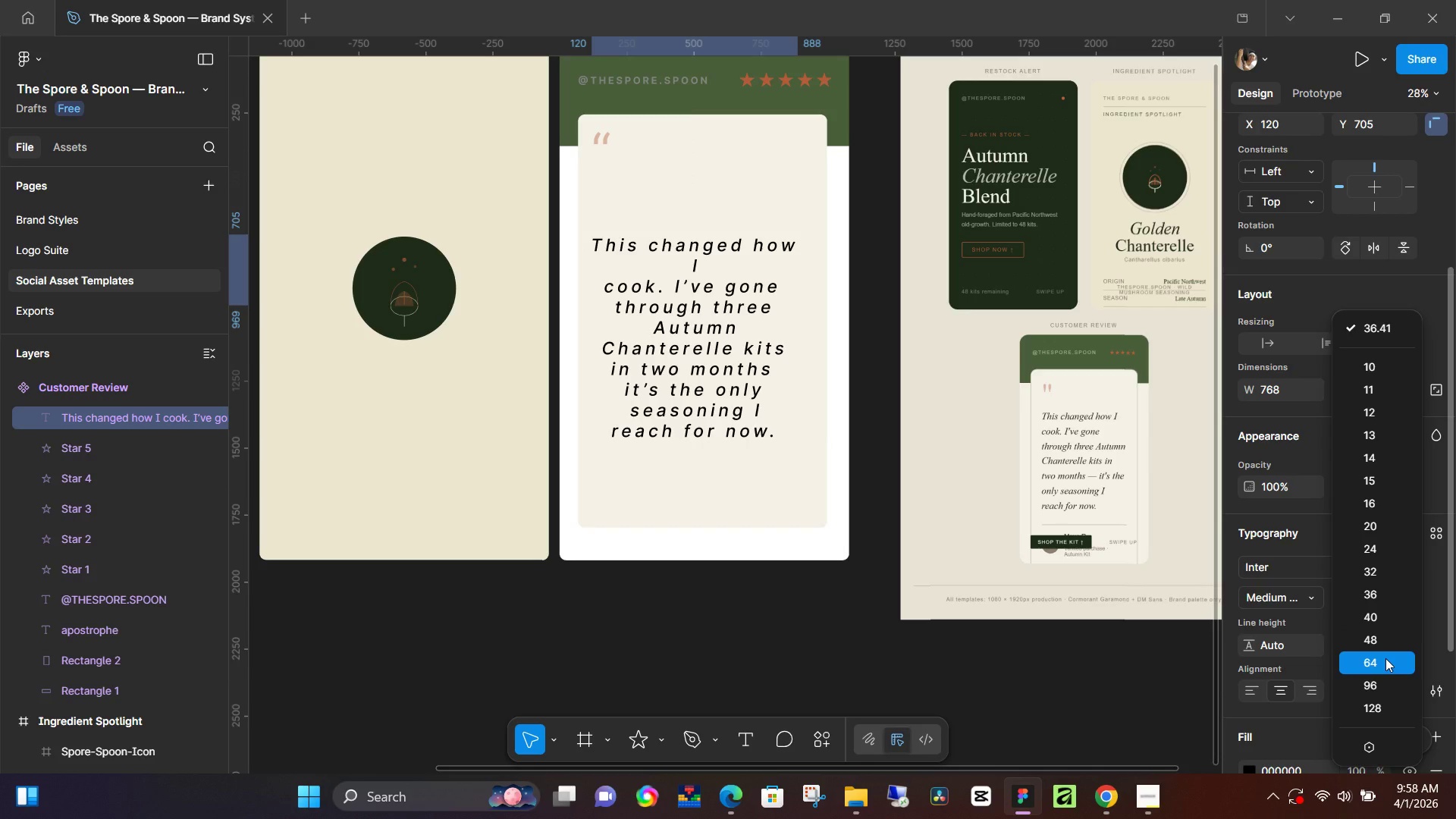 
wait(8.72)
 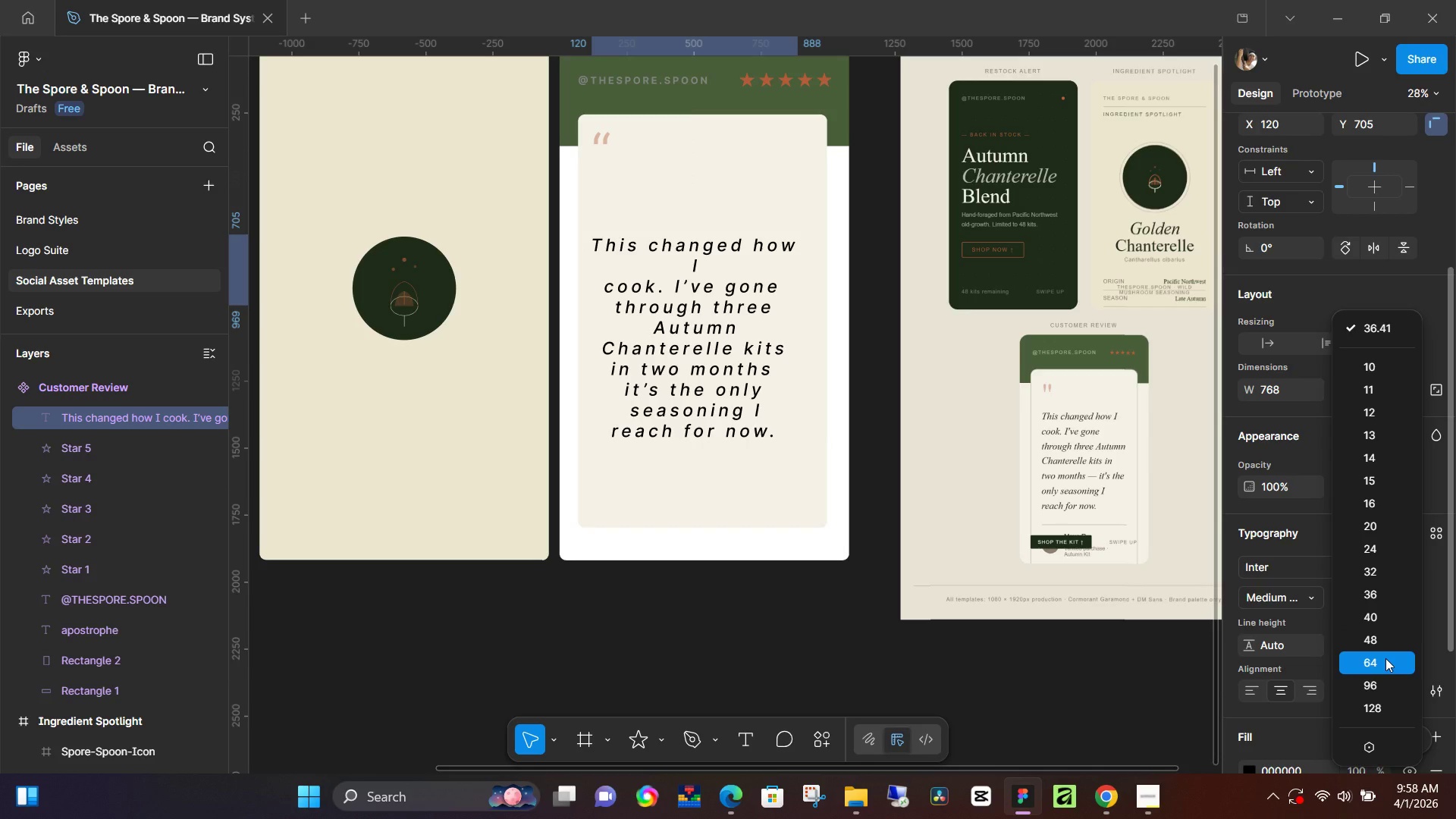 
left_click([1383, 644])
 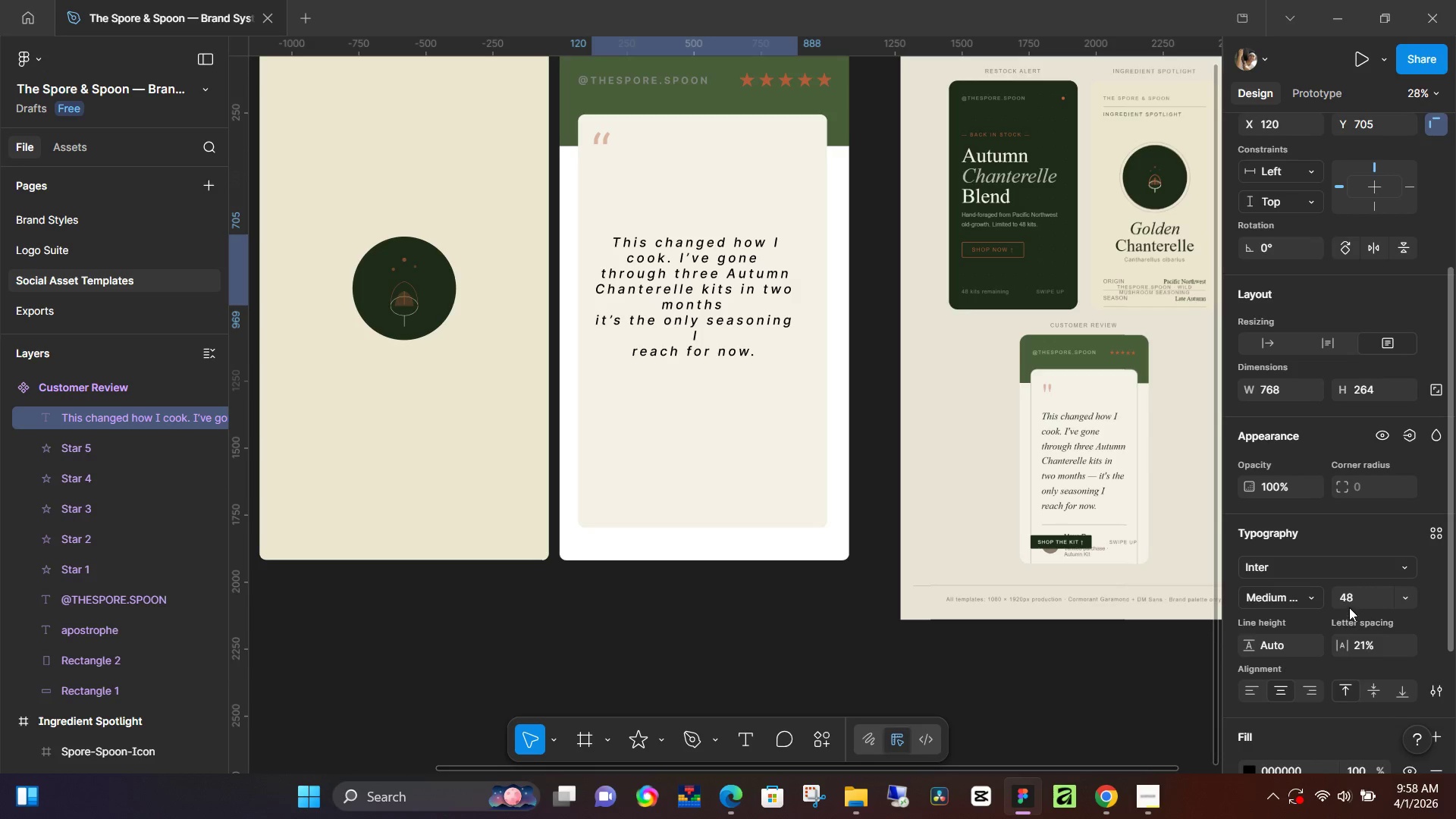 
left_click([1354, 599])
 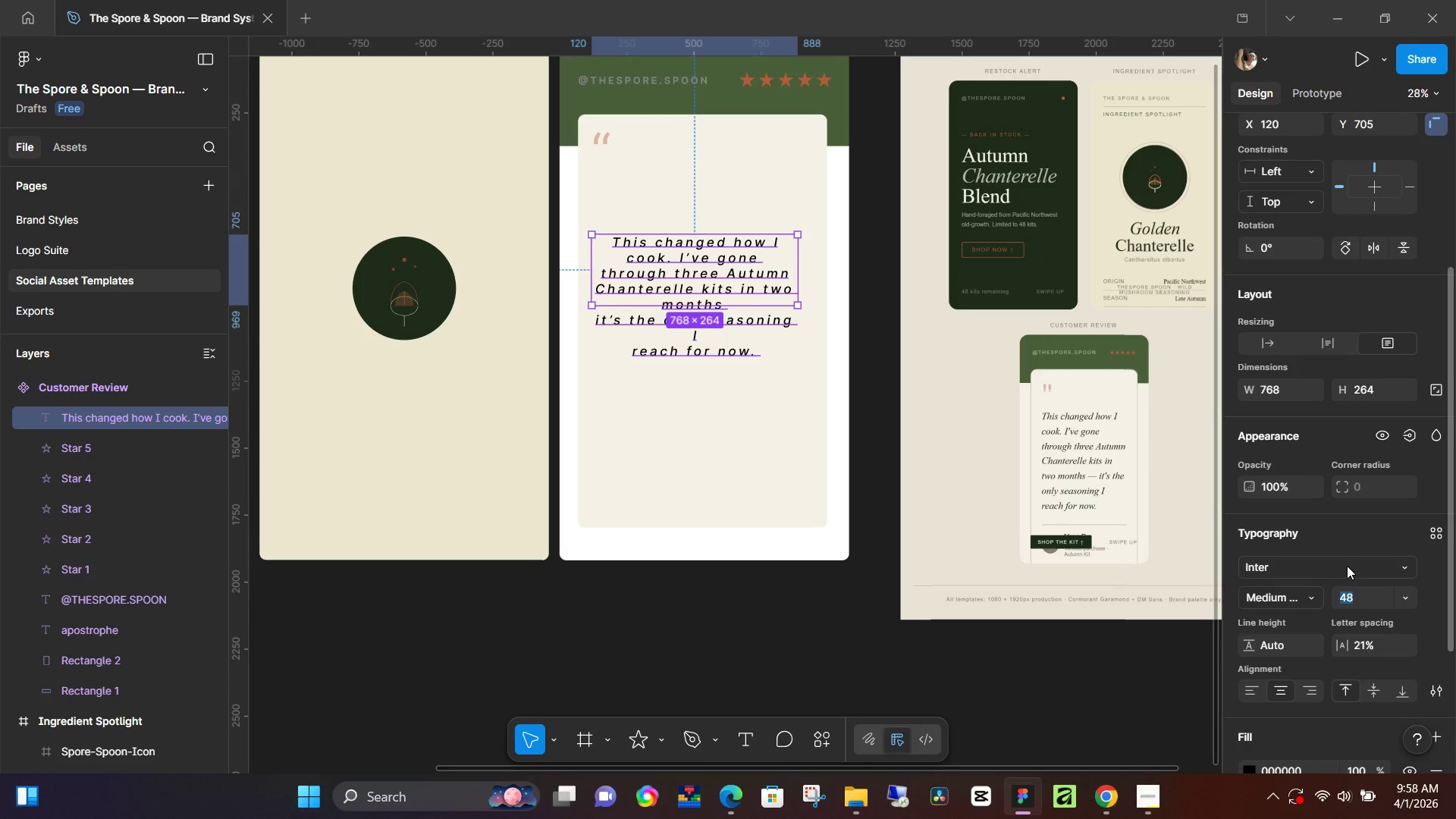 
type(55)
key(NumpadEnter)
 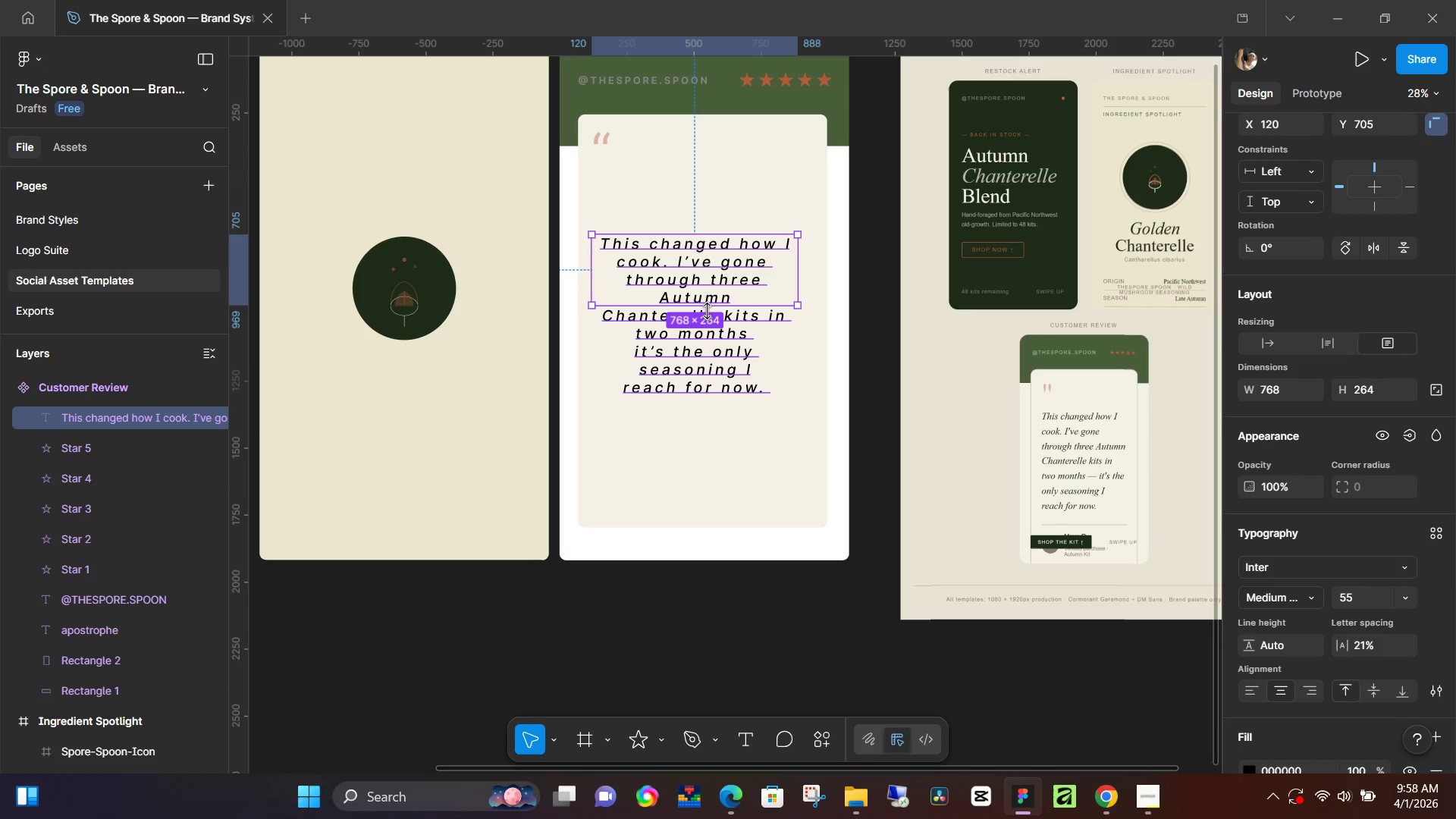 
left_click_drag(start_coordinate=[709, 306], to_coordinate=[708, 445])
 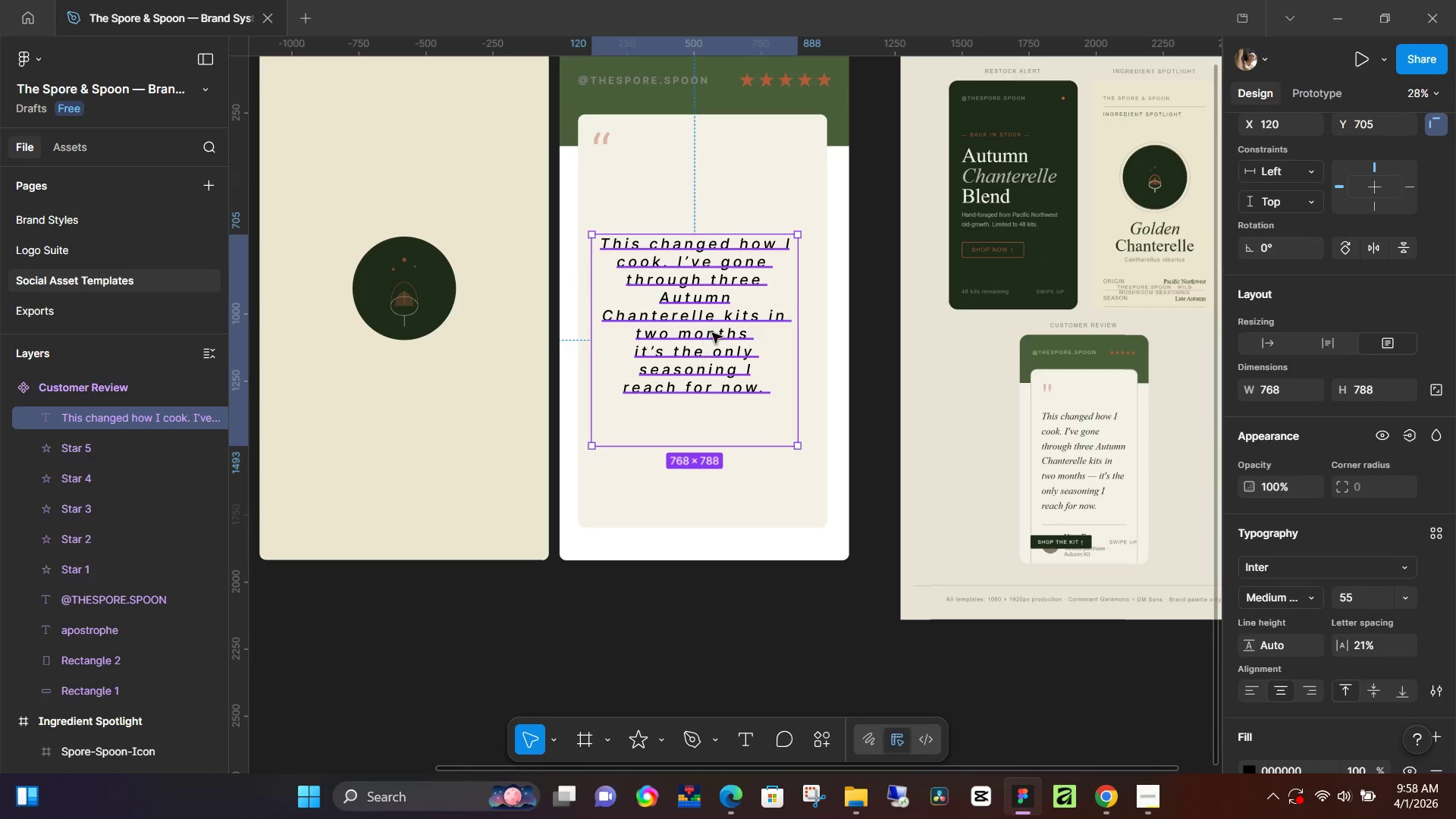 
left_click([712, 333])
 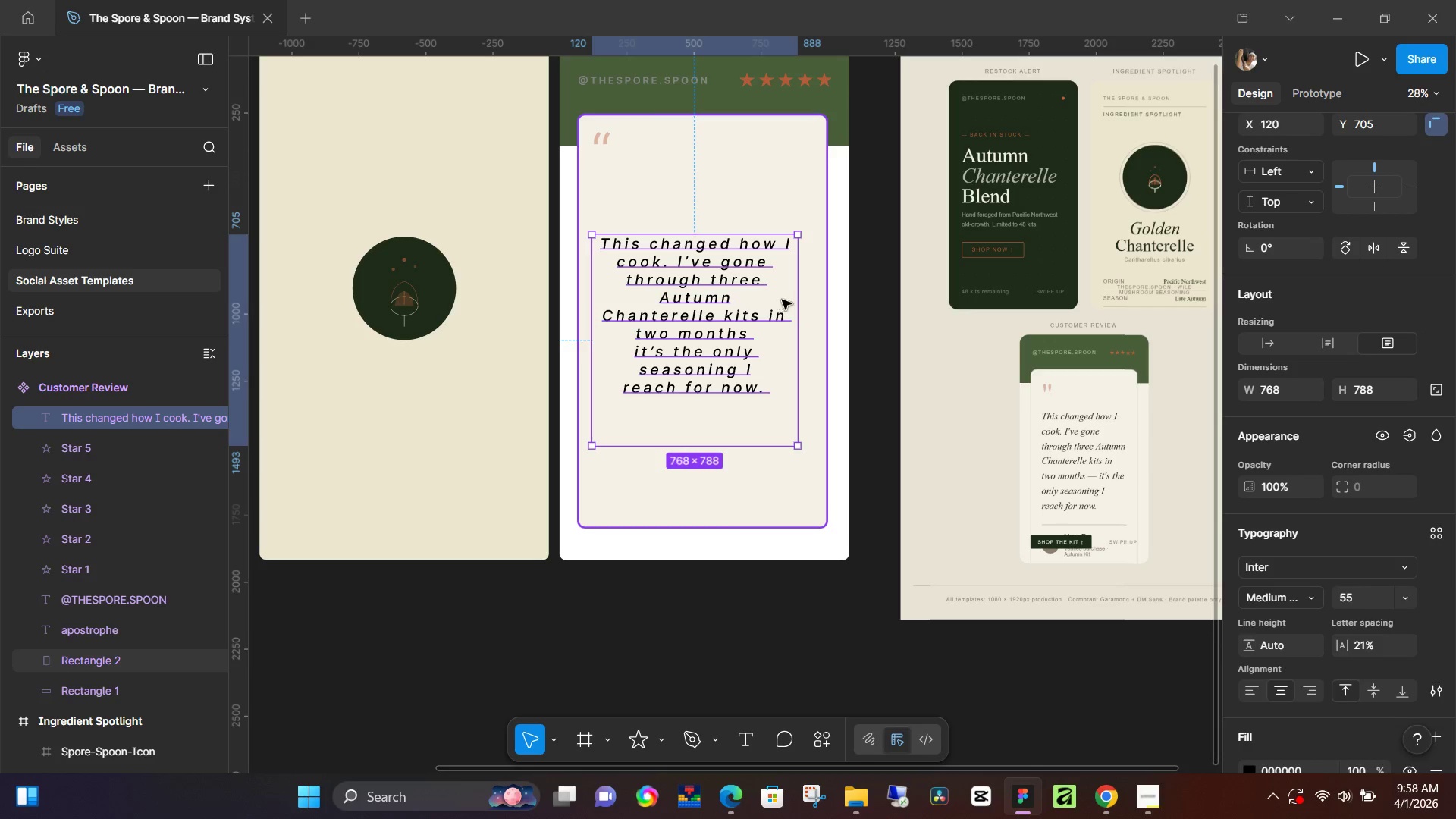 
left_click_drag(start_coordinate=[795, 297], to_coordinate=[946, 297])
 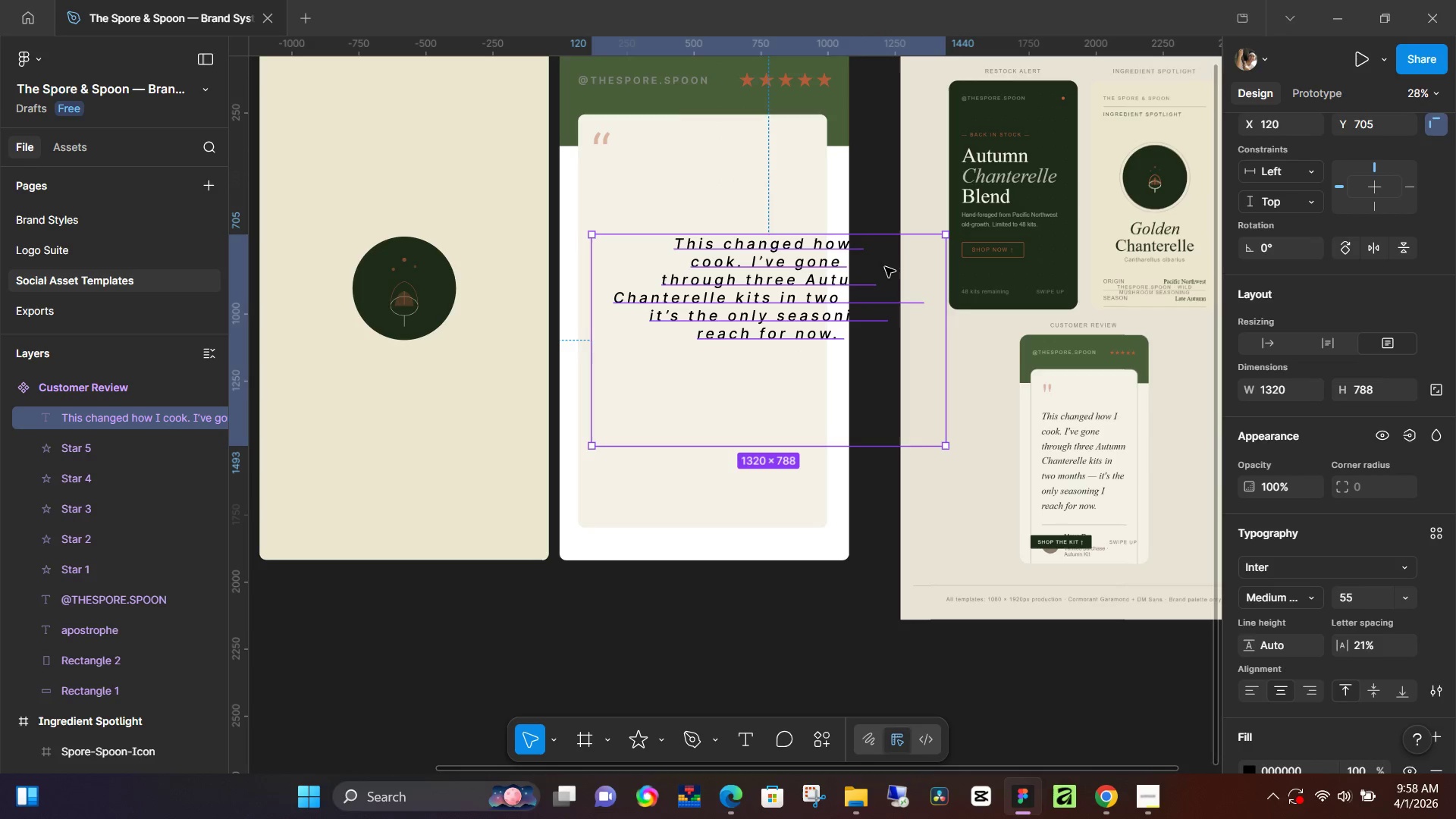 
left_click_drag(start_coordinate=[885, 267], to_coordinate=[827, 265])
 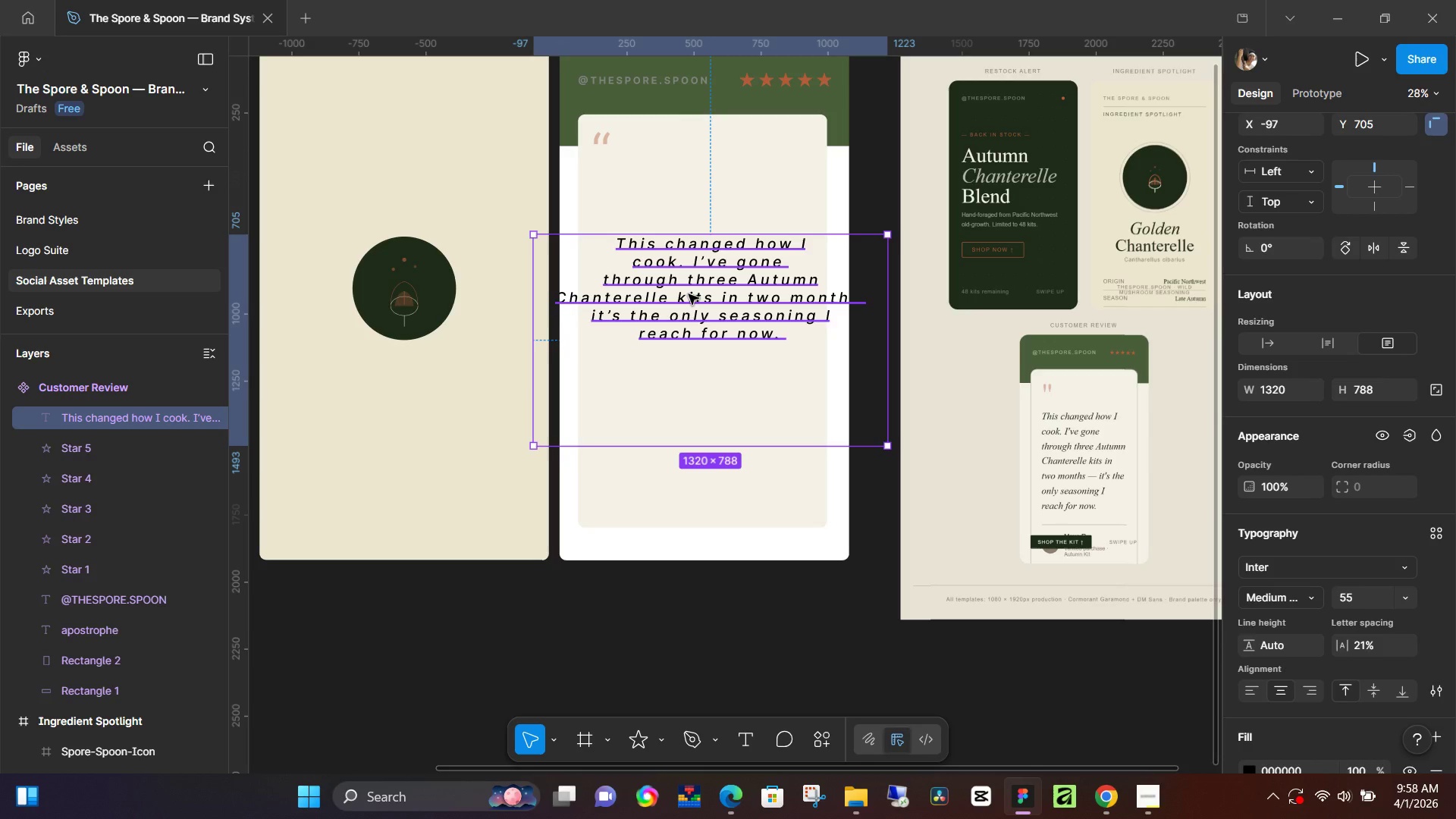 
wait(12.5)
 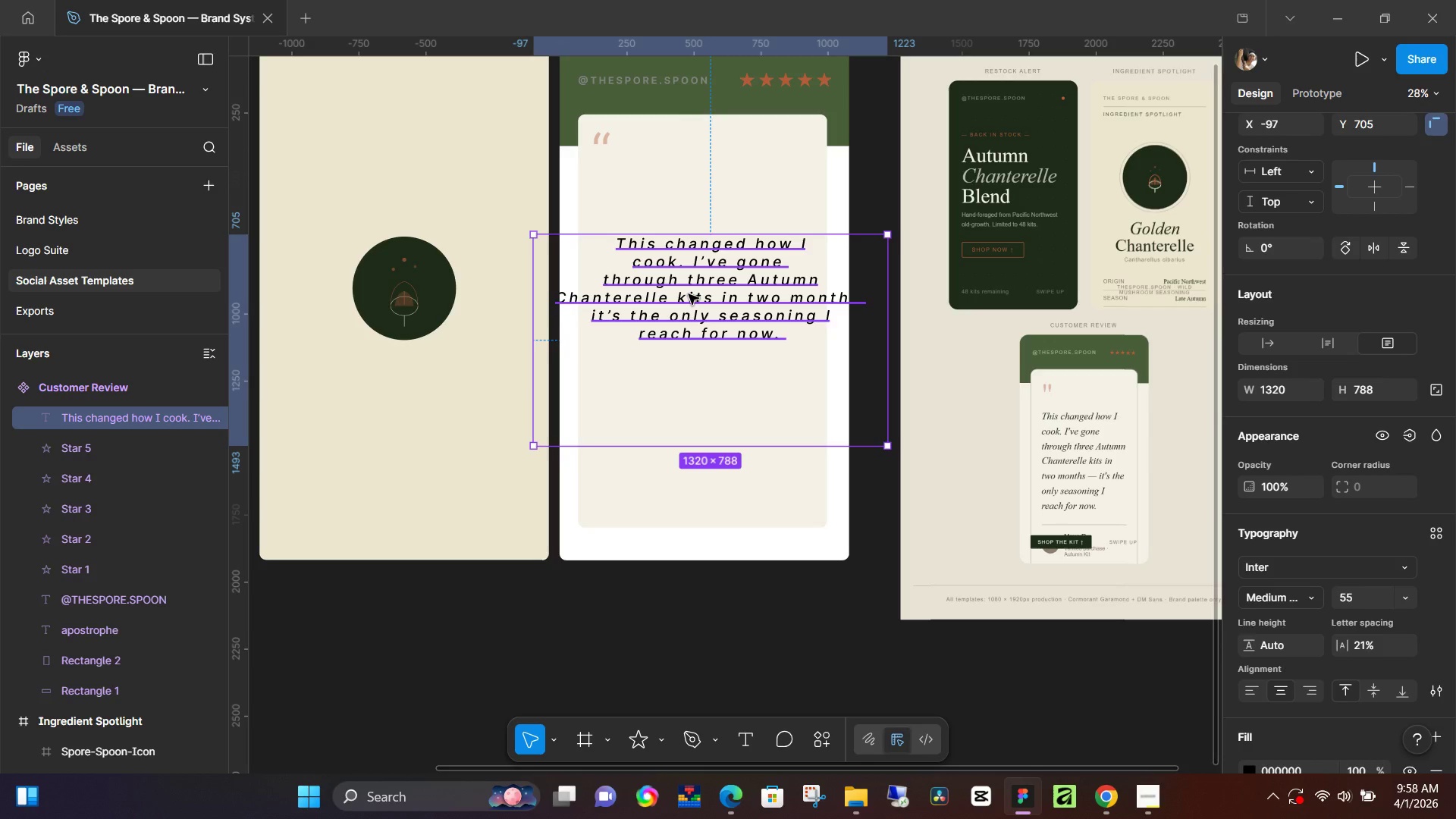 
left_click_drag(start_coordinate=[890, 236], to_coordinate=[746, 249])
 